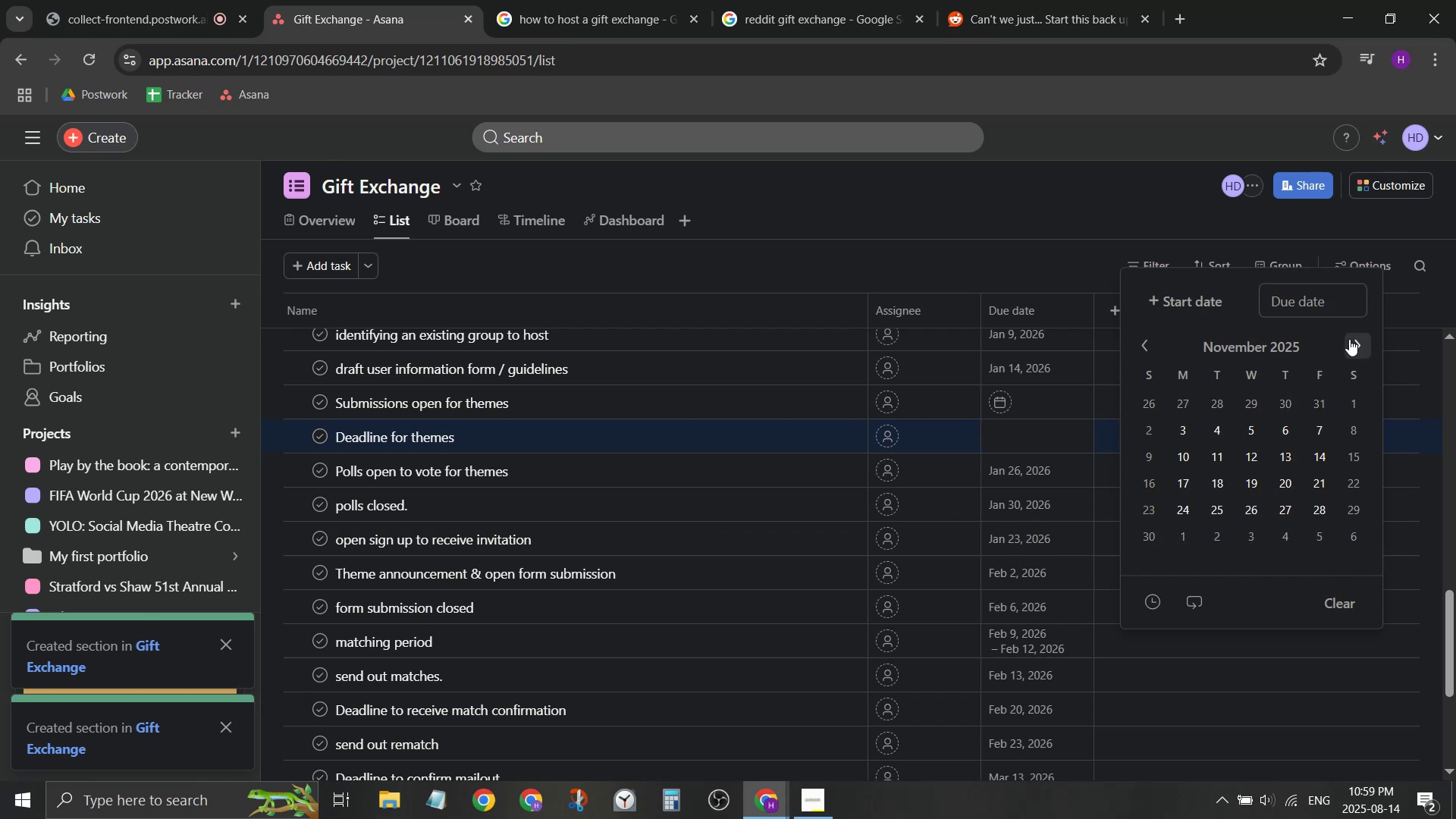 
triple_click([1349, 339])
 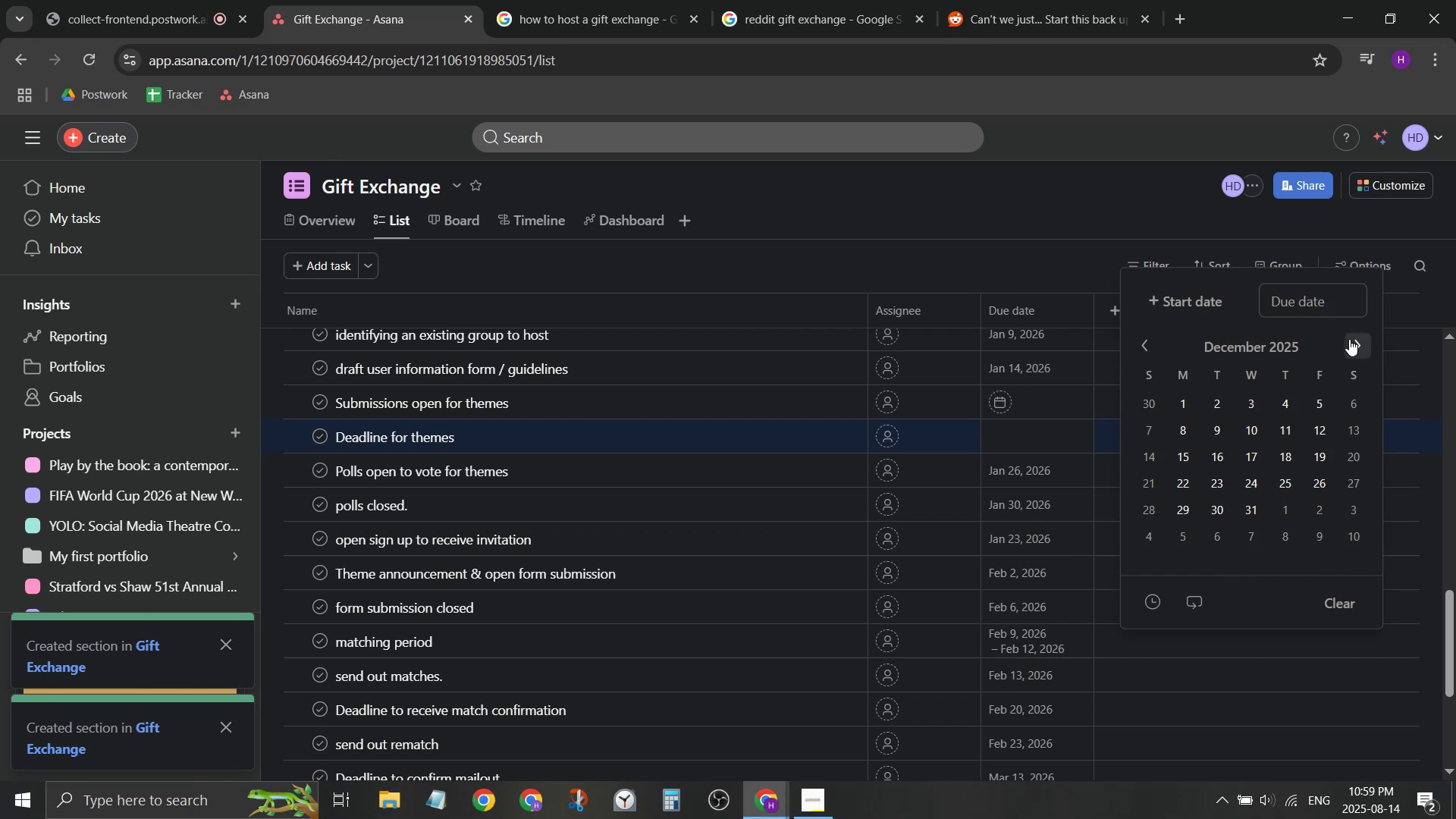 
triple_click([1349, 339])
 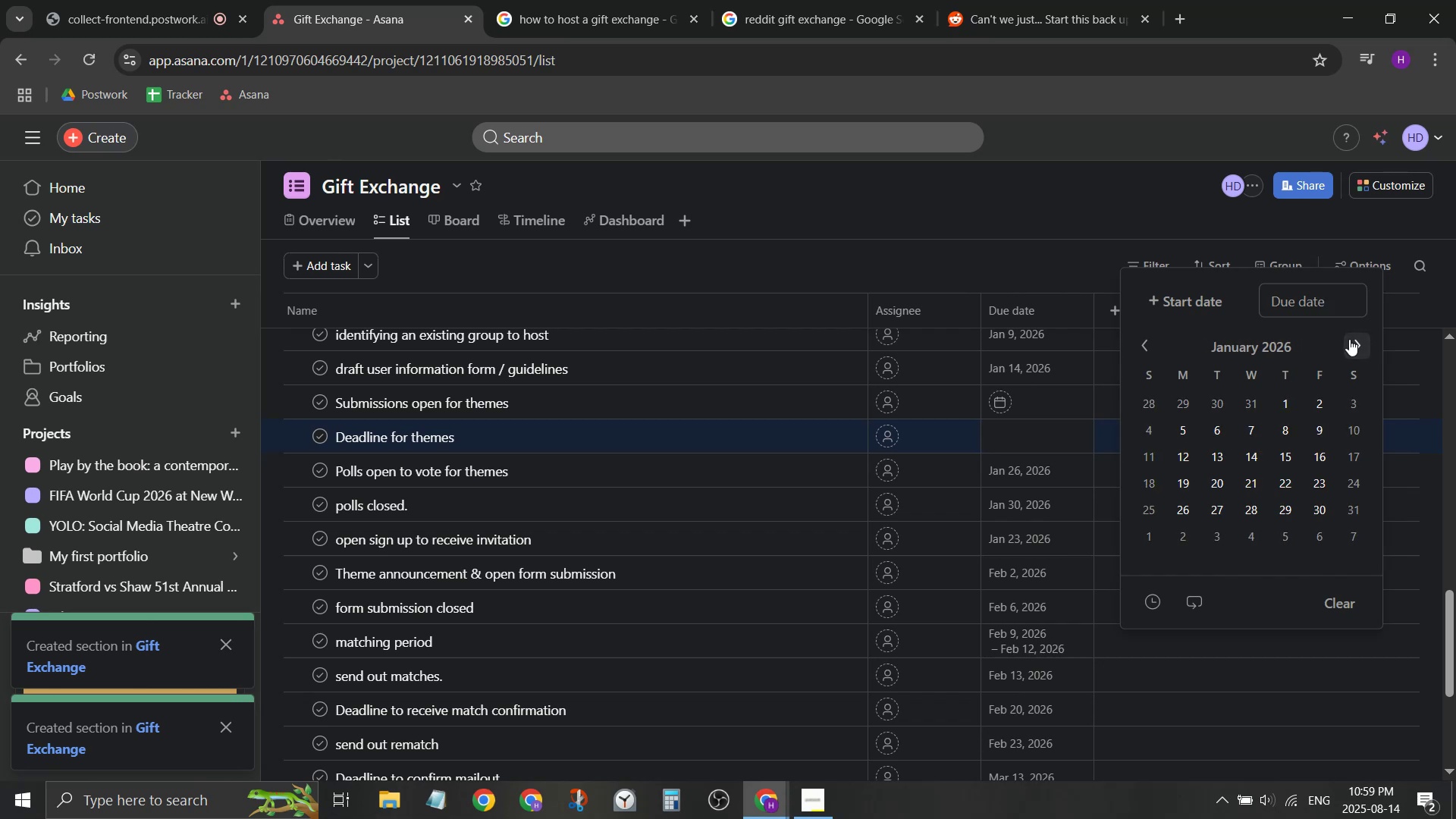 
triple_click([1349, 339])
 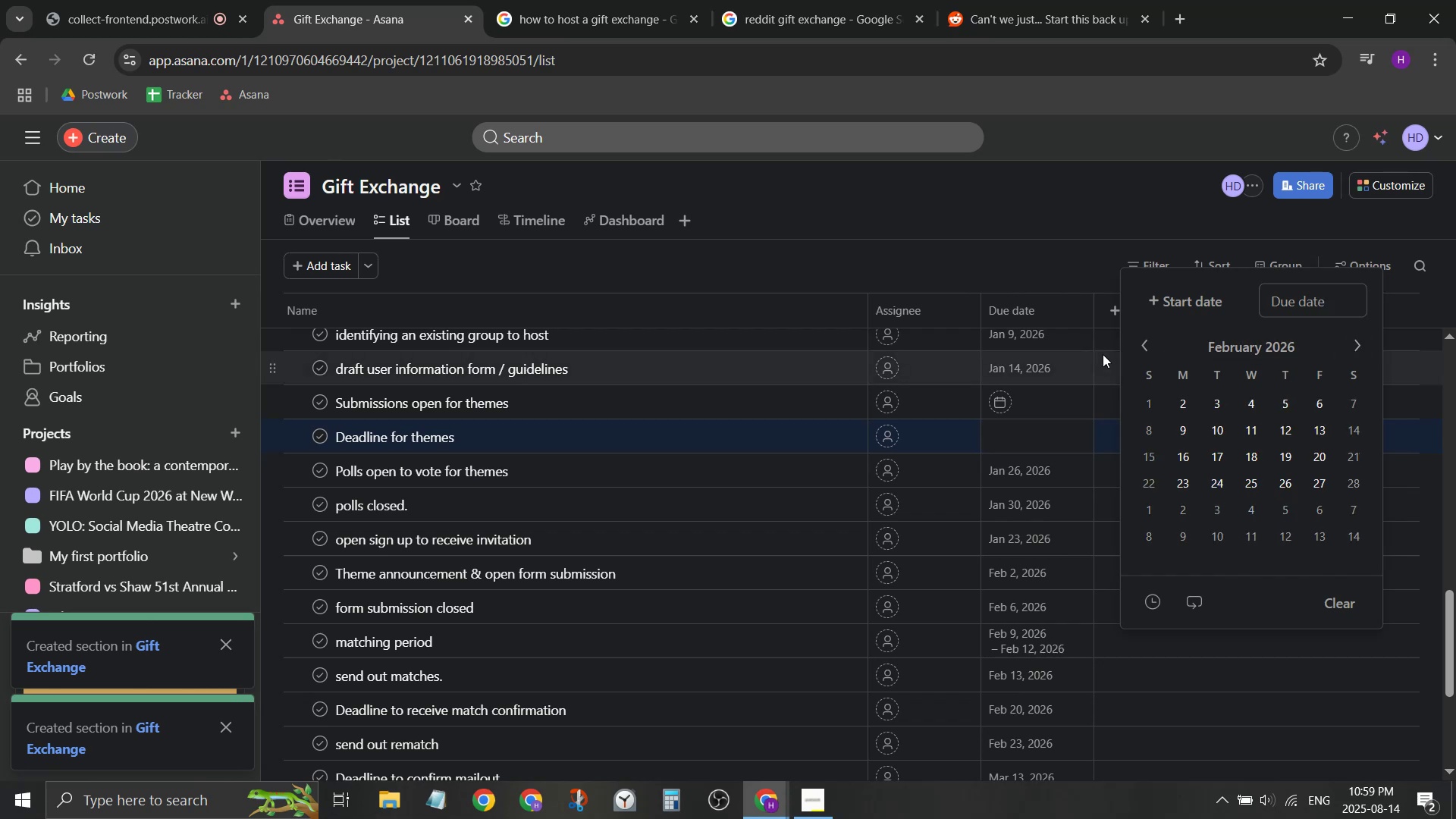 
left_click([1152, 344])
 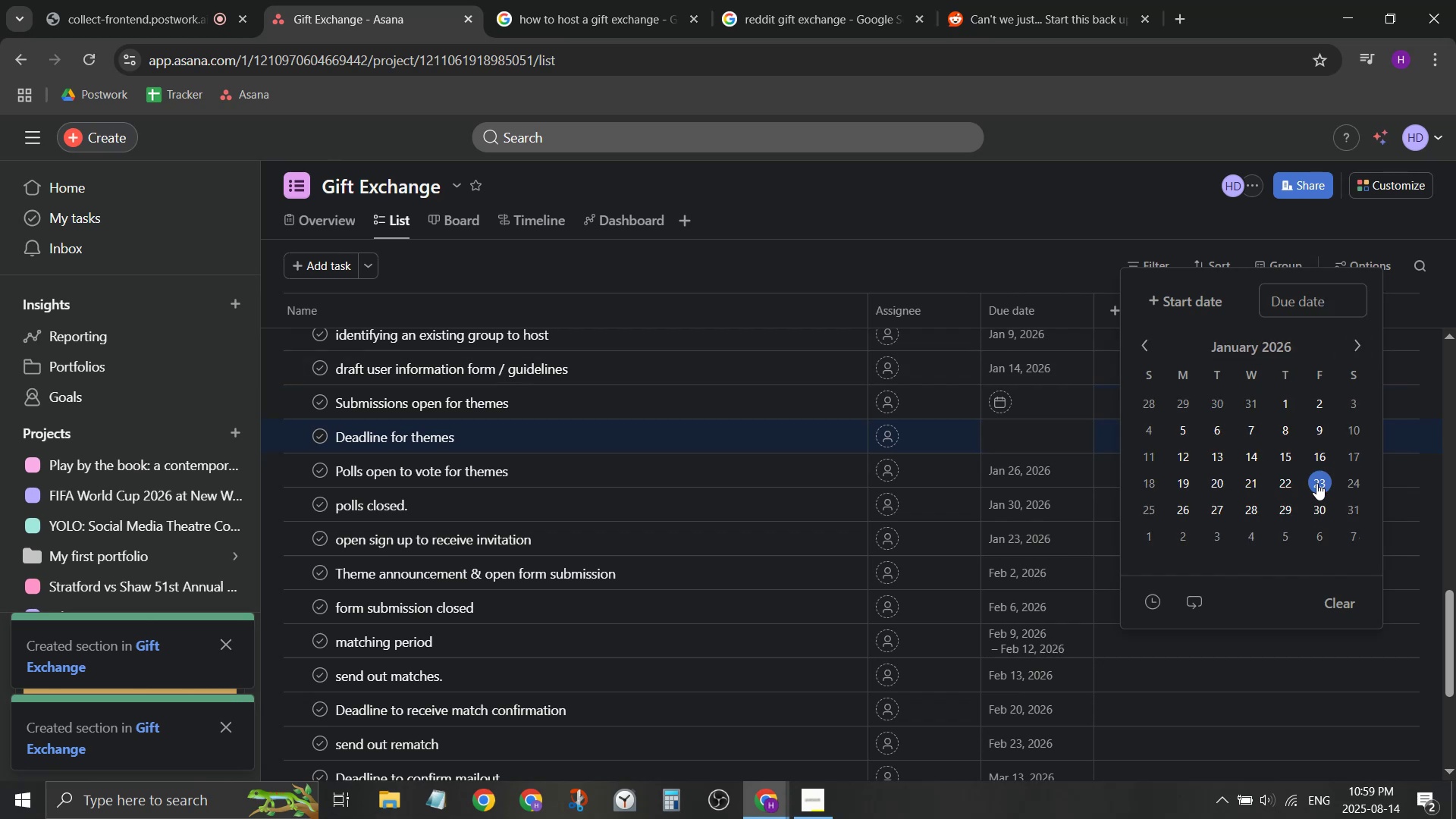 
left_click([1318, 486])
 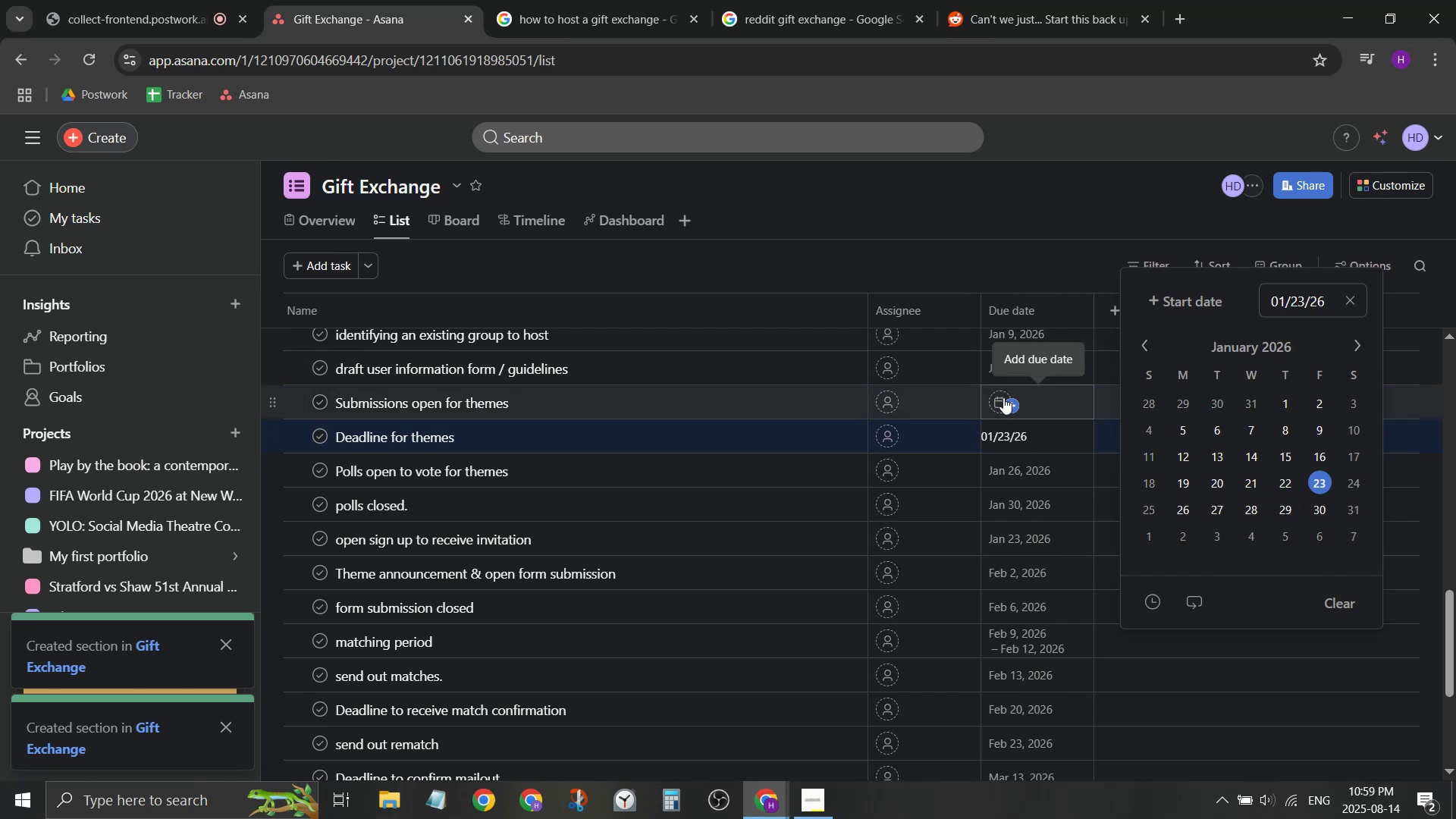 
left_click([1003, 397])
 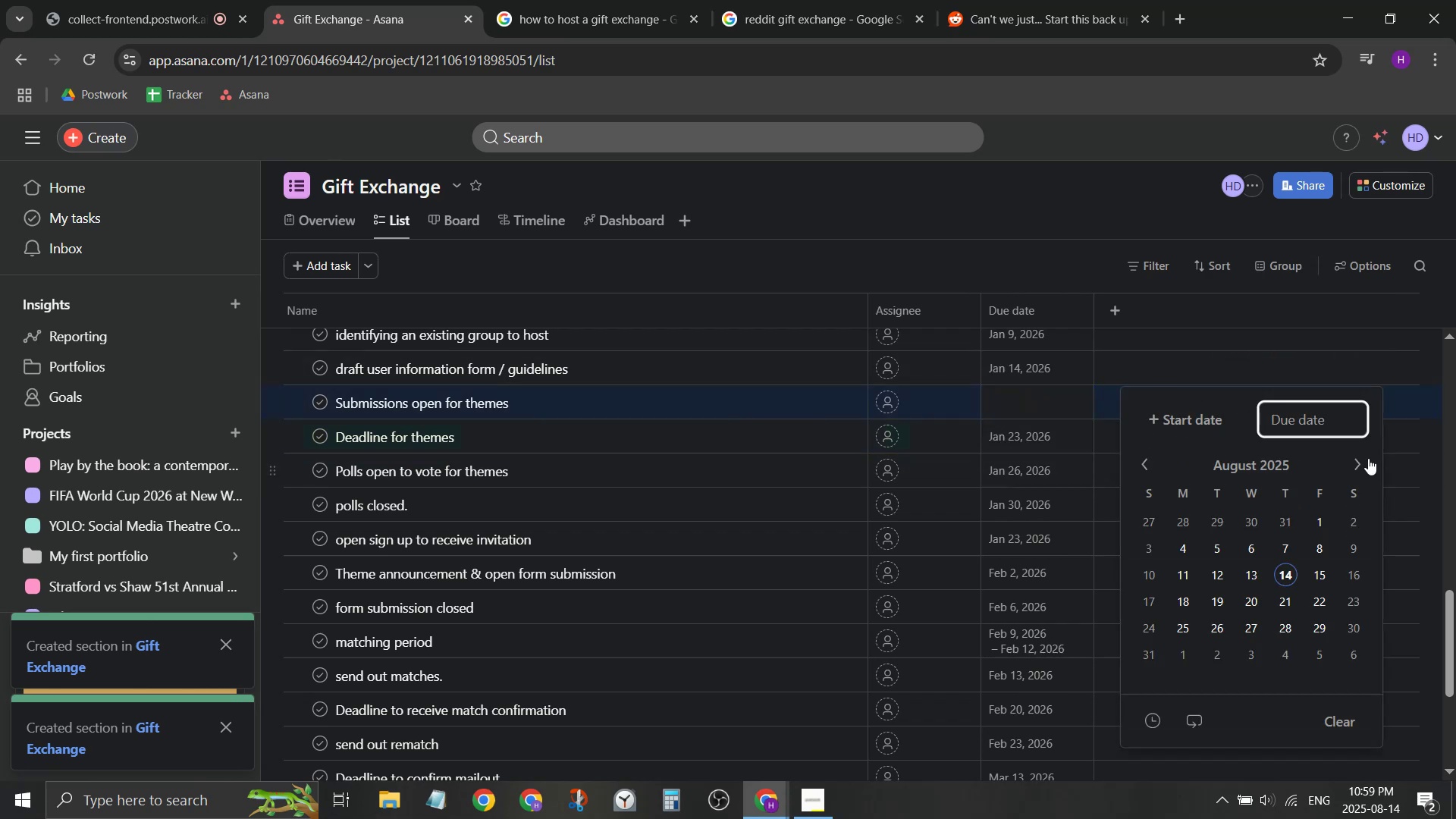 
double_click([1345, 457])
 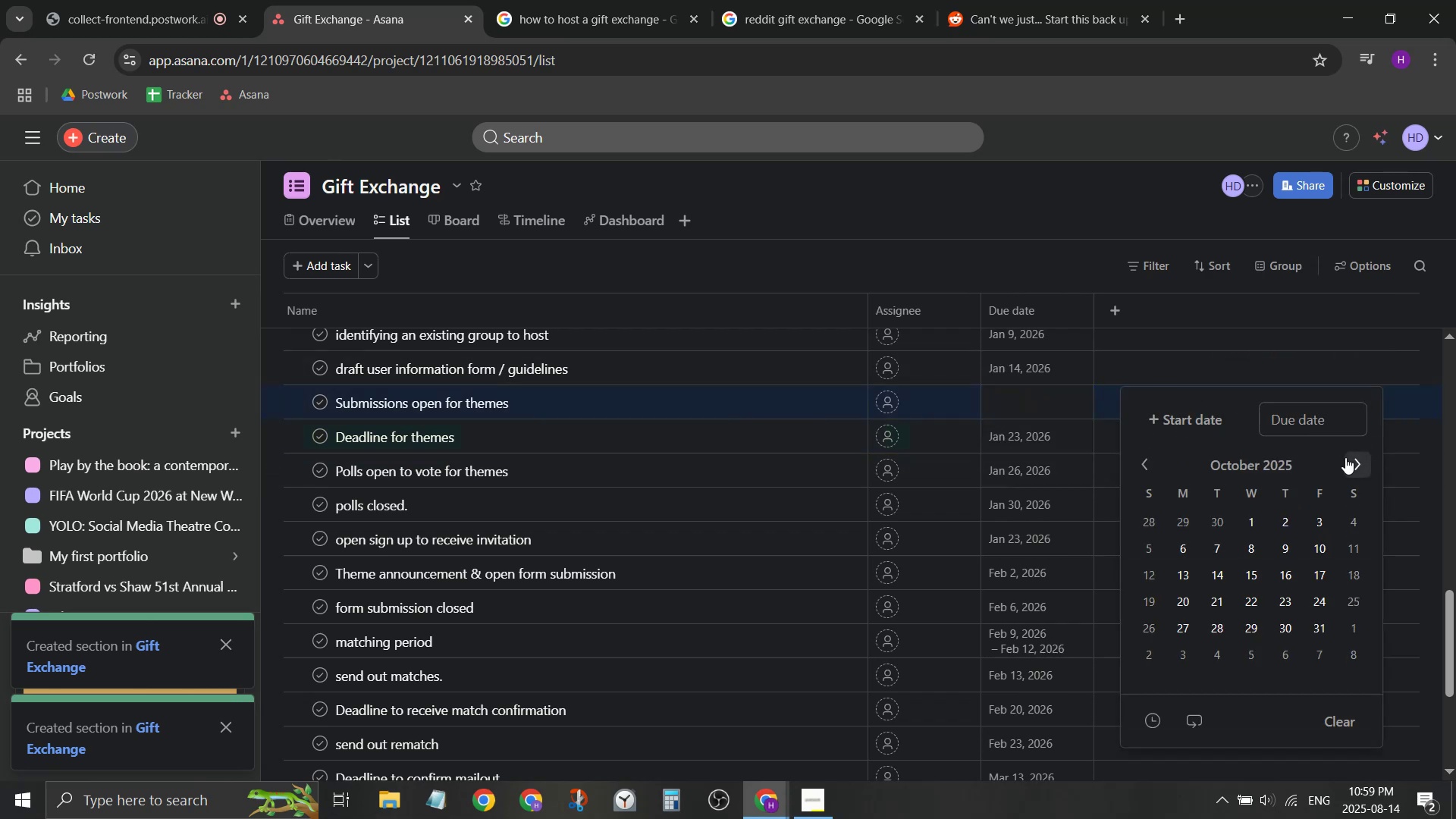 
triple_click([1345, 457])
 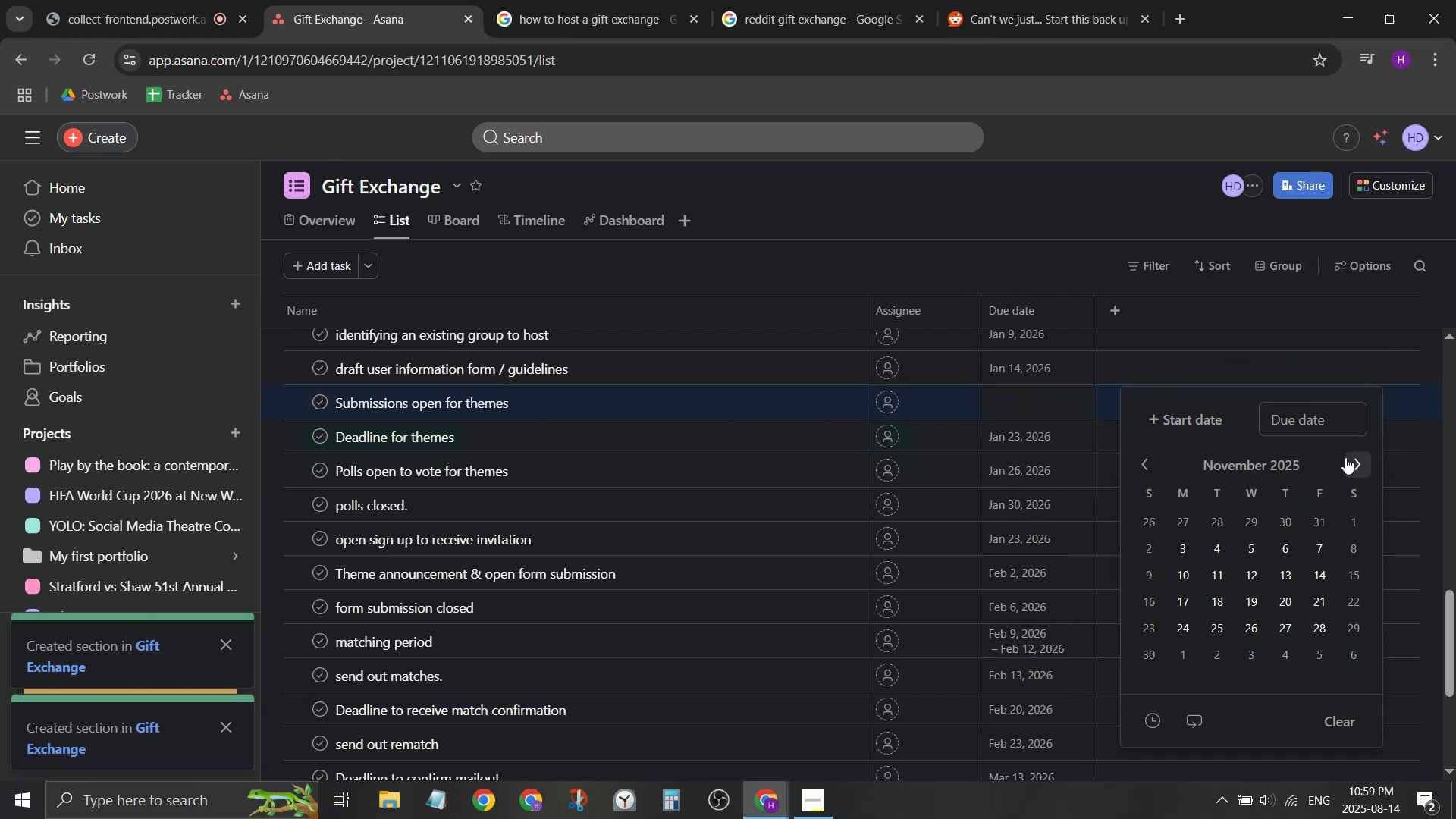 
triple_click([1345, 457])
 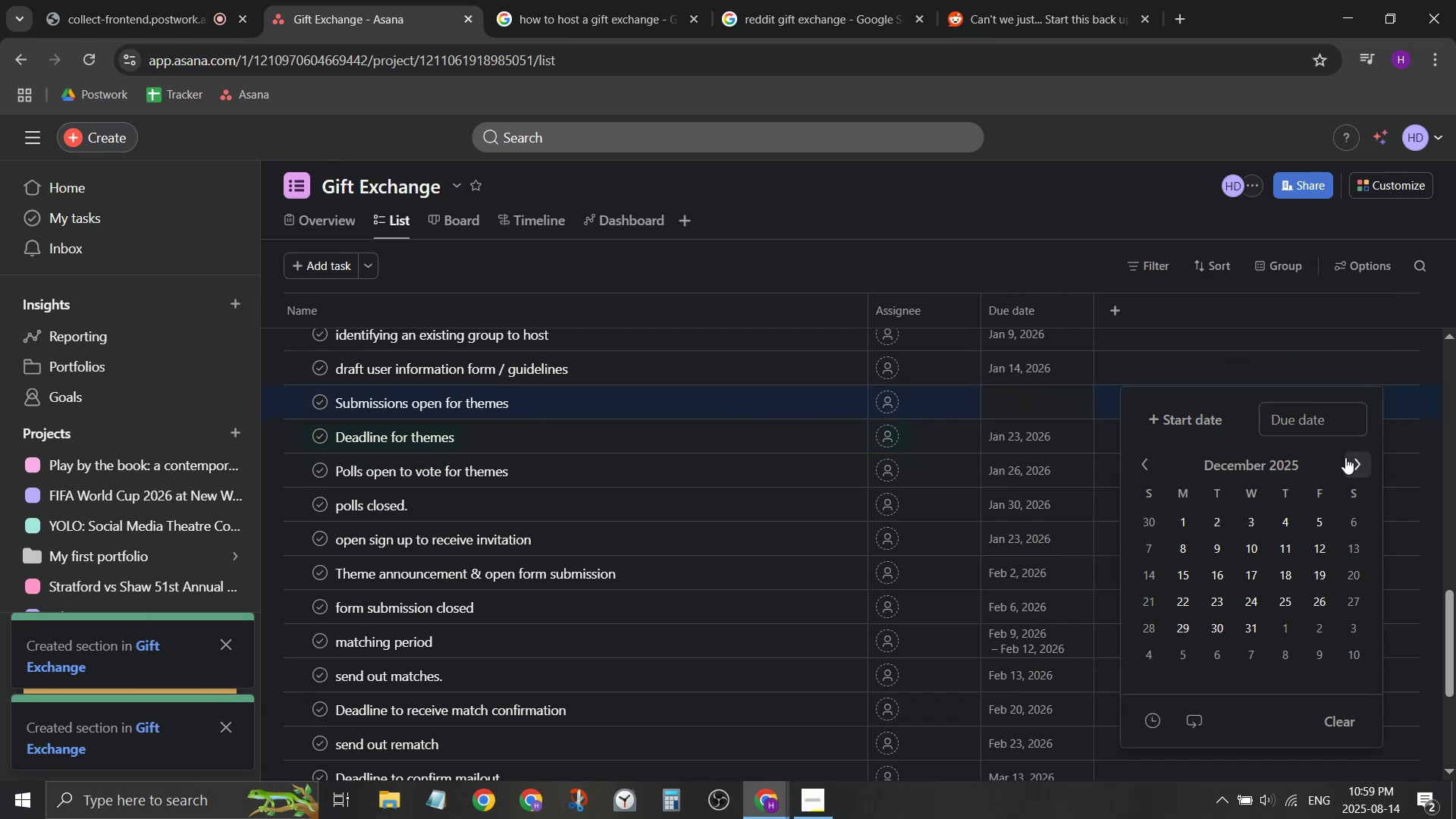 
triple_click([1345, 457])
 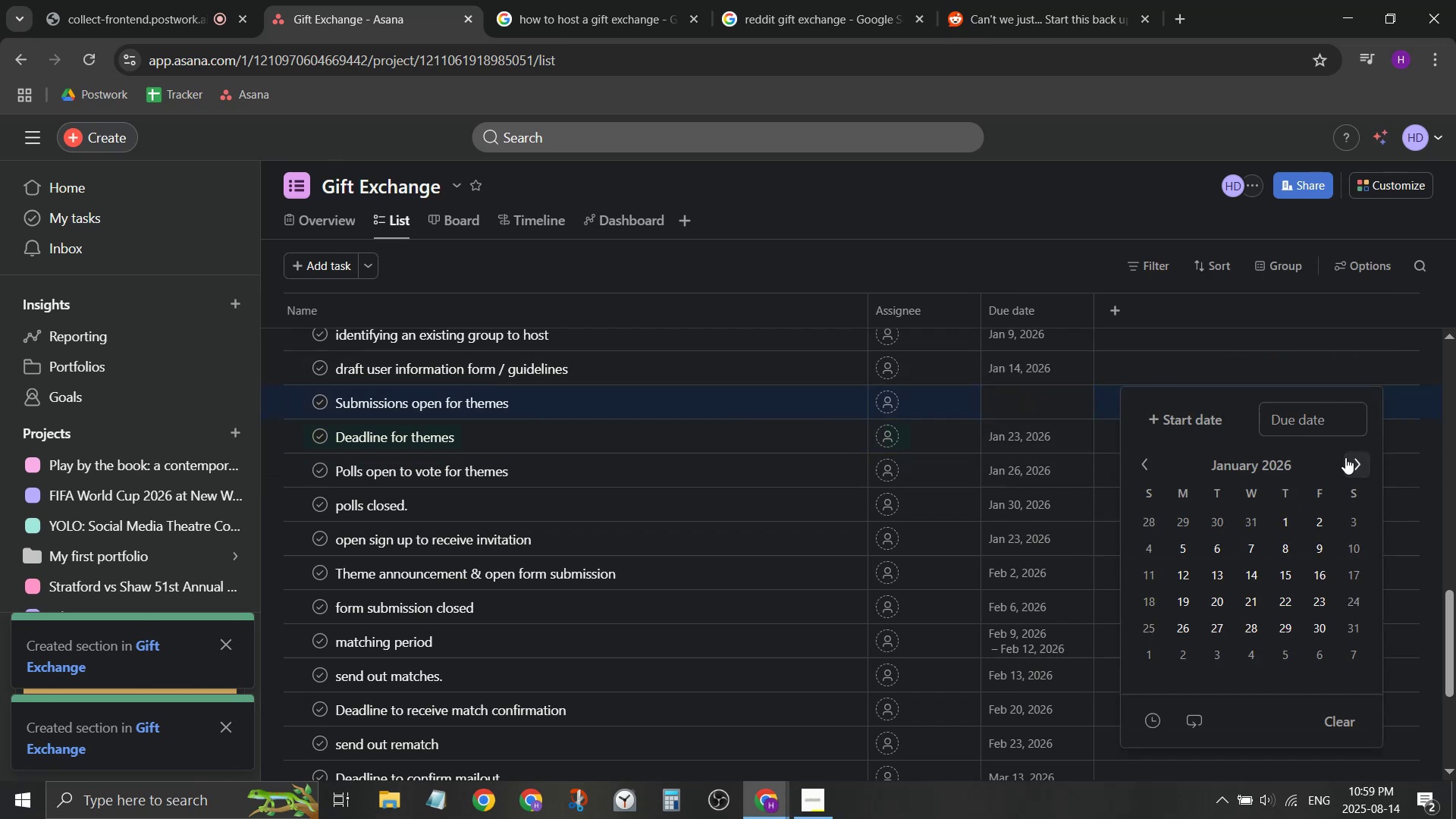 
triple_click([1345, 457])
 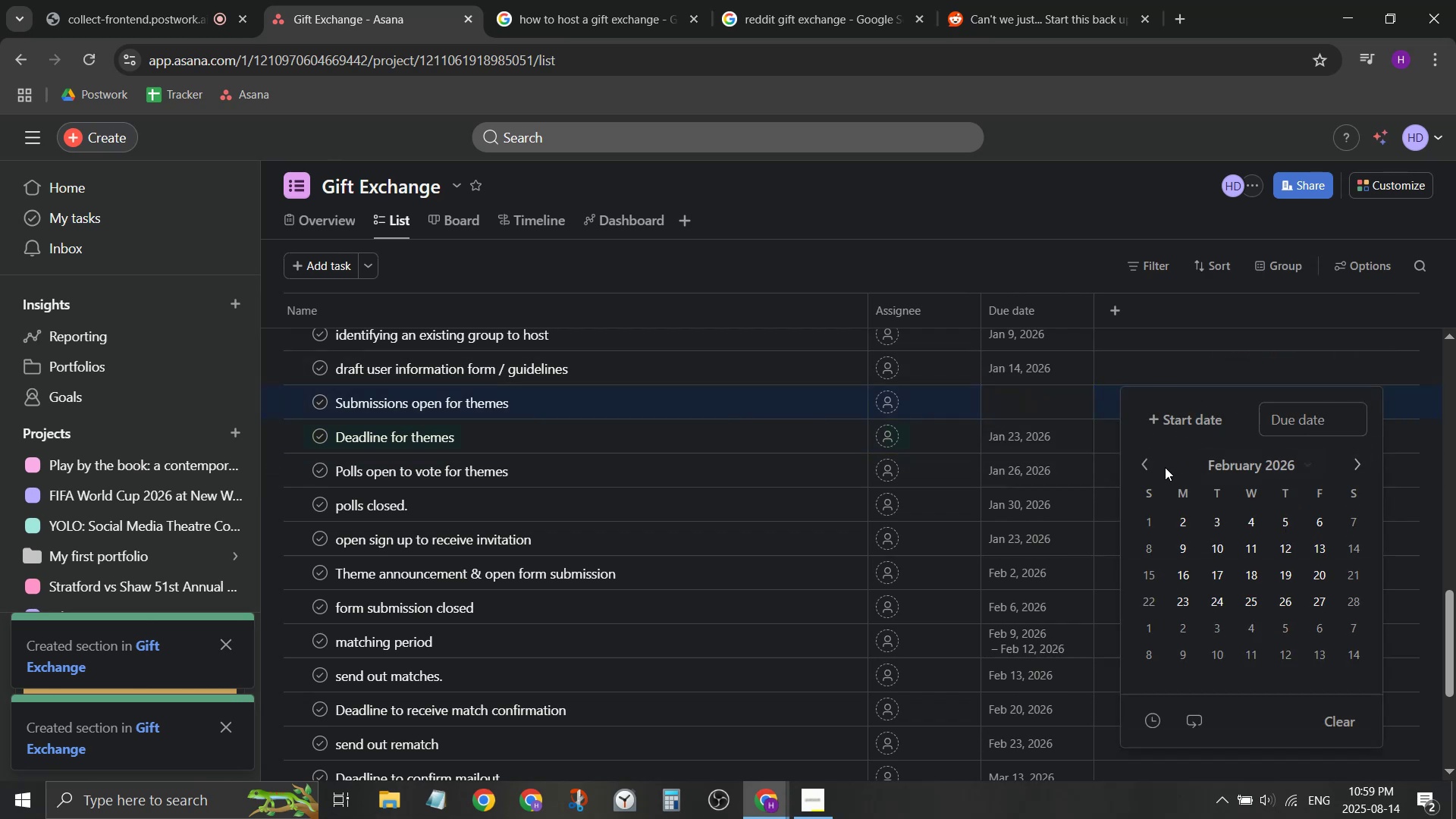 
left_click([1147, 468])
 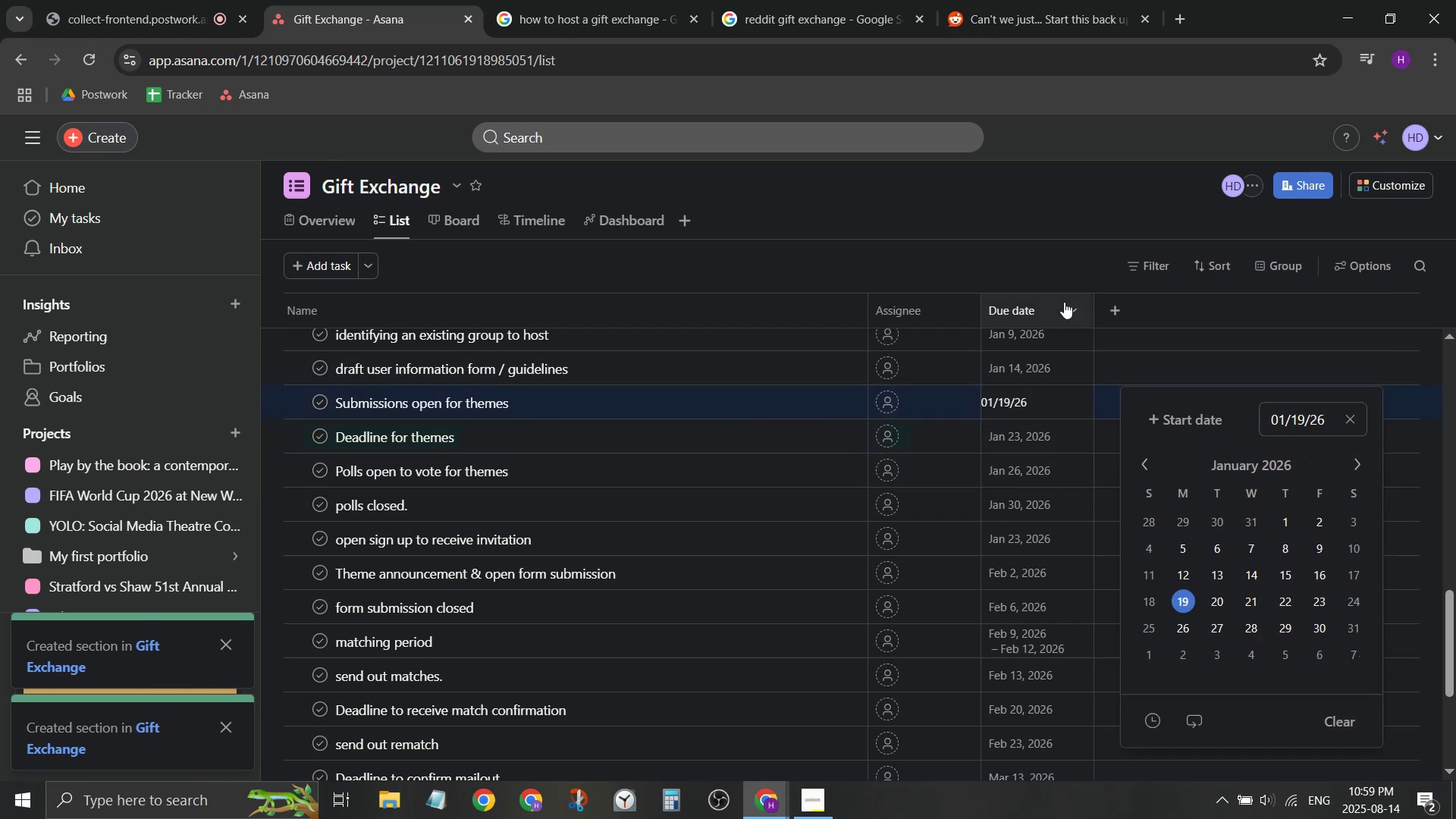 
left_click([1068, 270])
 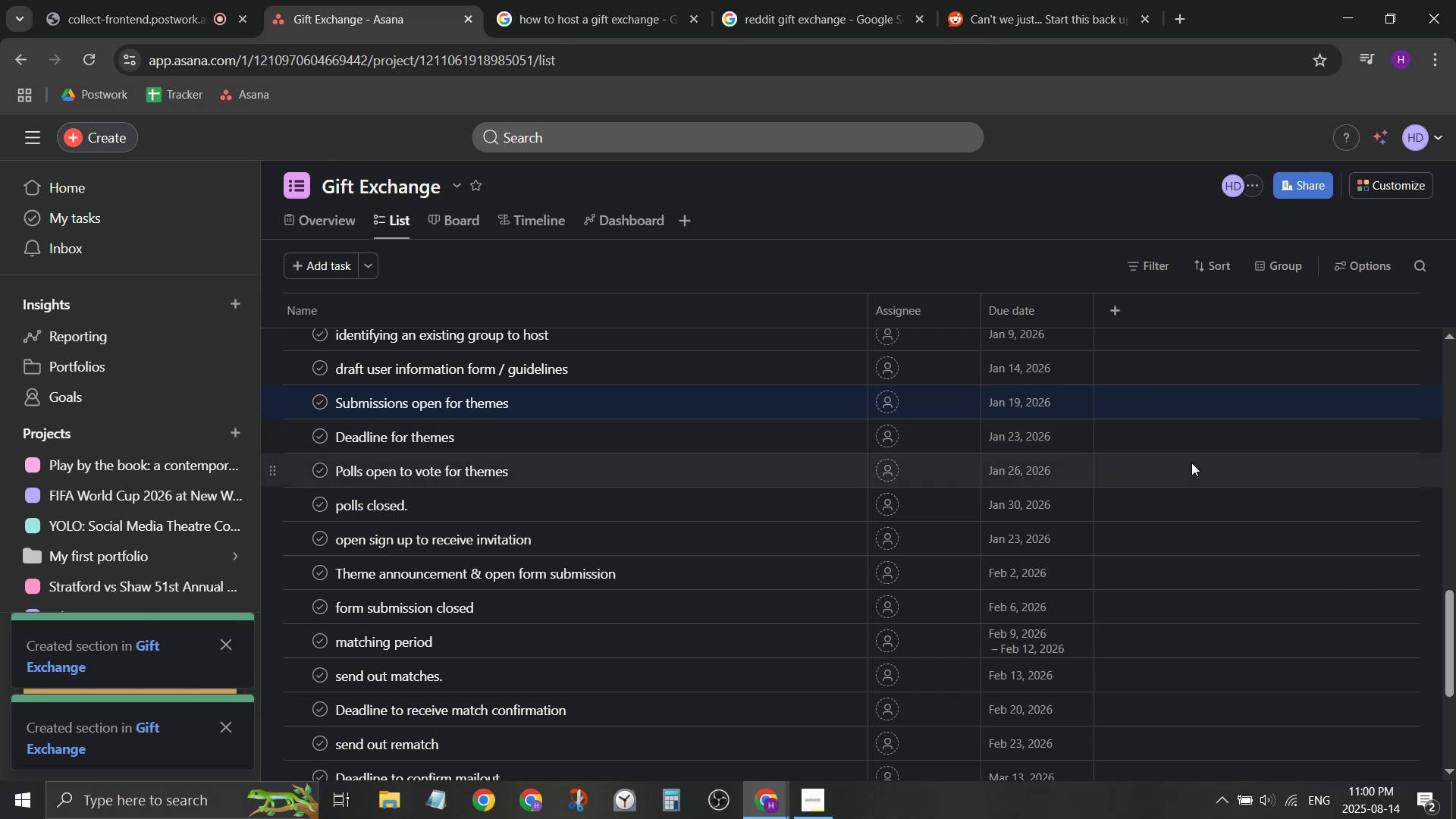 
wait(13.08)
 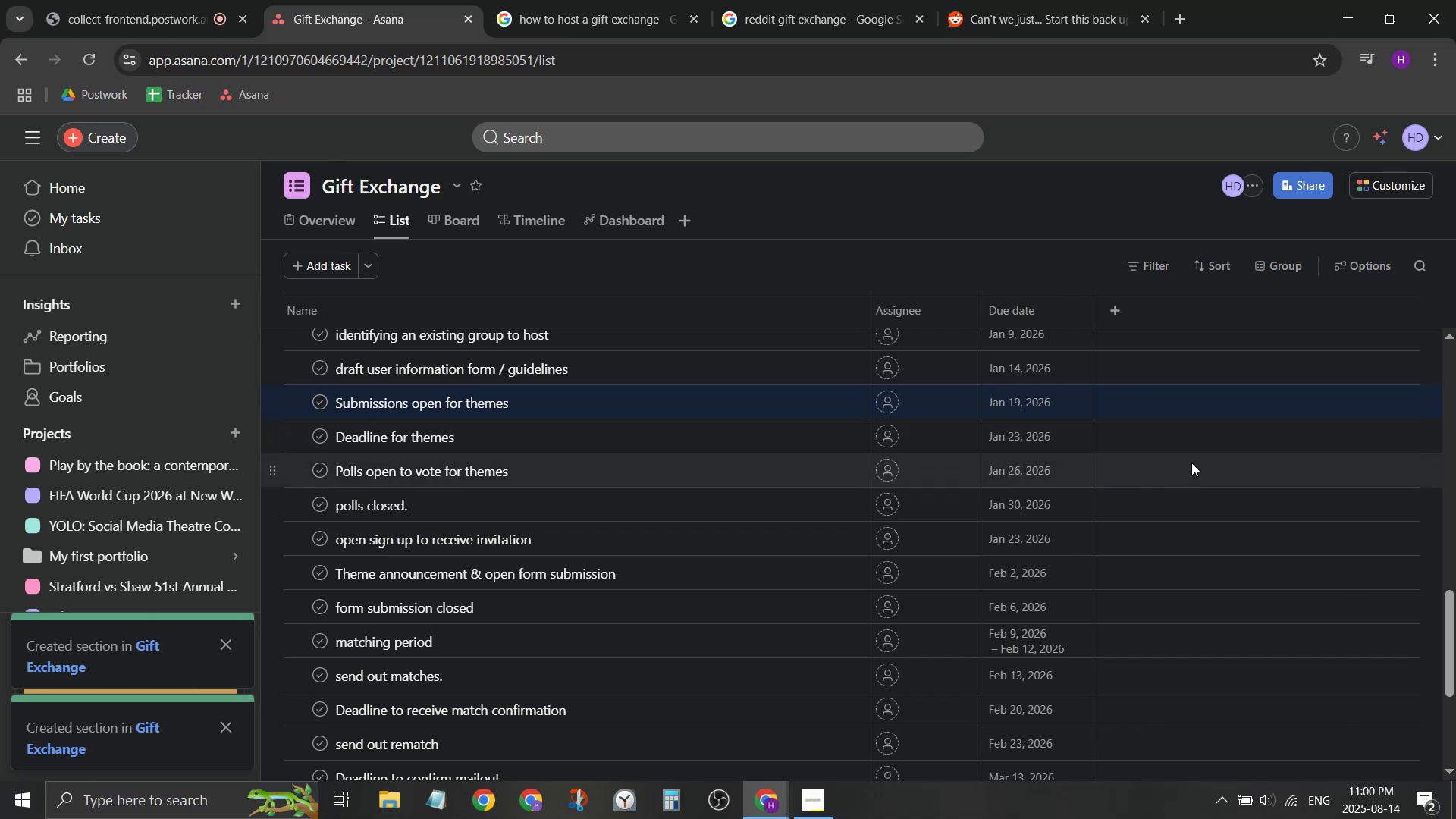 
left_click_drag(start_coordinate=[275, 543], to_coordinate=[298, 428])
 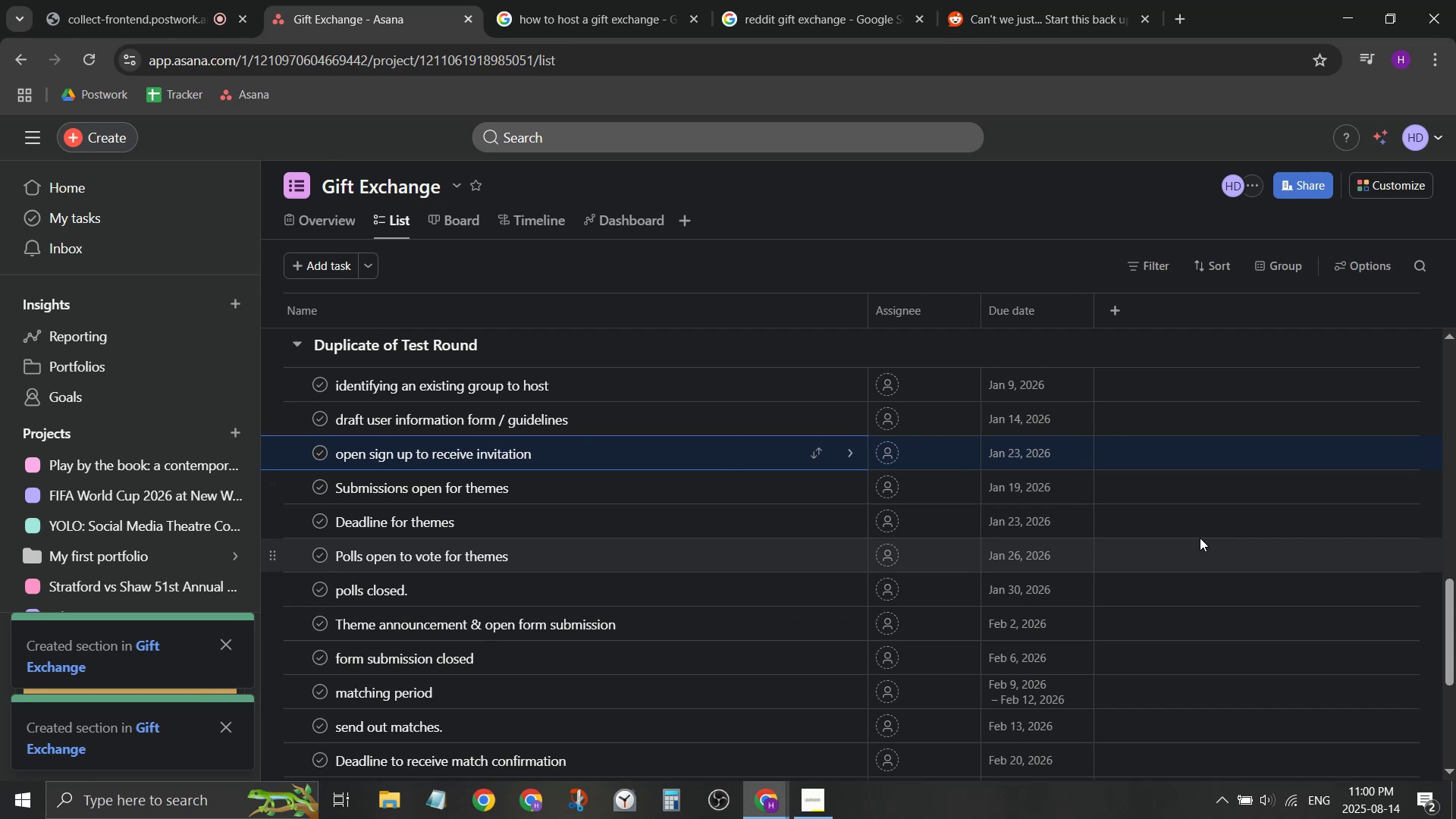 
wait(20.35)
 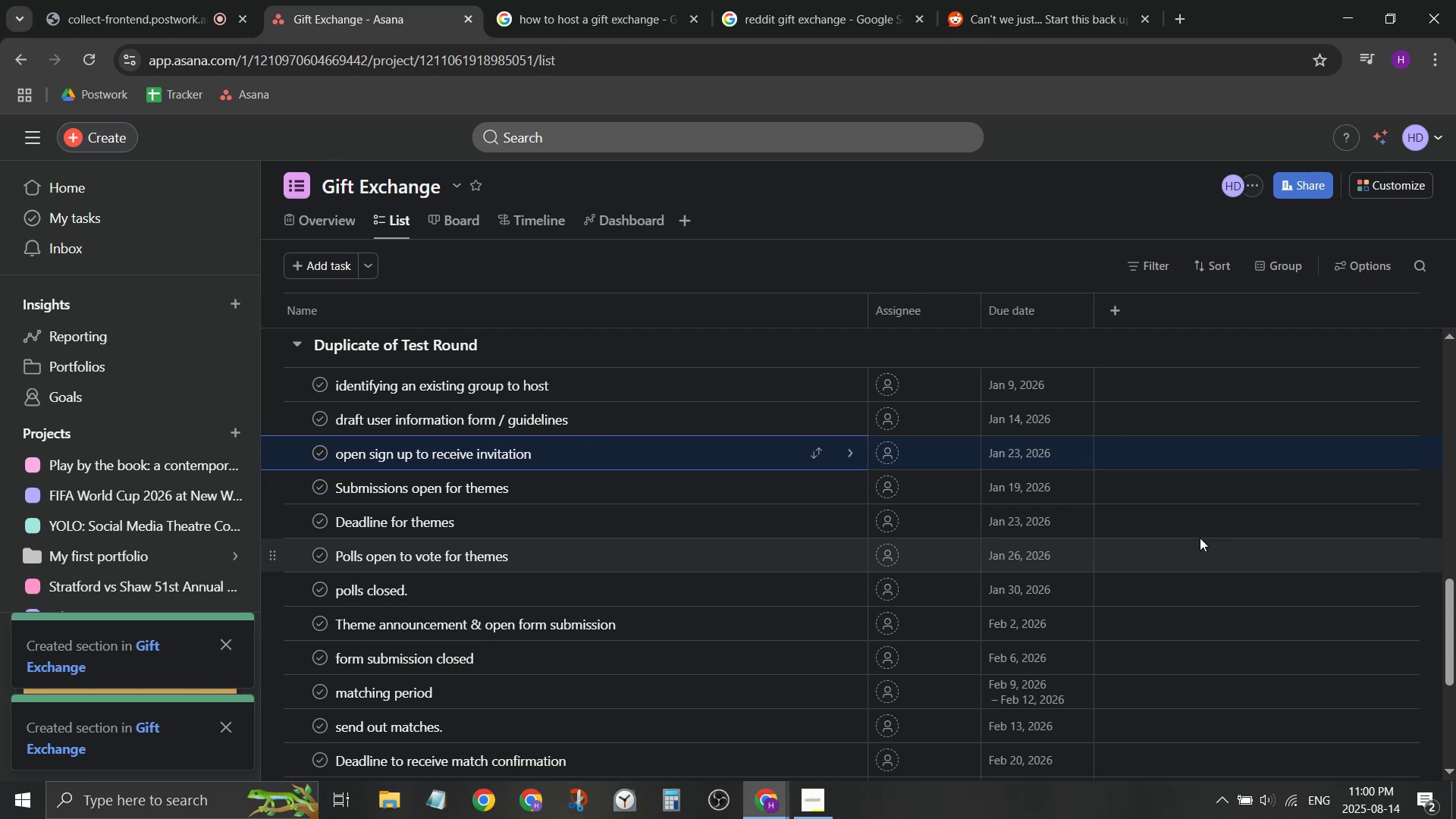 
left_click([1010, 451])
 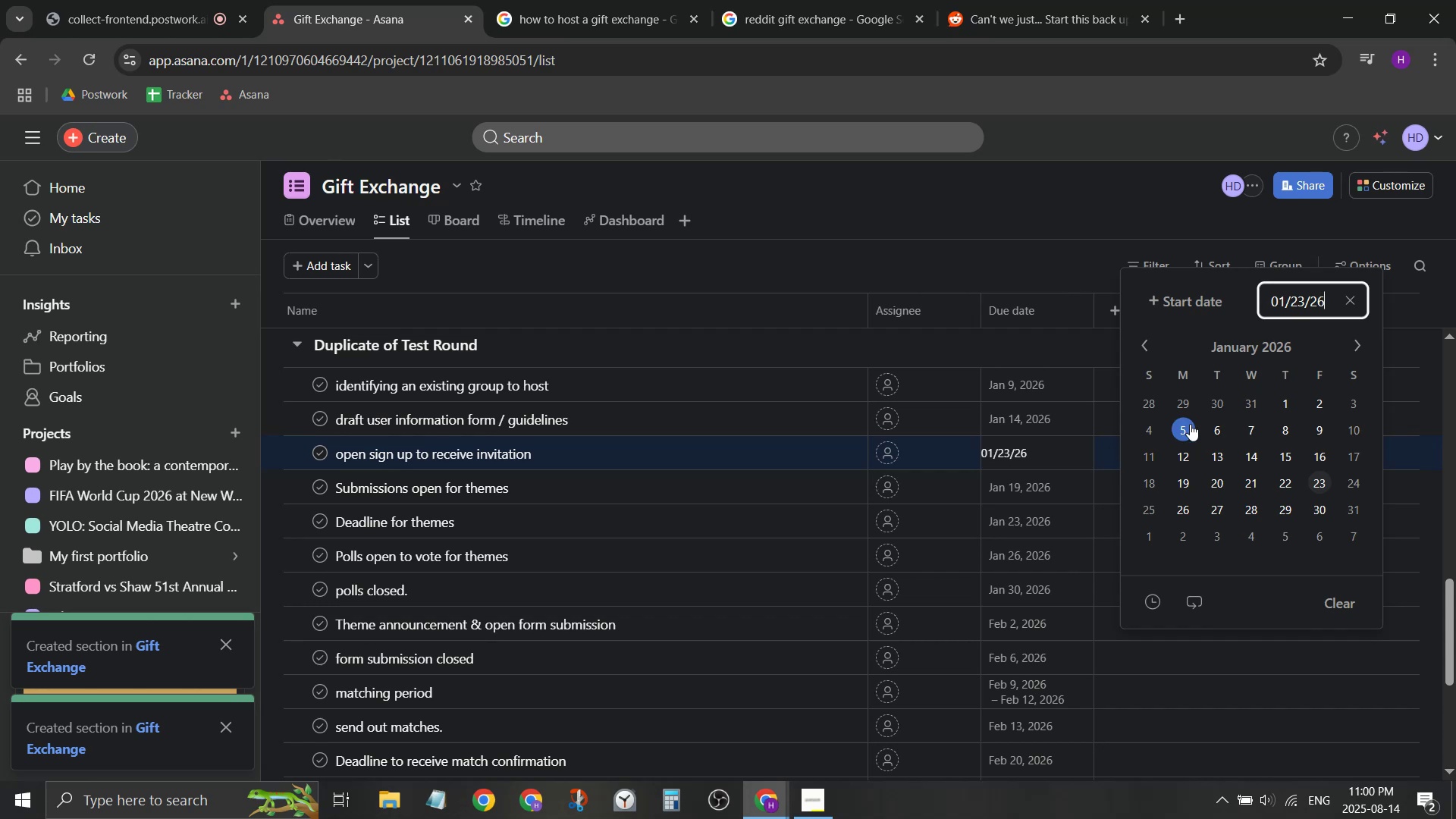 
wait(13.64)
 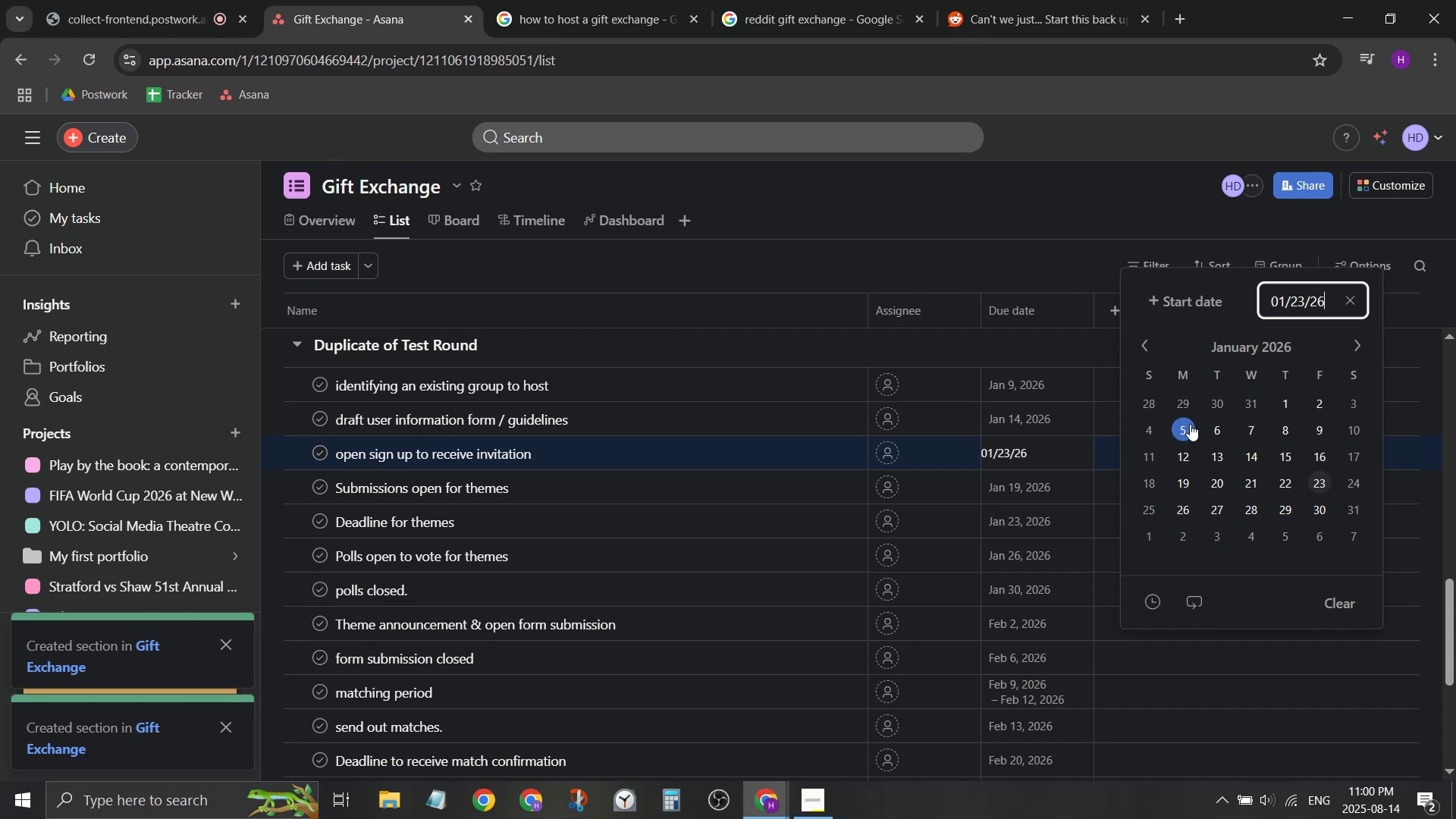 
left_click([1190, 424])
 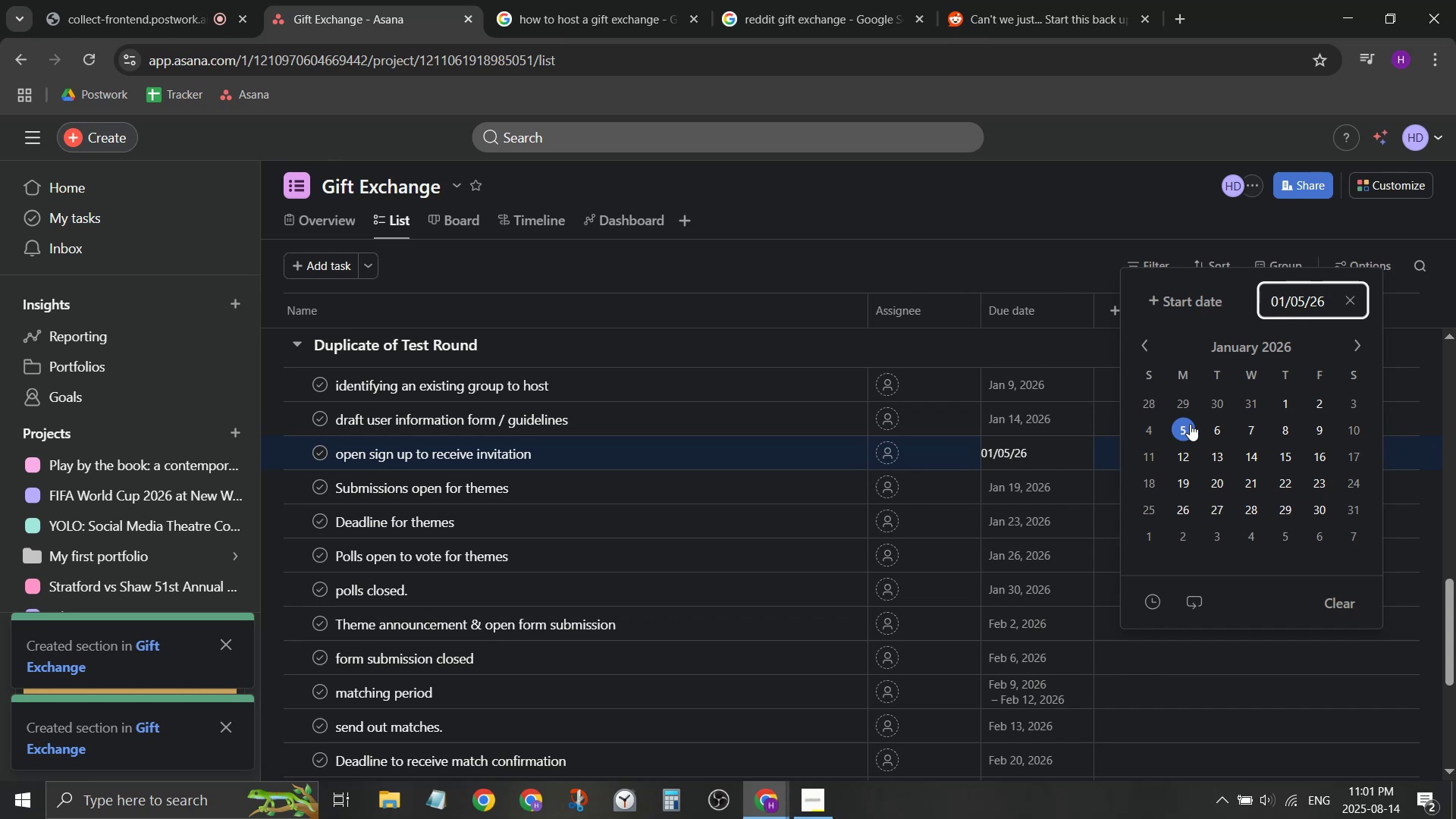 
wait(31.09)
 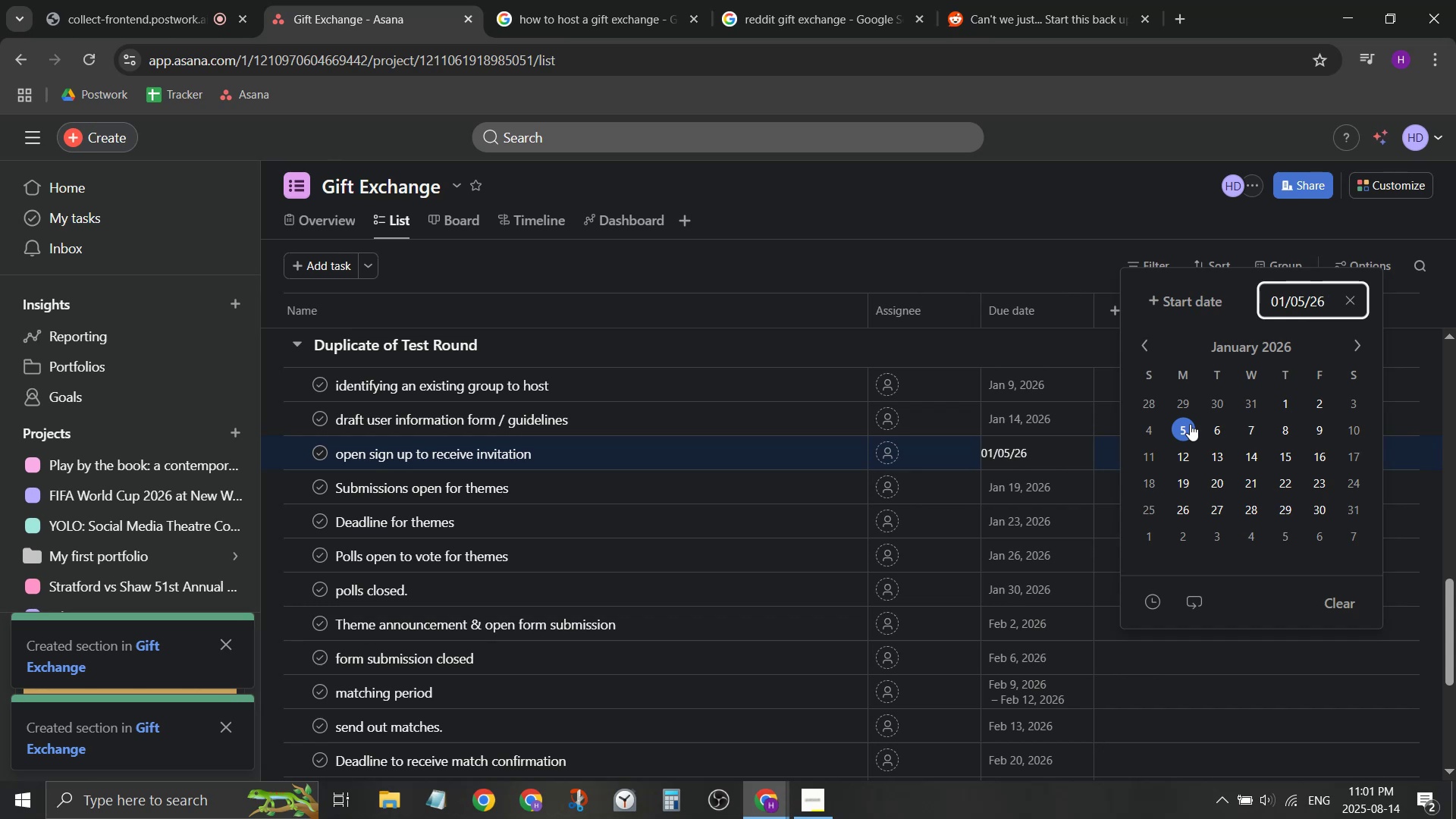 
scroll: coordinate [688, 362], scroll_direction: up, amount: 1.0
 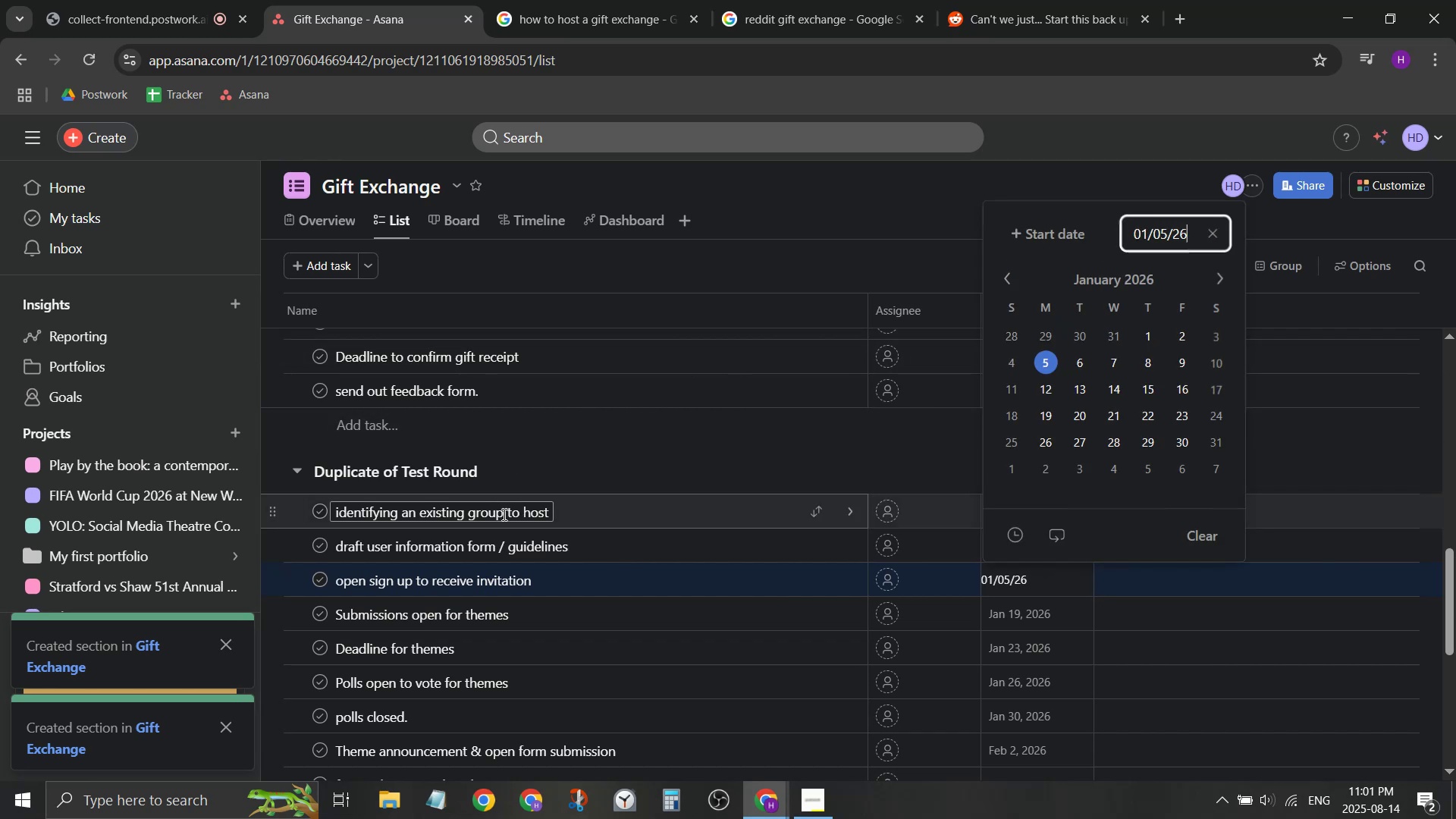 
left_click([711, 472])
 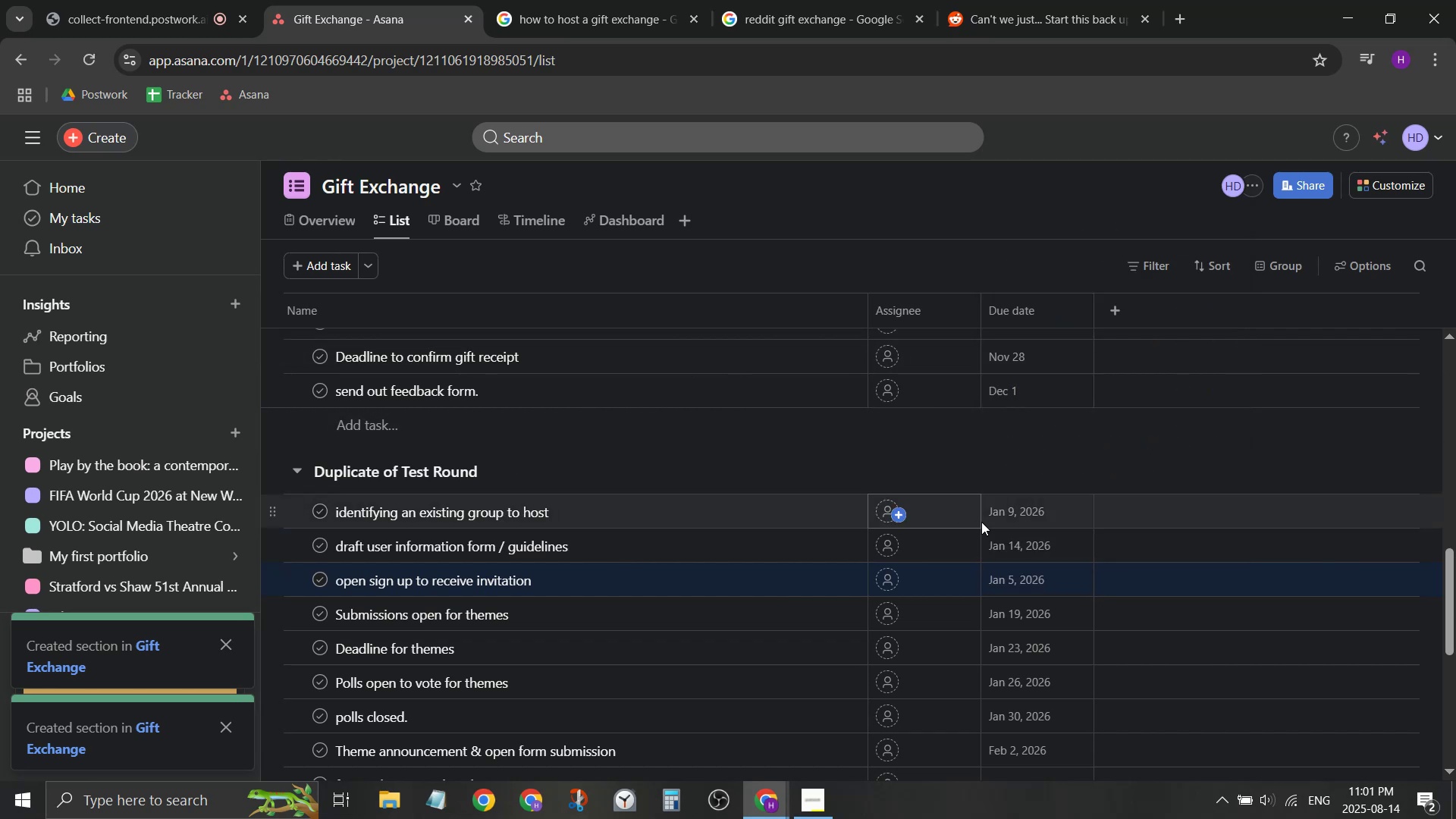 
left_click([1012, 519])
 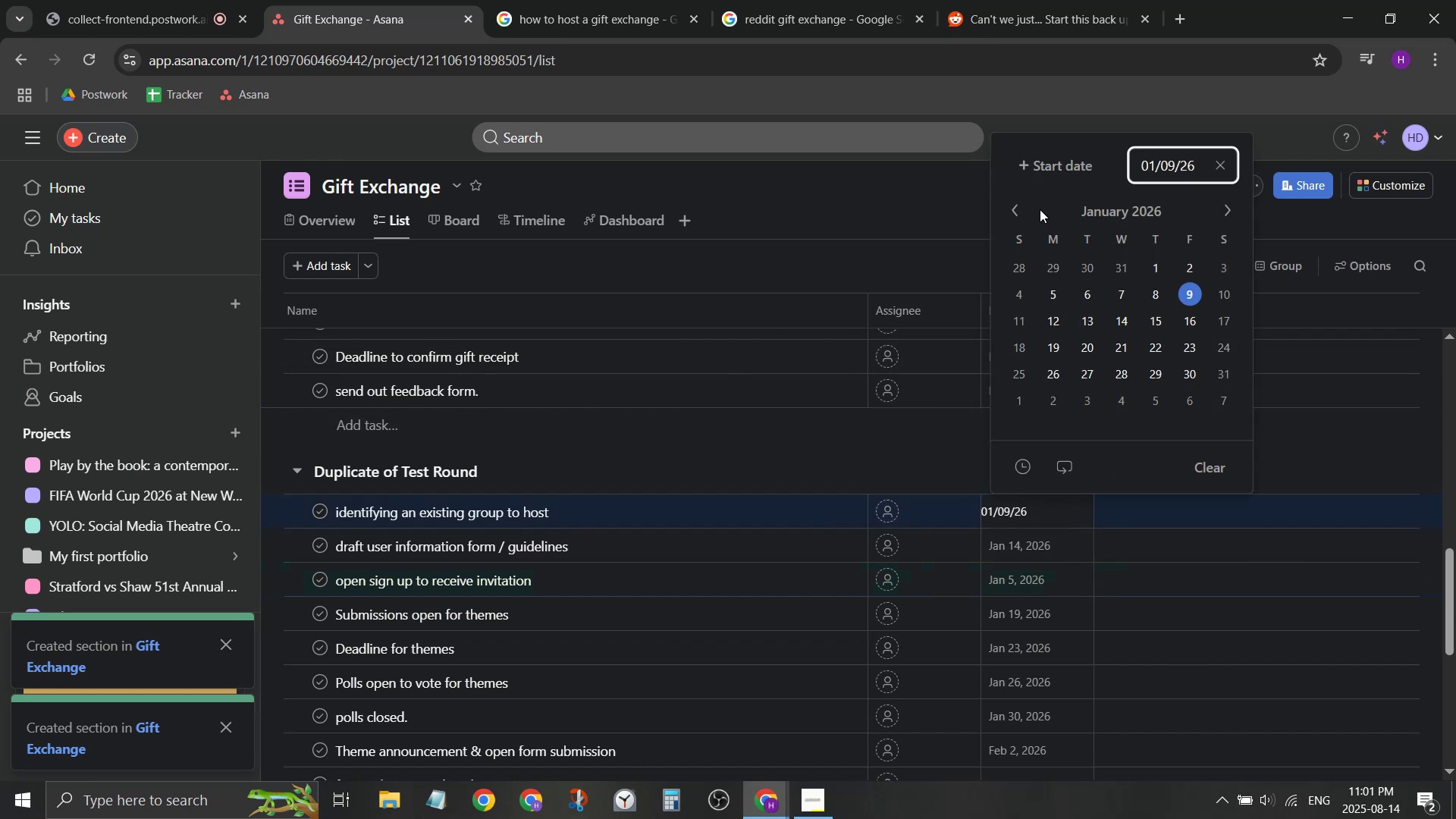 
left_click([1012, 218])
 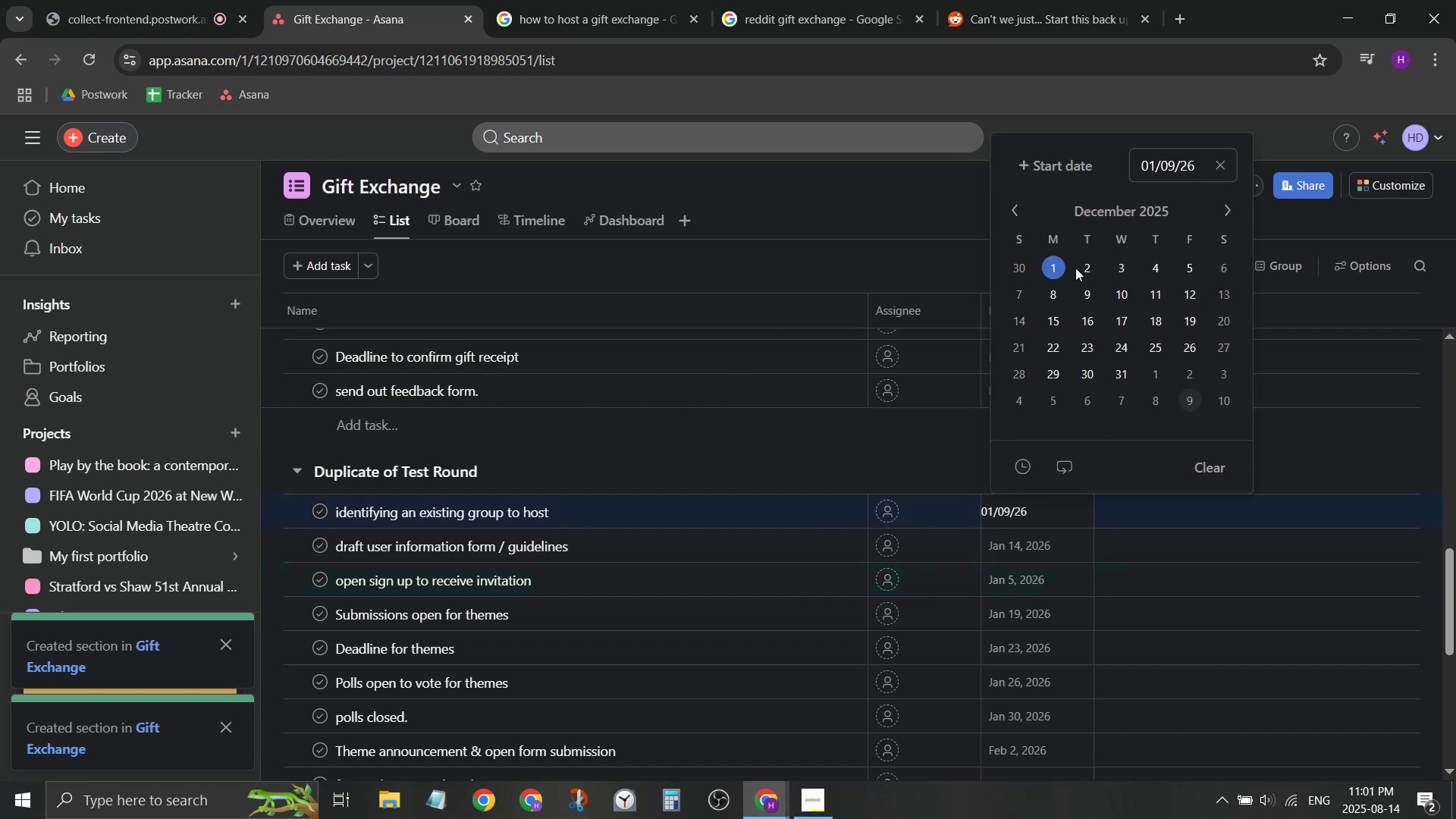 
left_click([1184, 278])
 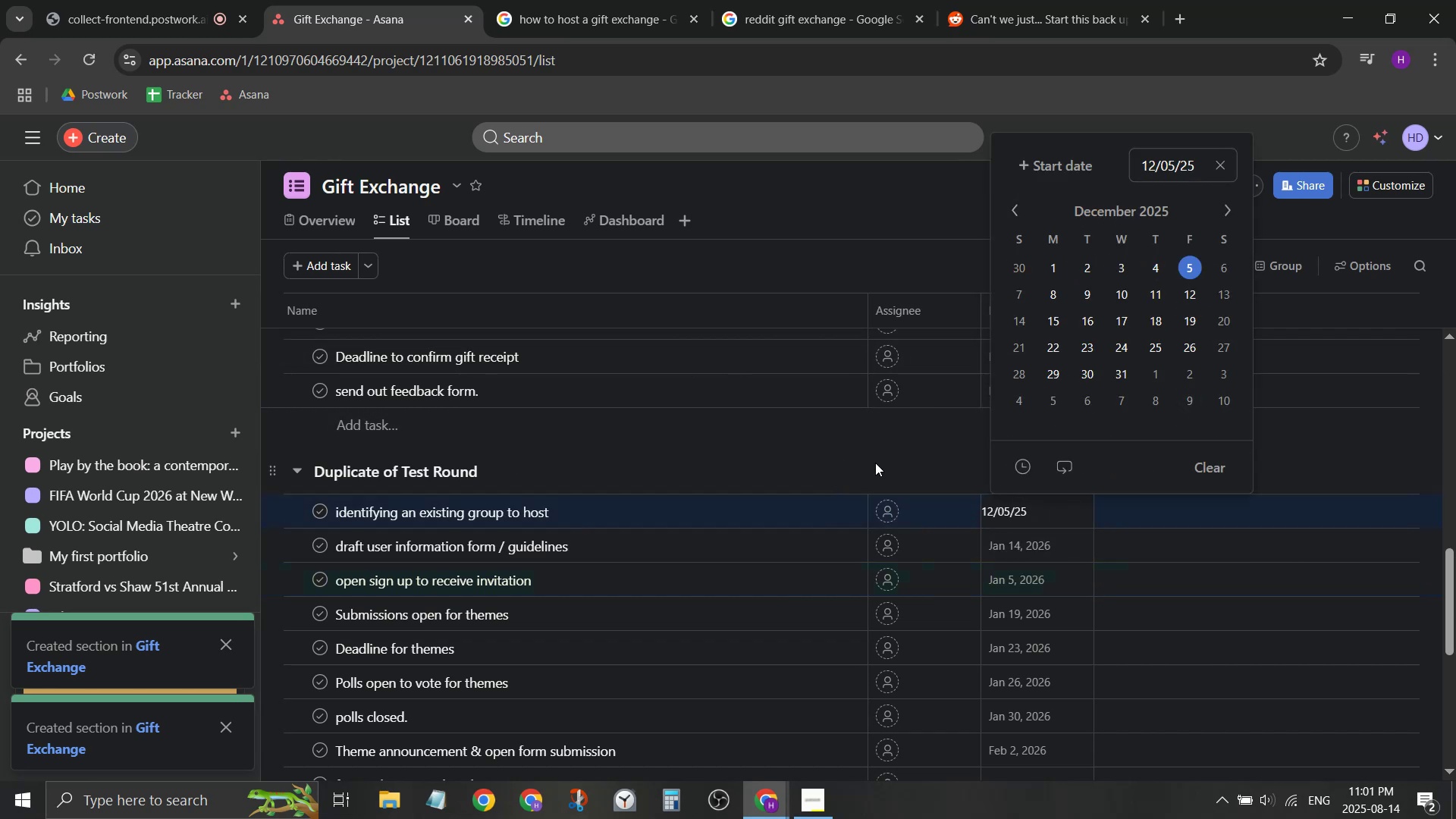 
left_click([875, 463])
 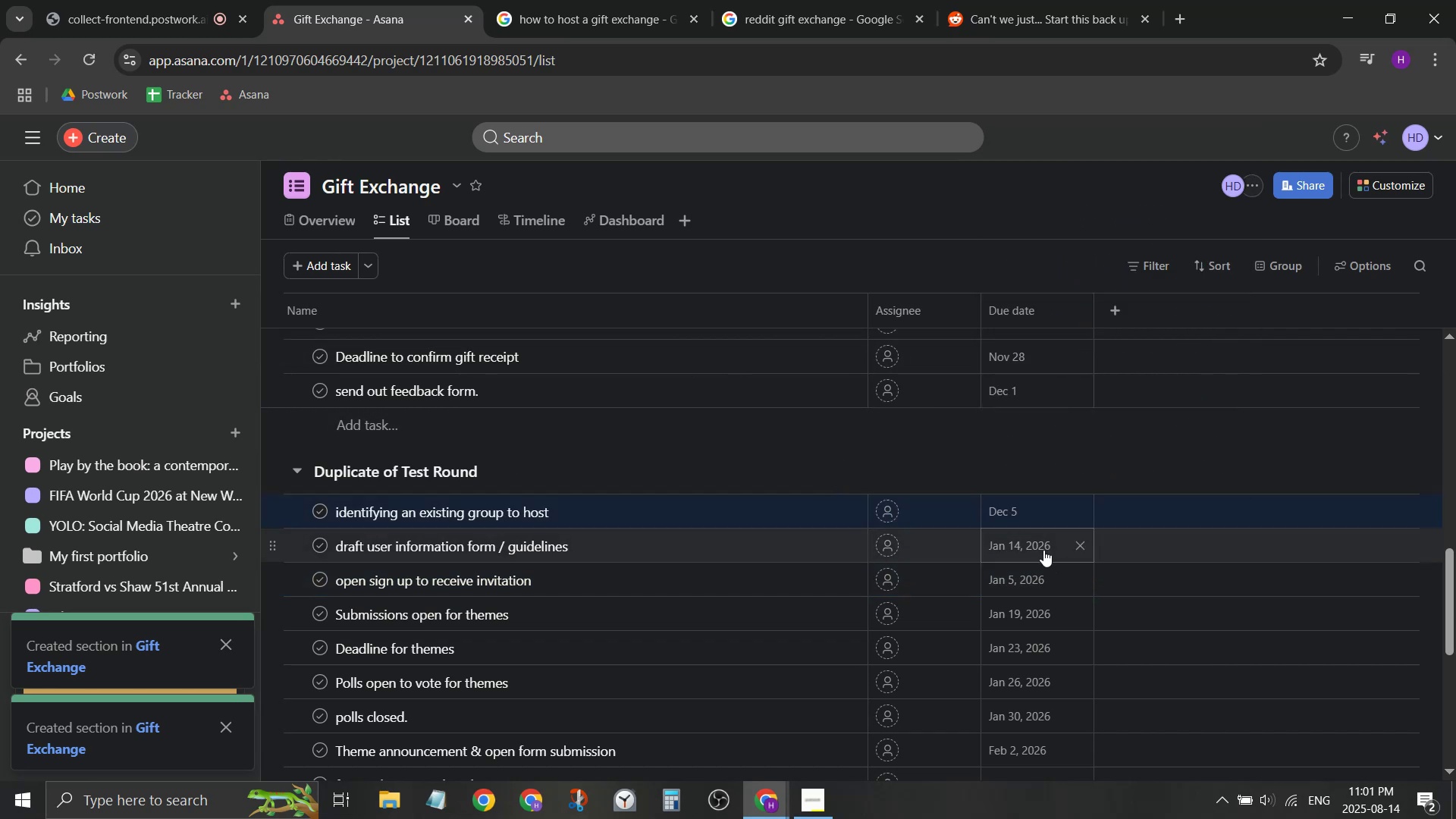 
left_click([1044, 554])
 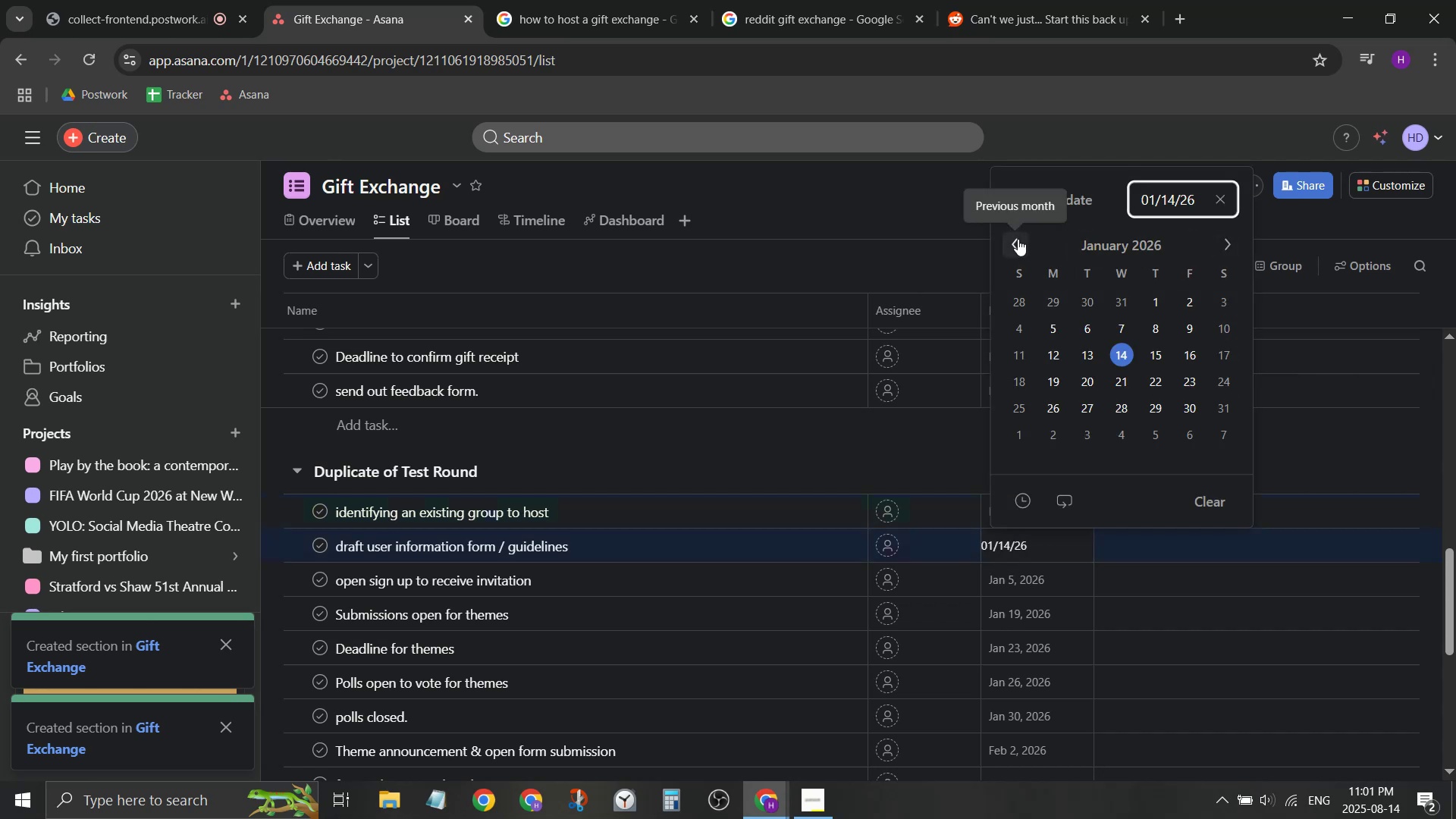 
left_click([1018, 239])
 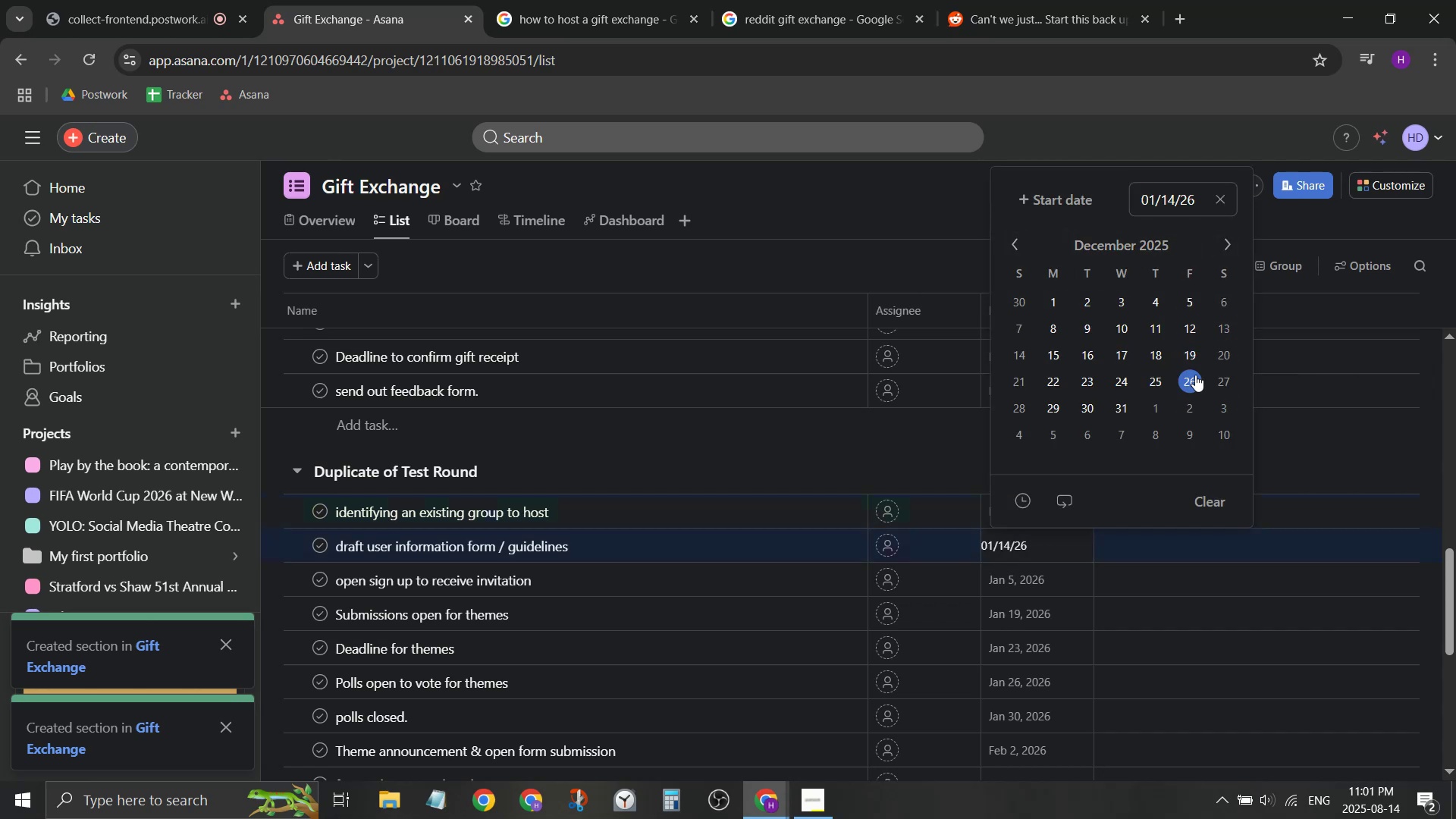 
double_click([1193, 365])
 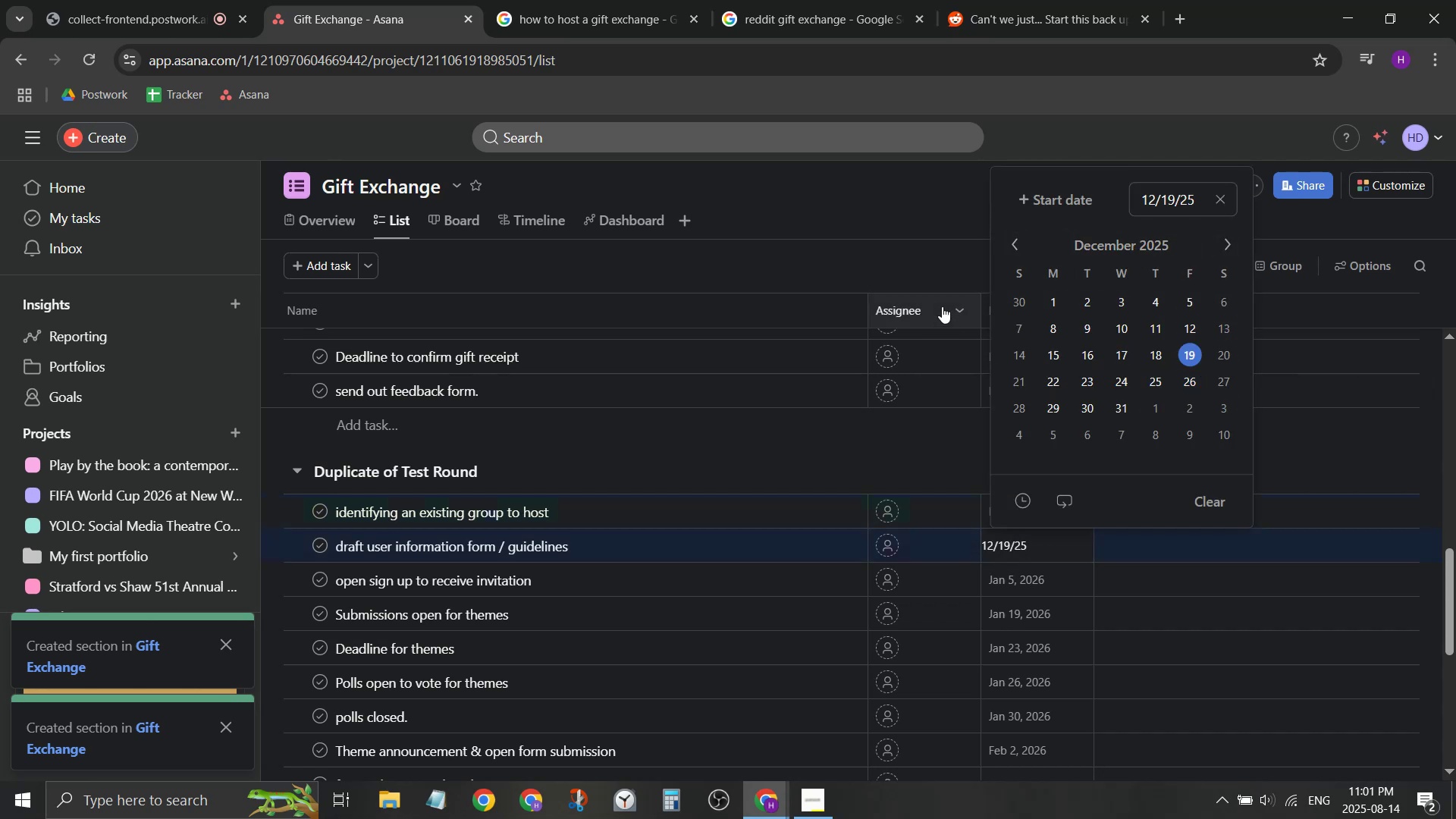 
left_click([924, 265])
 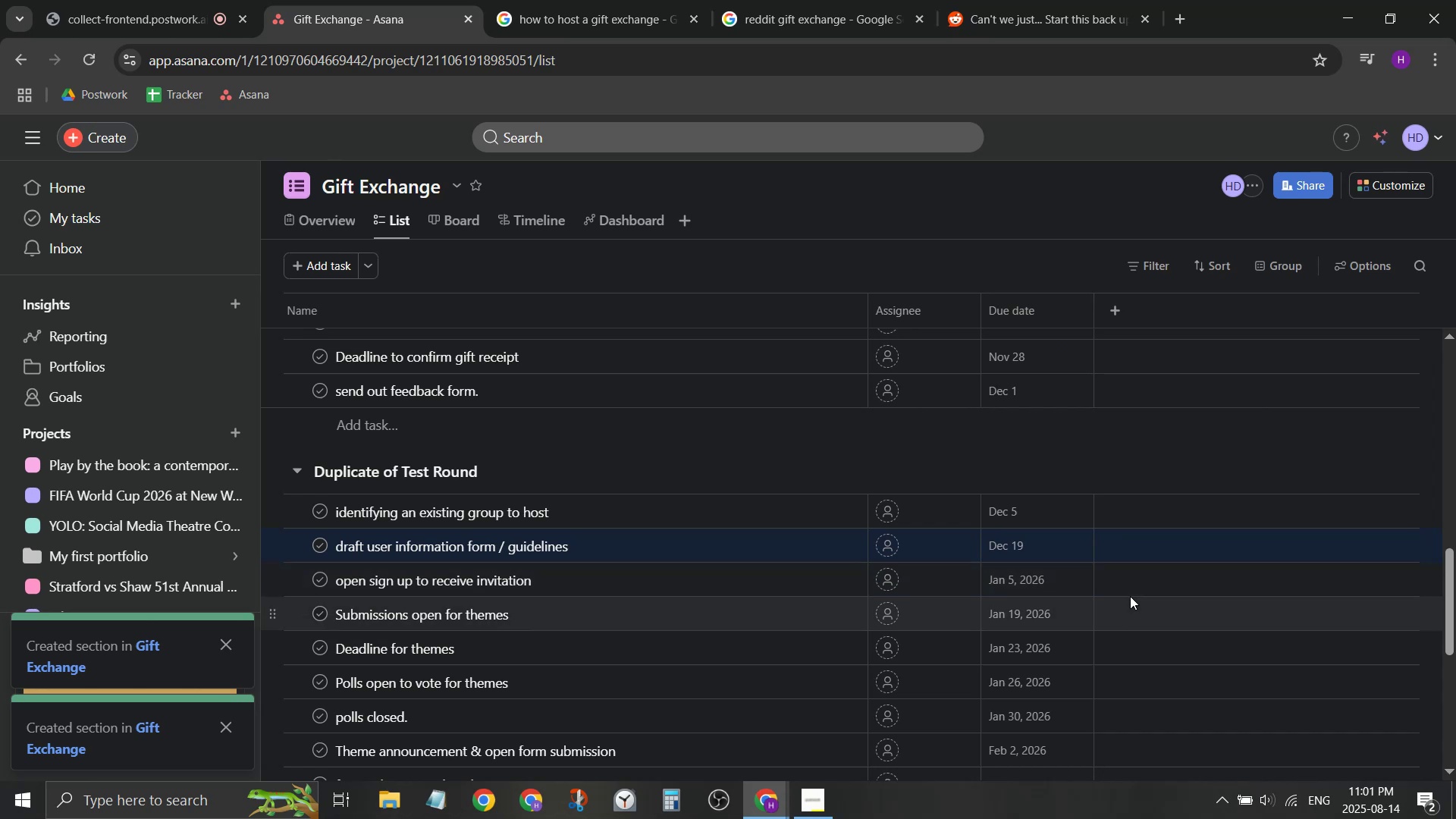 
left_click([1005, 544])
 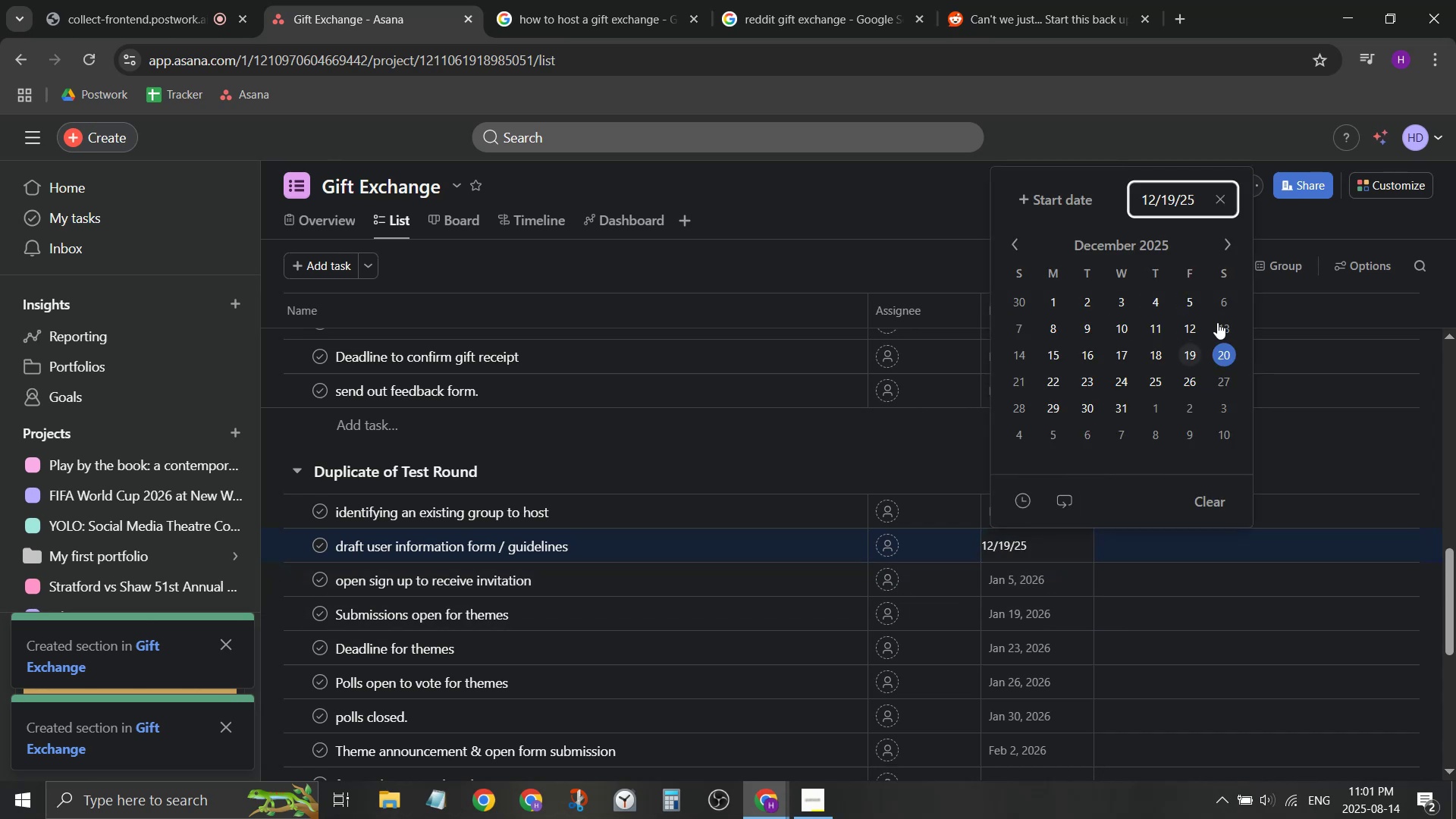 
left_click([1224, 240])
 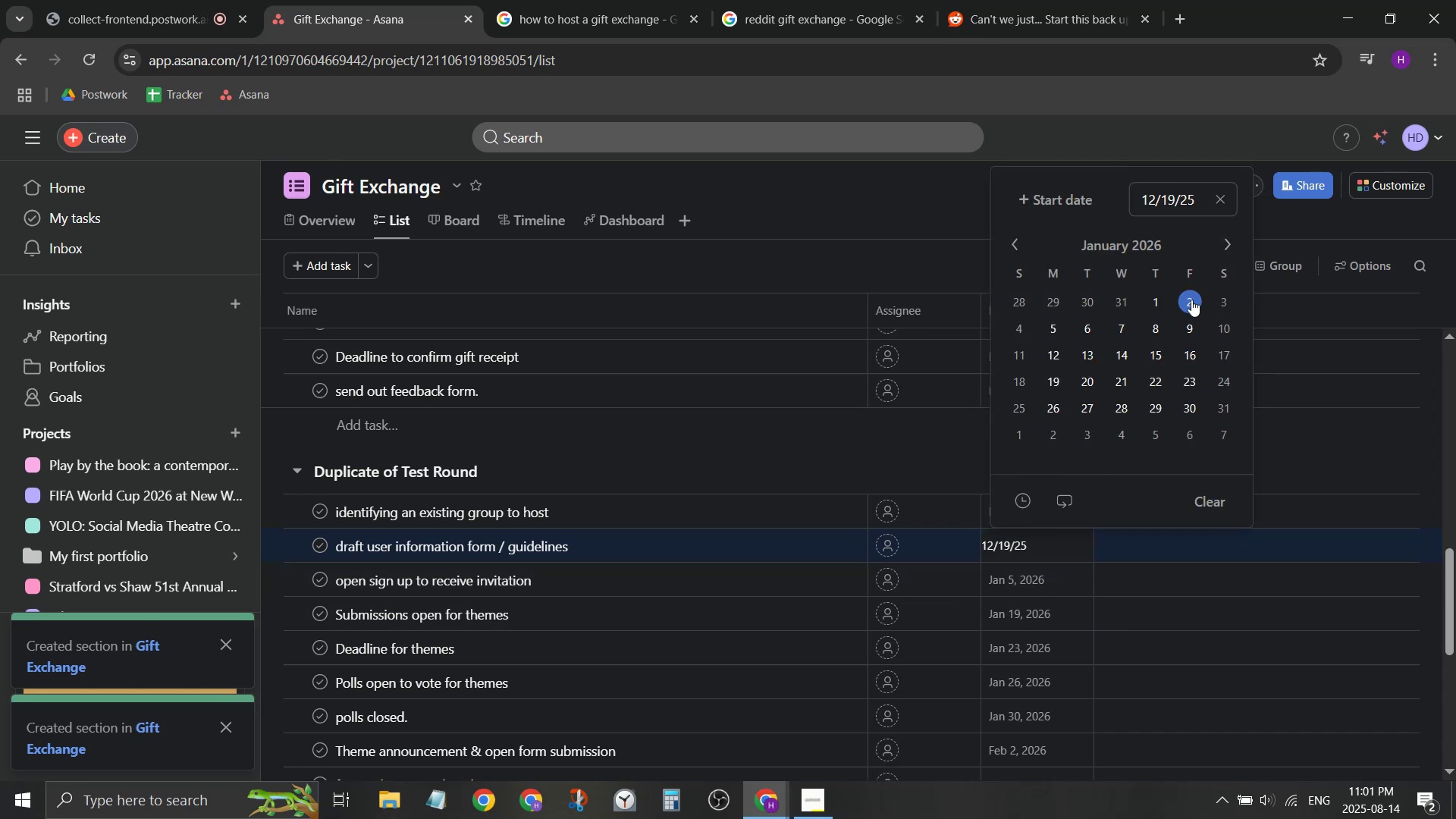 
left_click([1190, 301])
 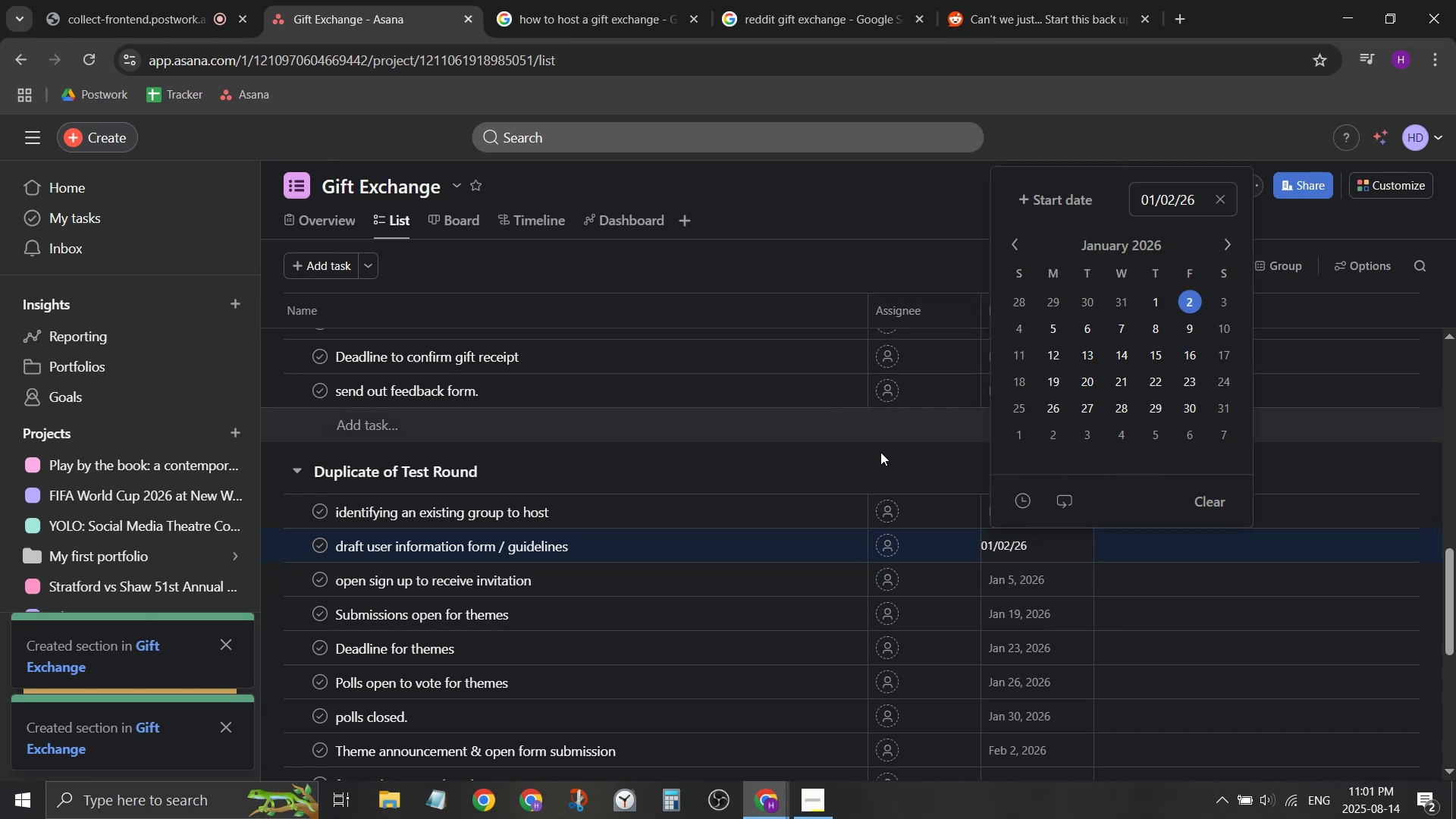 
left_click([883, 460])
 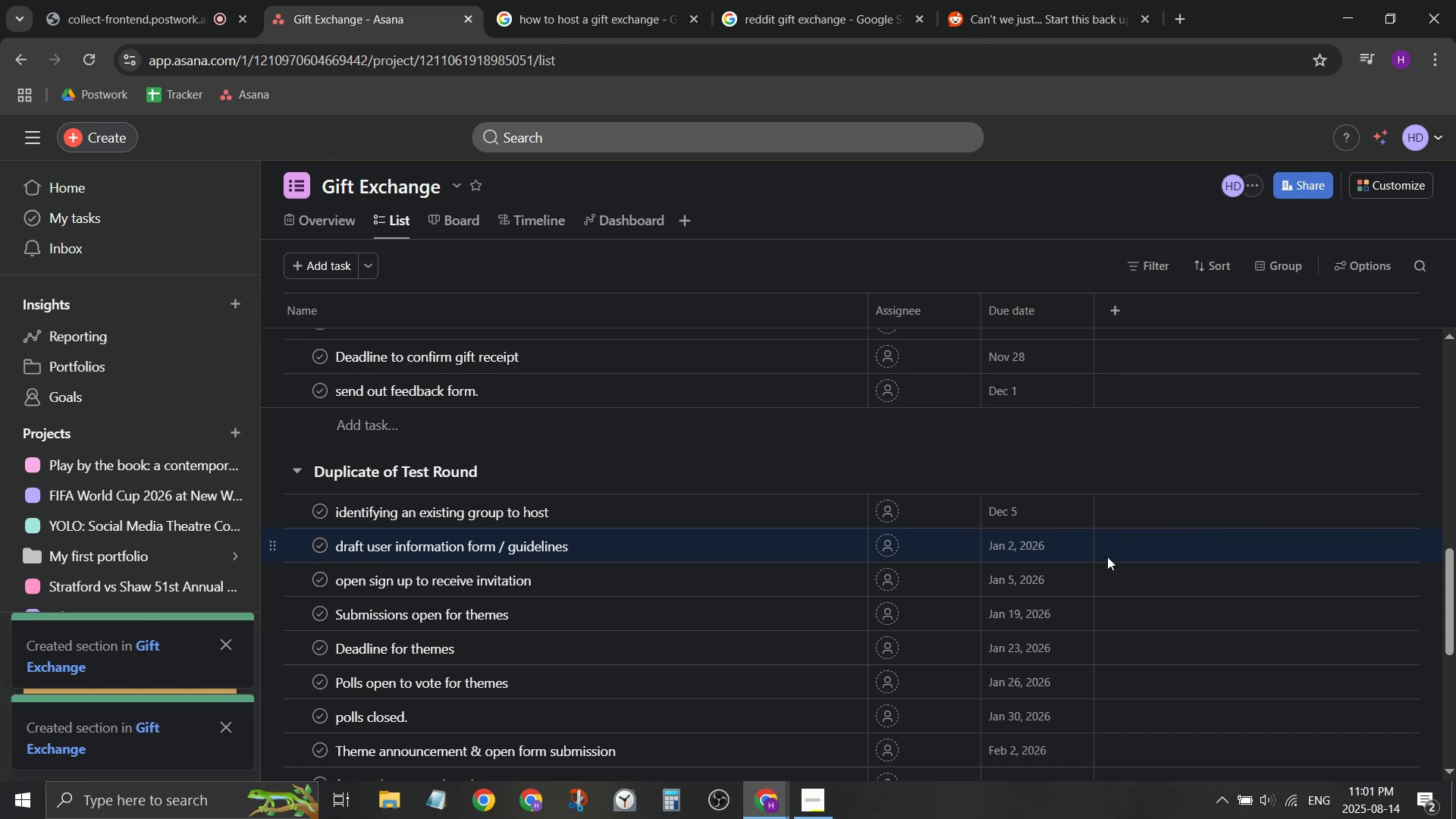 
wait(6.49)
 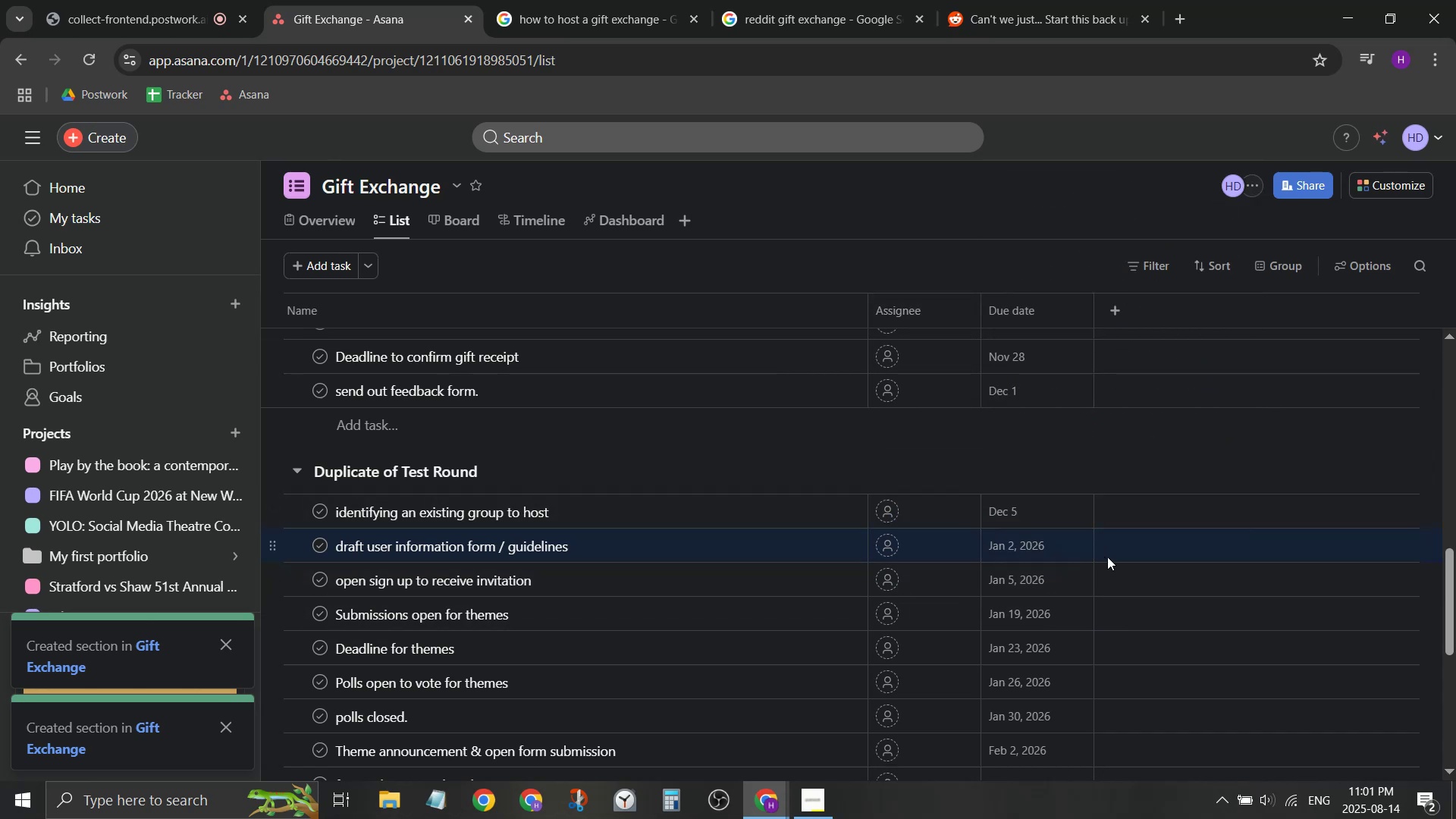 
scroll: coordinate [478, 642], scroll_direction: up, amount: 4.0
 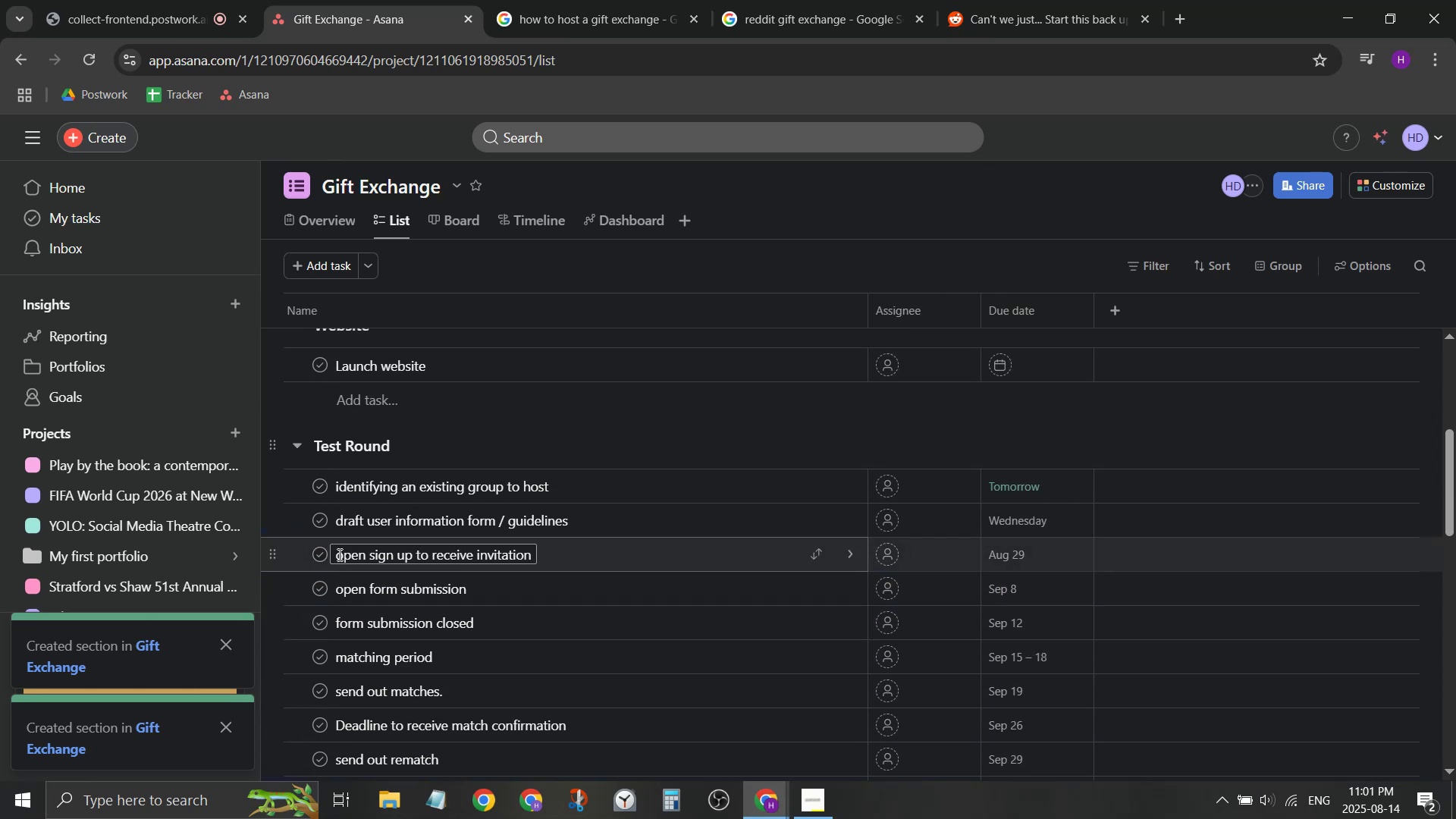 
left_click([334, 554])
 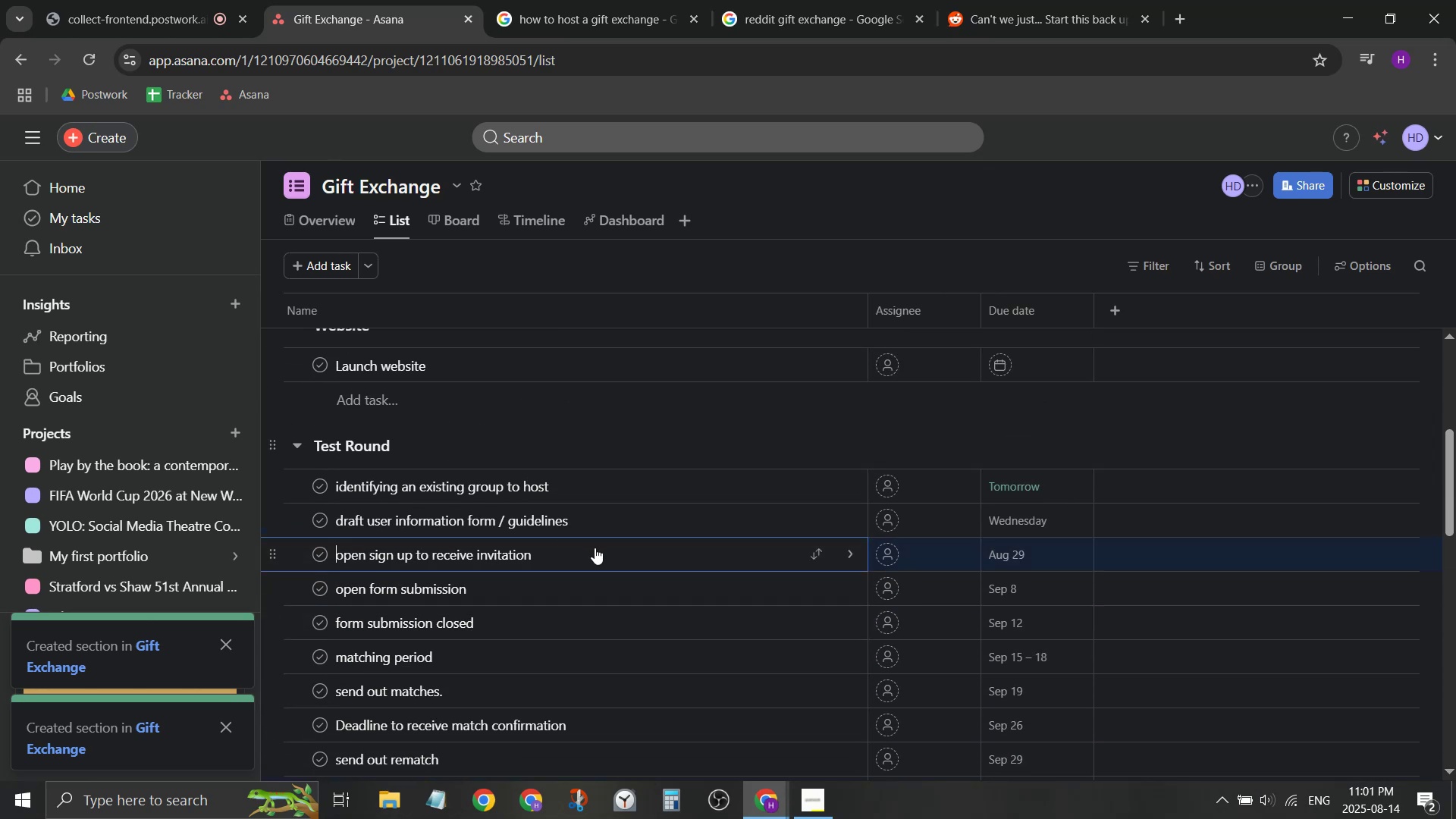 
type(l)
key(Backspace)
type(Lunch)
key(Backspace)
key(Backspace)
key(Backspace)
key(Backspace)
type(aunc, )
key(Backspace)
key(Backspace)
type(h, )
 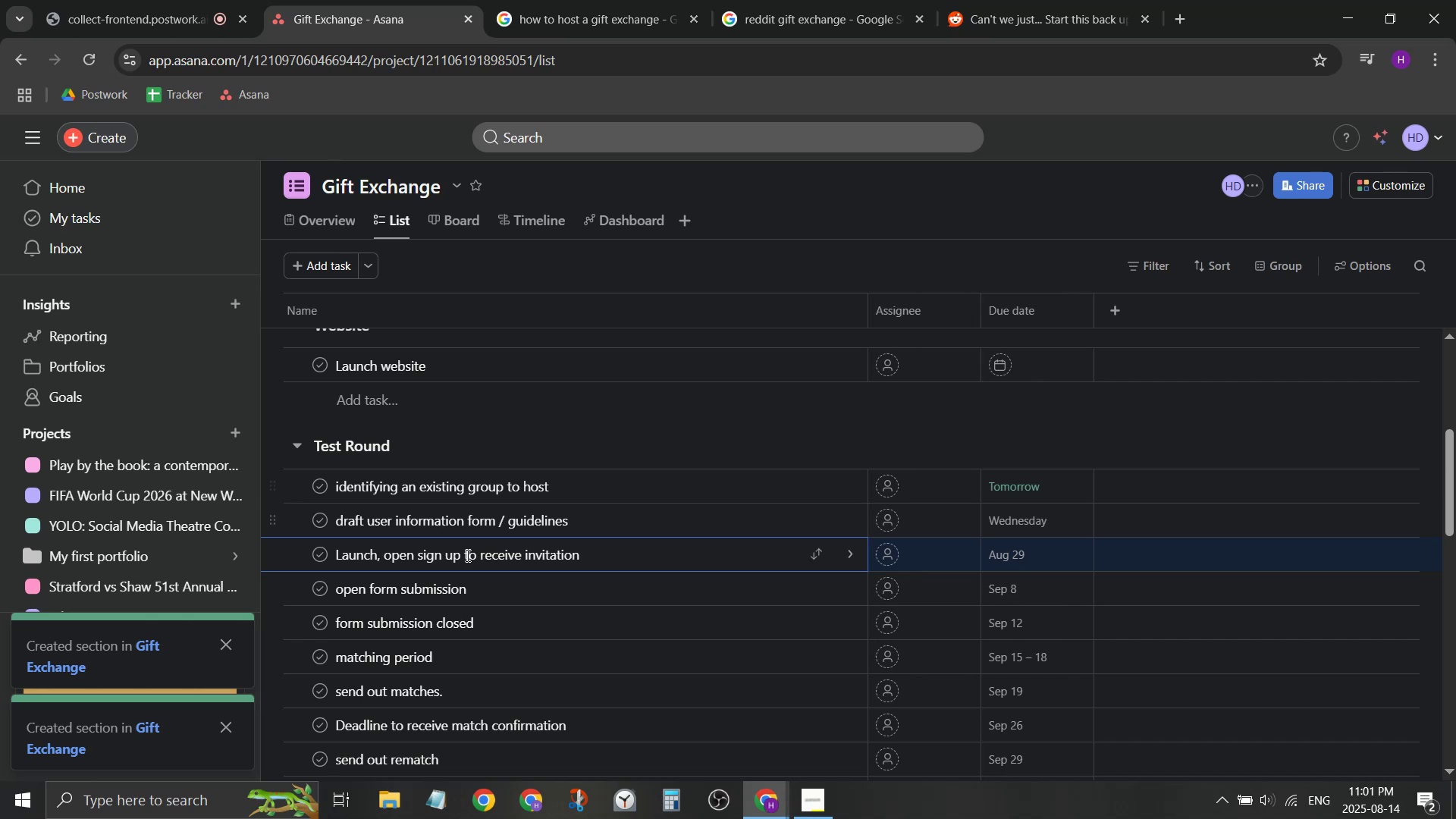 
left_click([463, 562])
 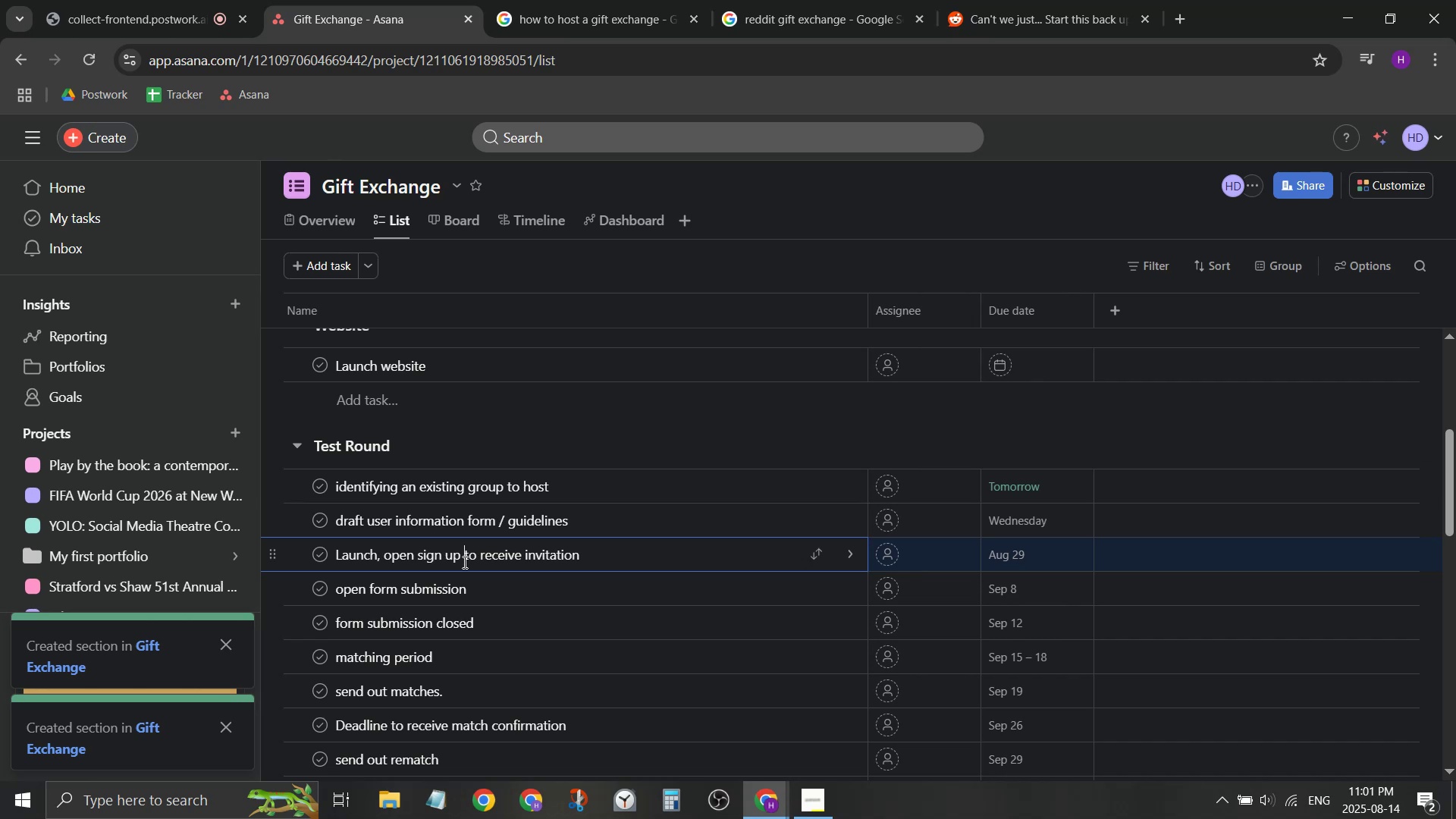 
key(Control+ControlLeft)
 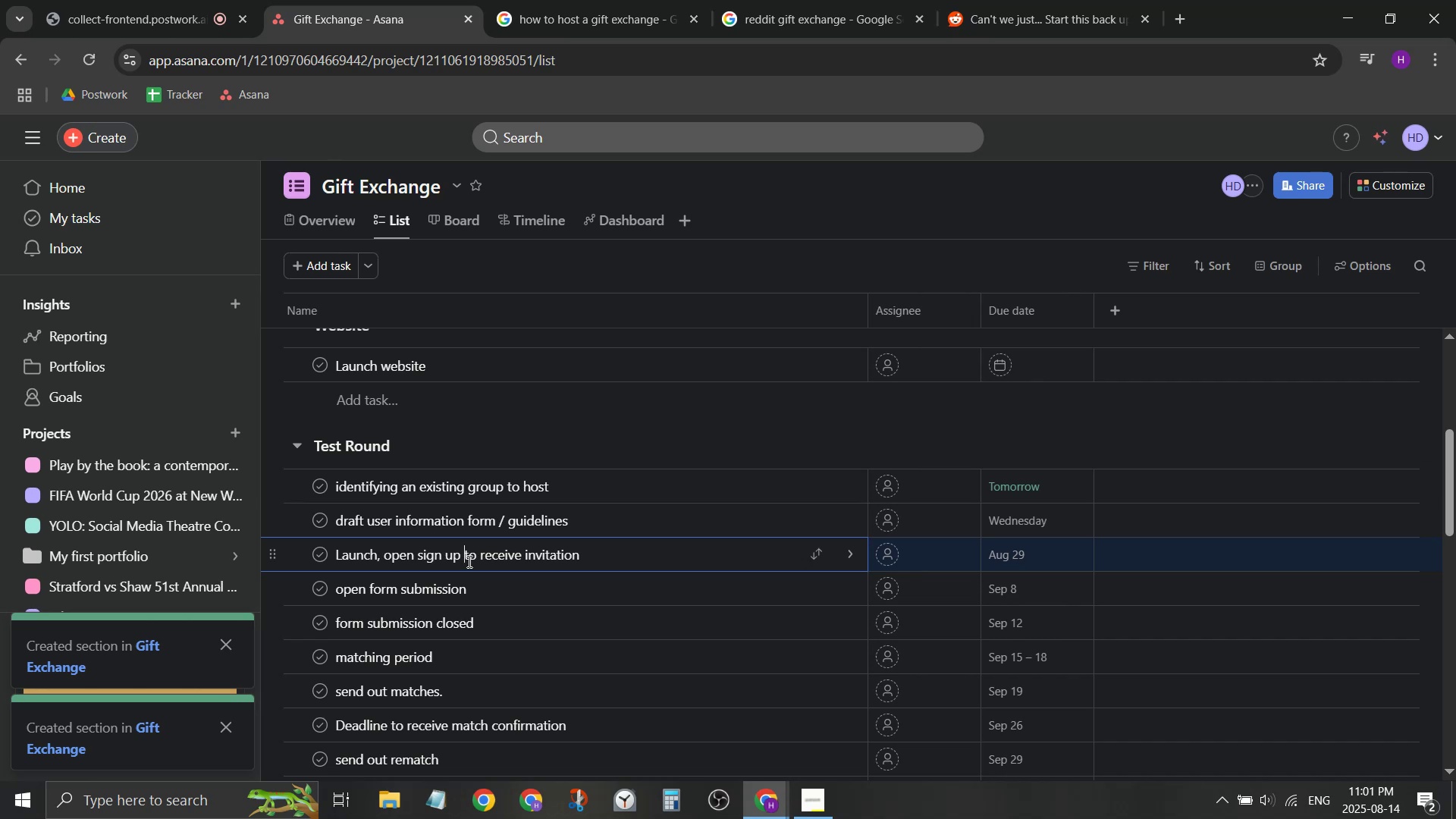 
key(Control+A)
 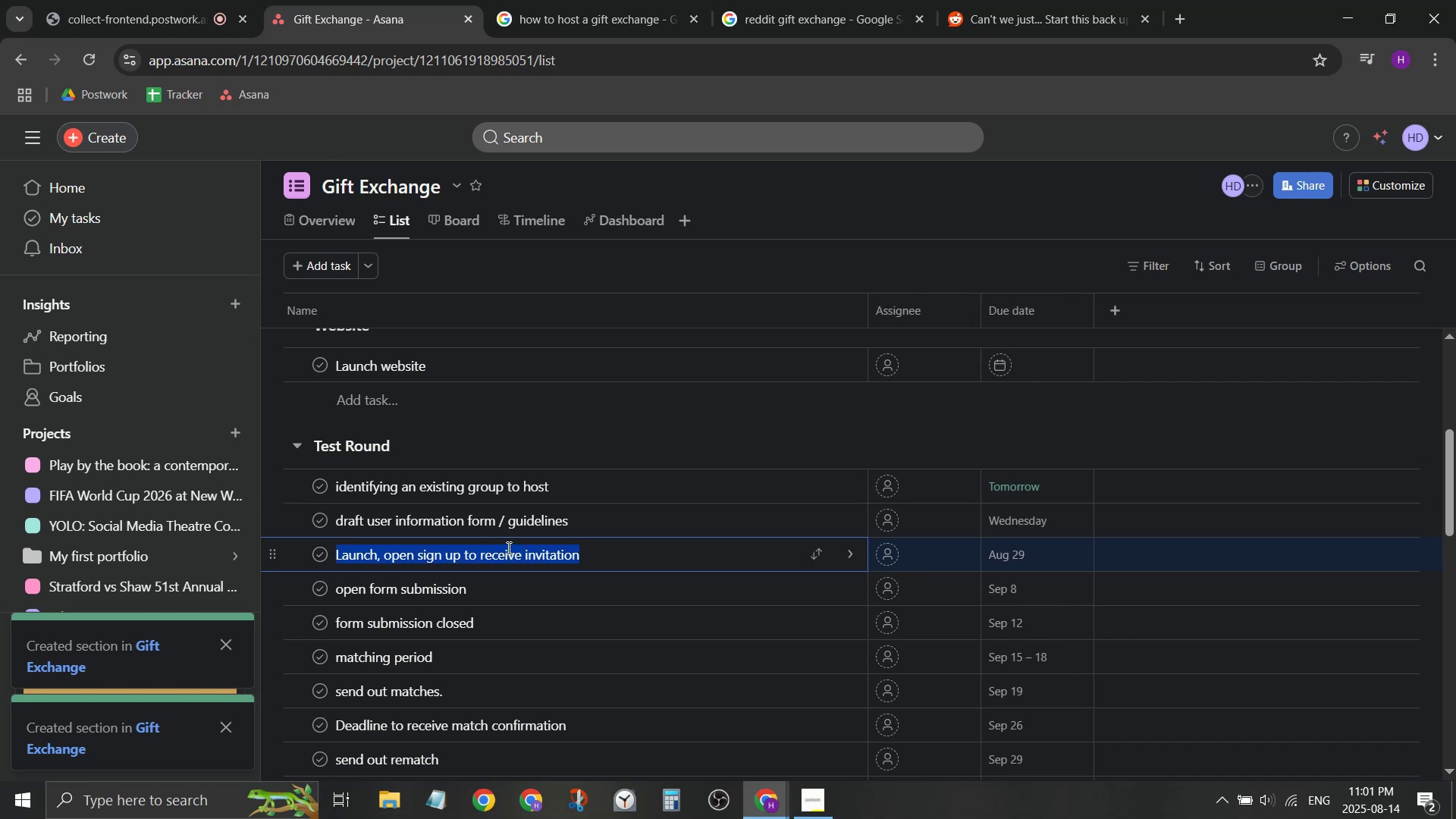 
key(Control+ControlLeft)
 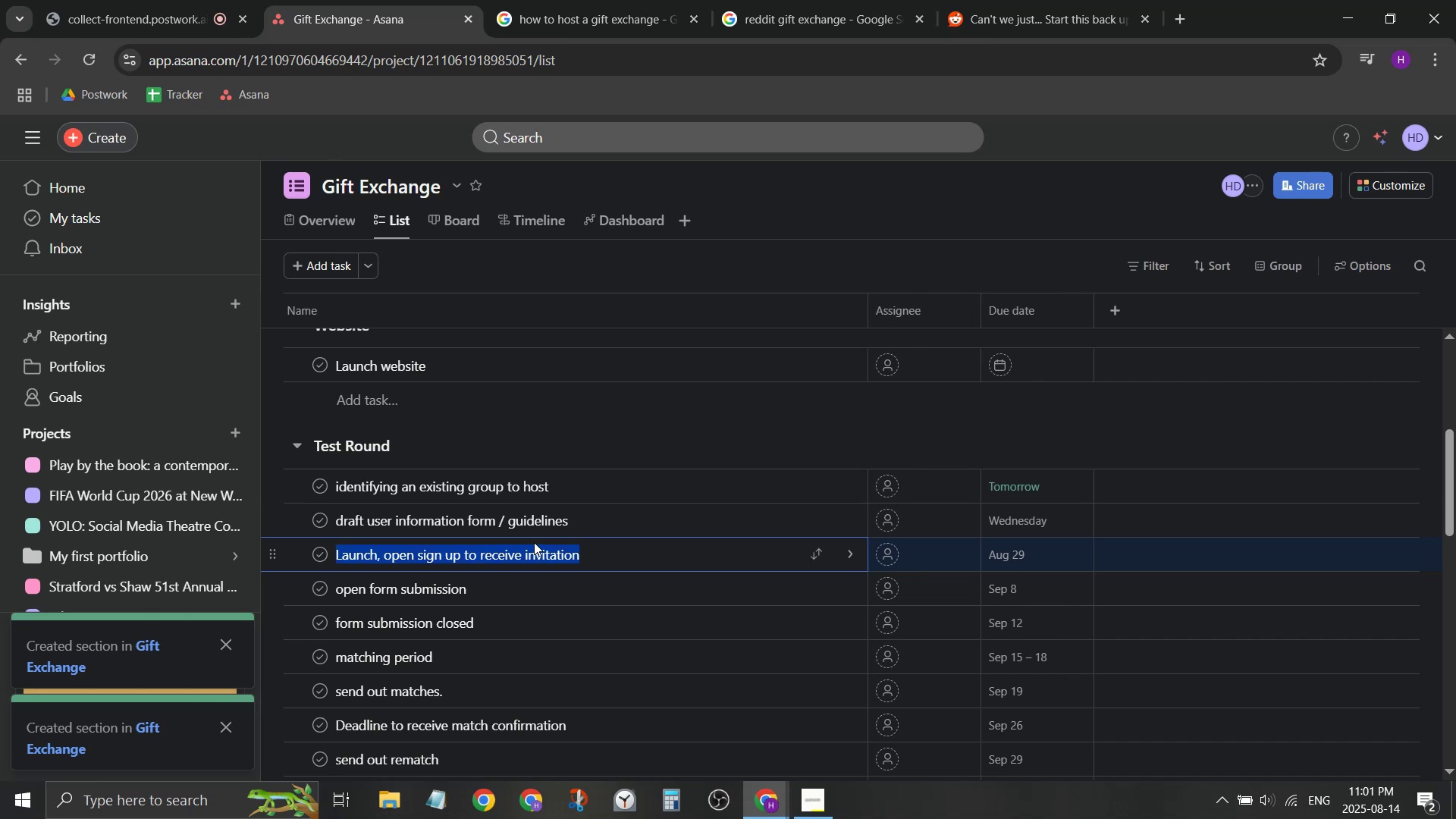 
key(Control+C)
 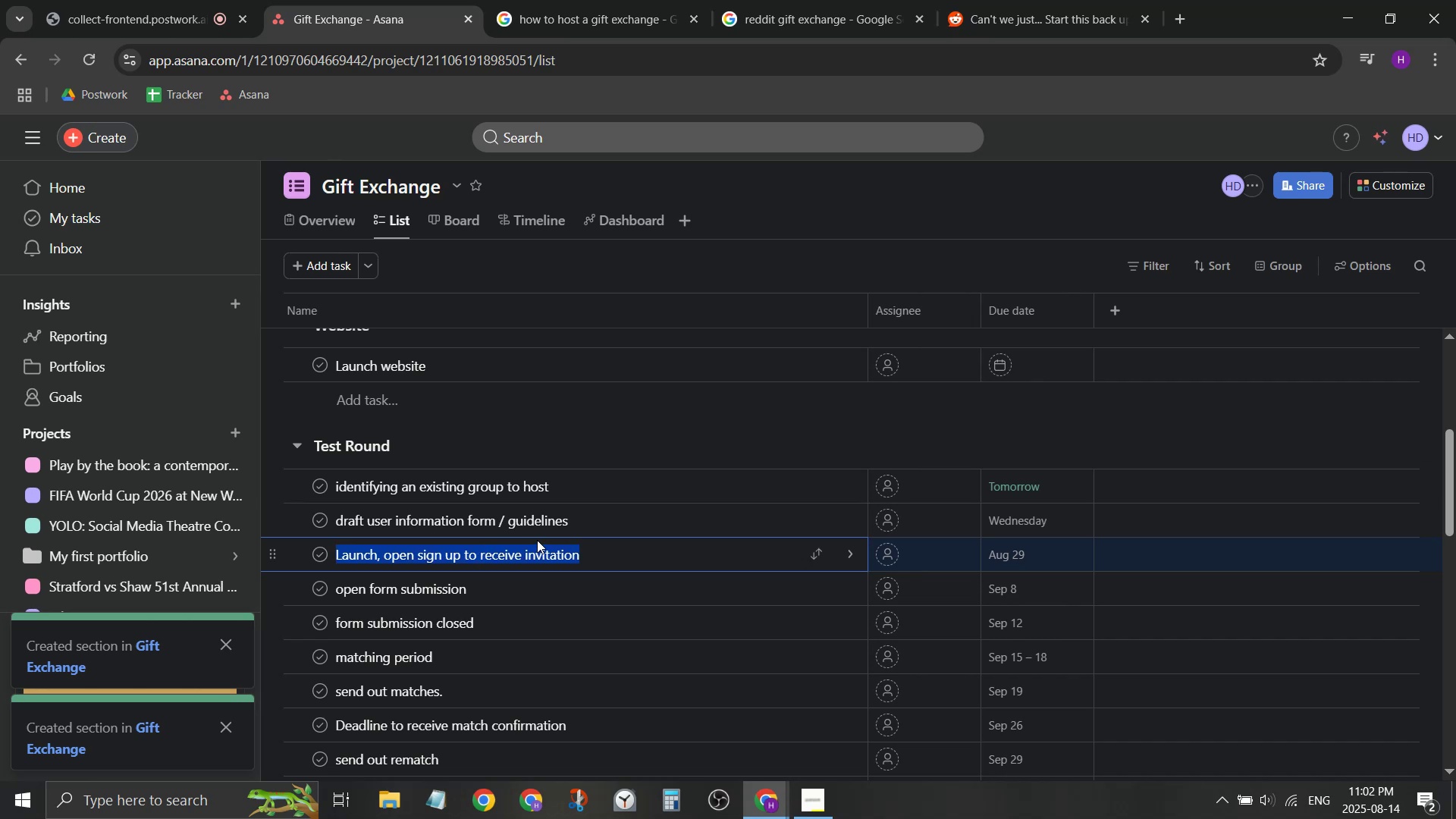 
scroll: coordinate [562, 557], scroll_direction: down, amount: 4.0
 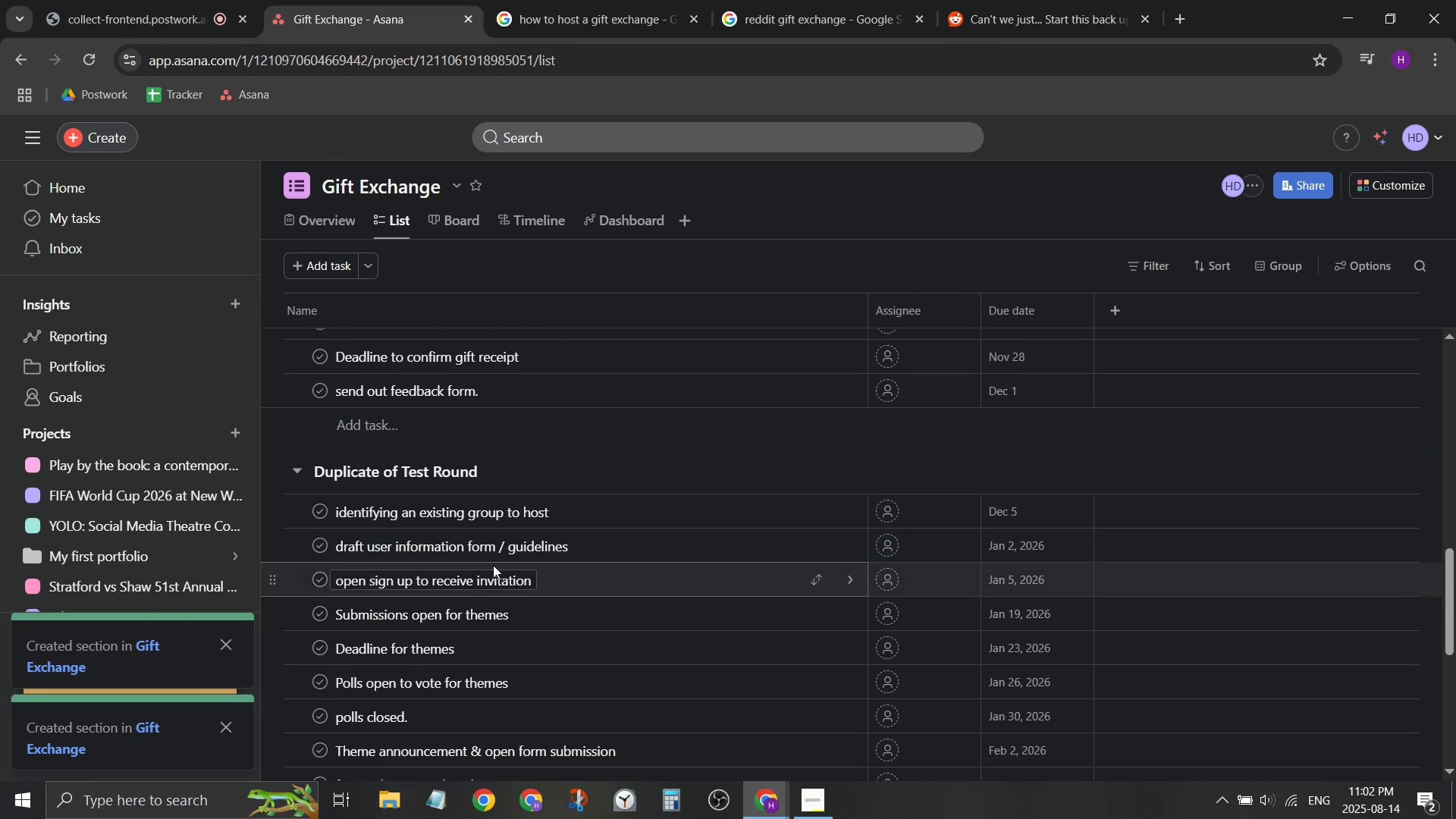 
left_click([494, 571])
 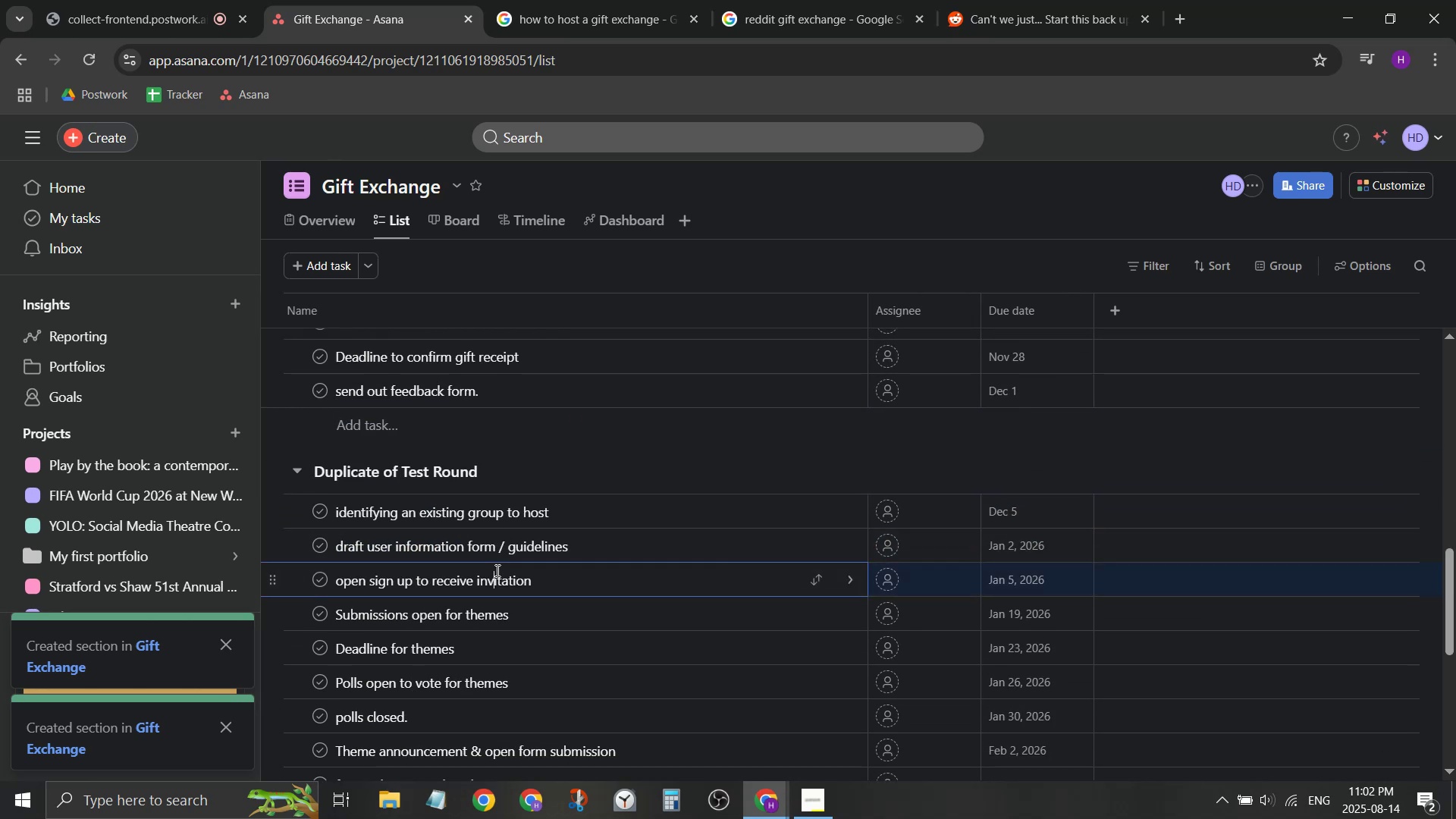 
key(Control+ControlLeft)
 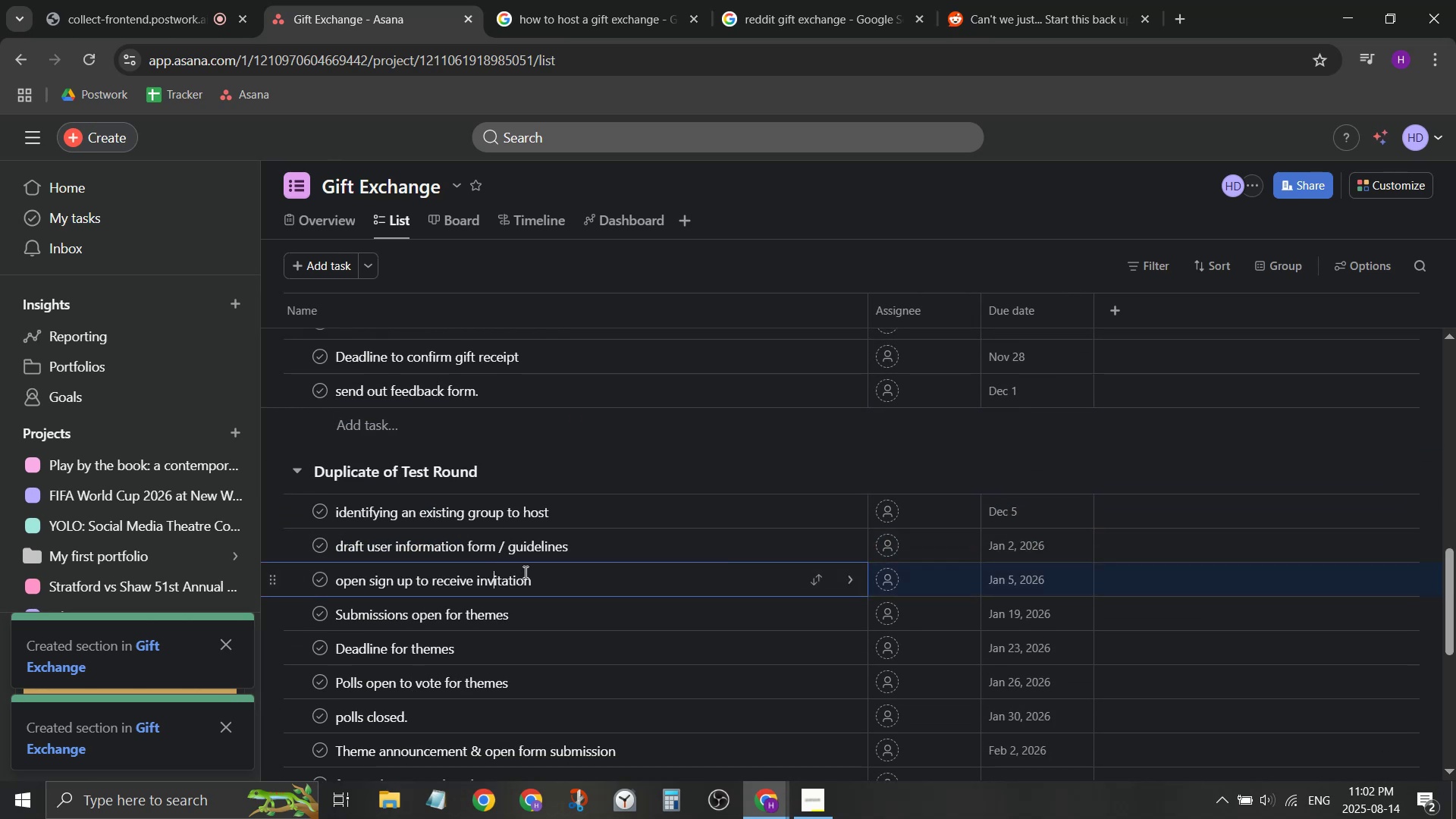 
key(Control+A)
 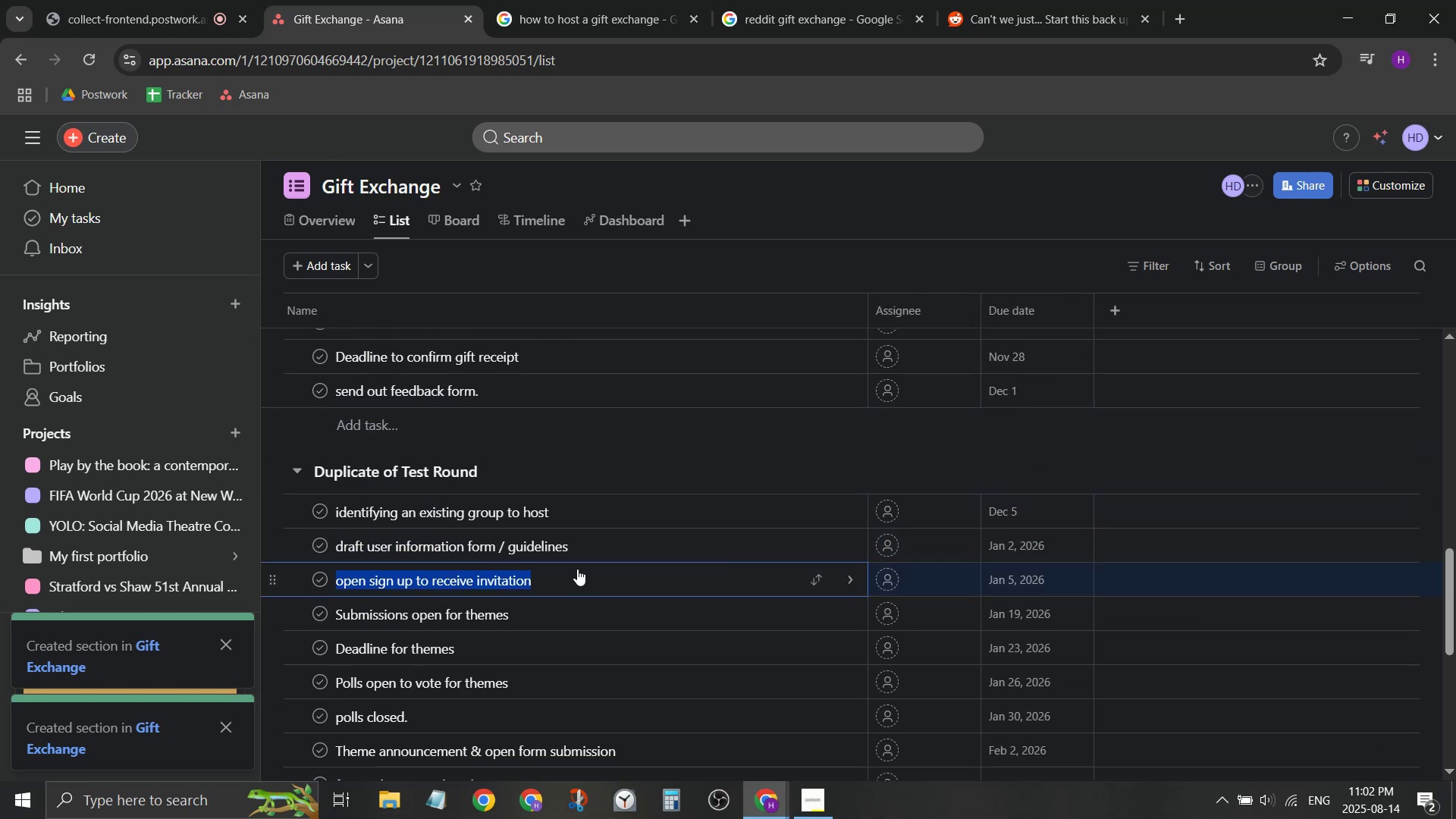 
key(Control+ControlLeft)
 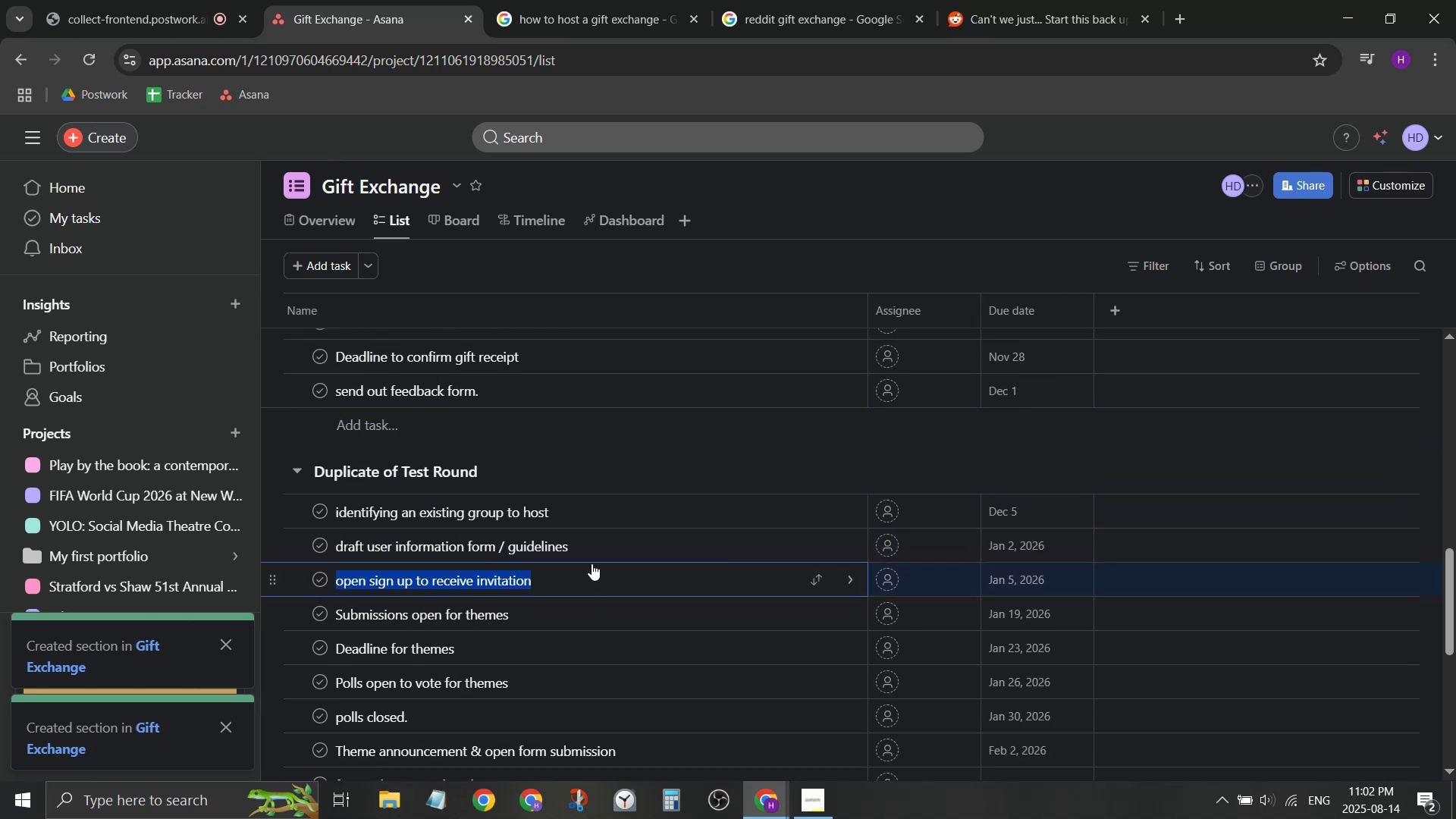 
key(Control+V)
 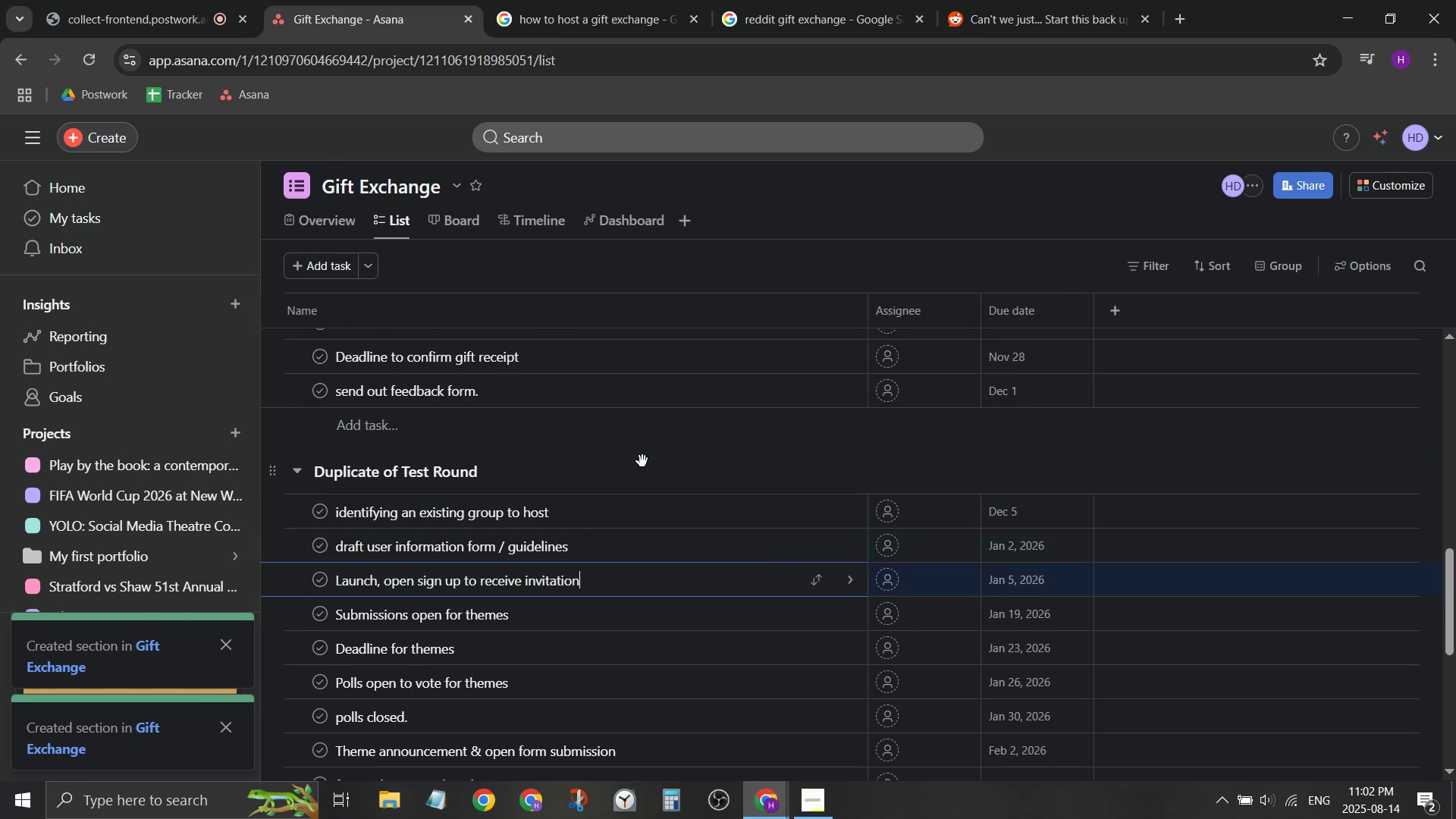 
left_click([643, 460])
 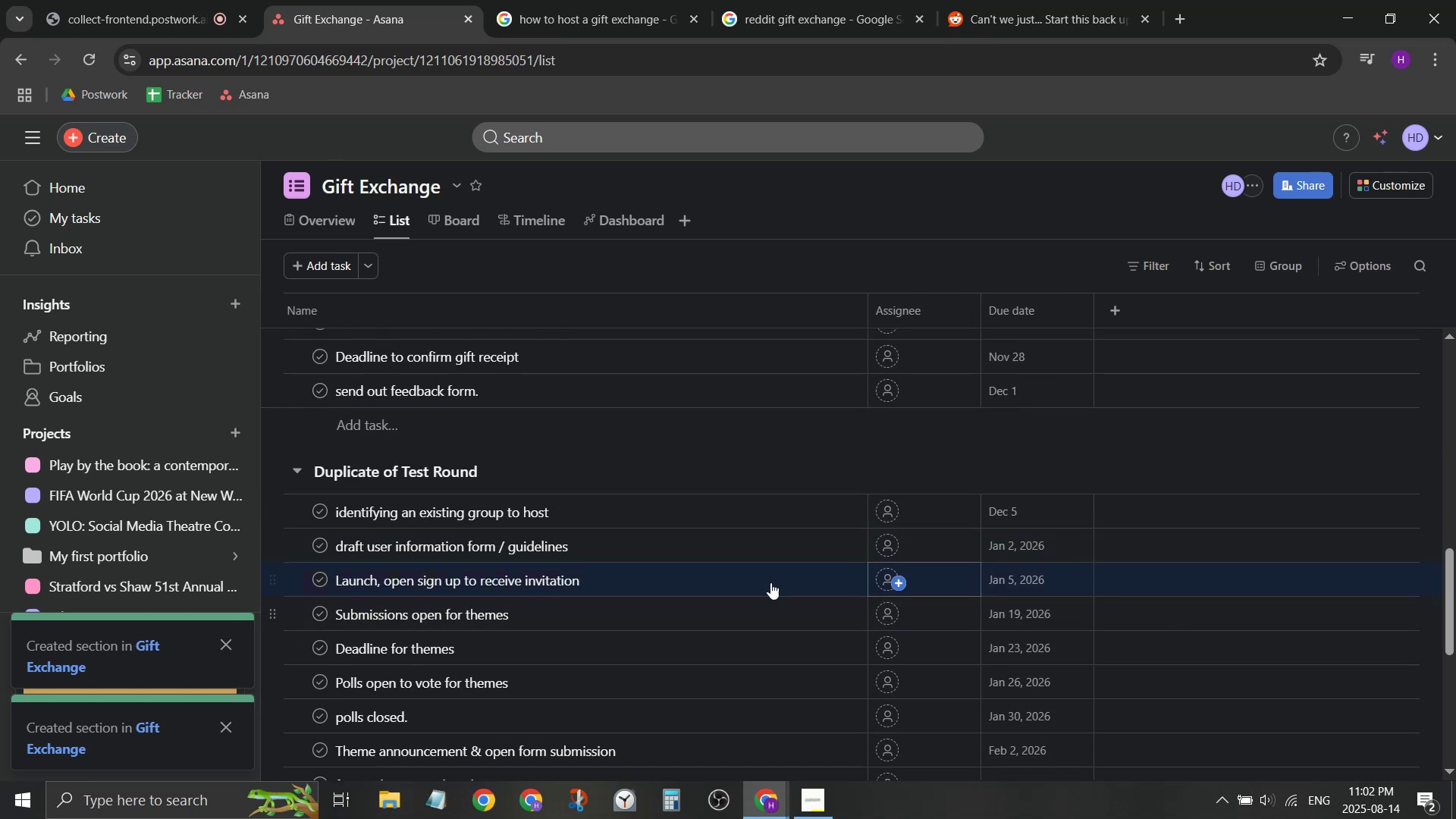 
right_click([719, 585])
 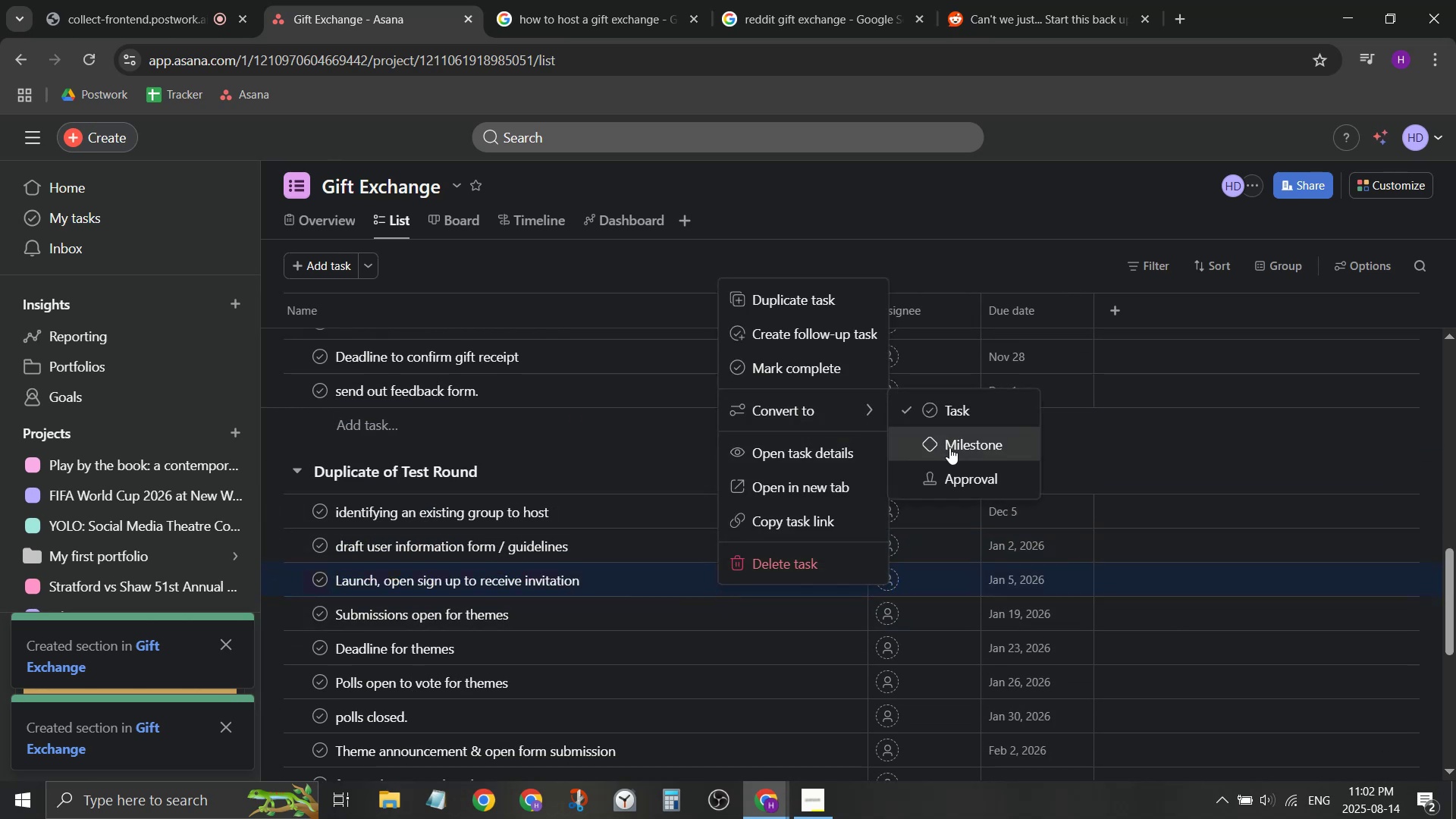 
double_click([648, 464])
 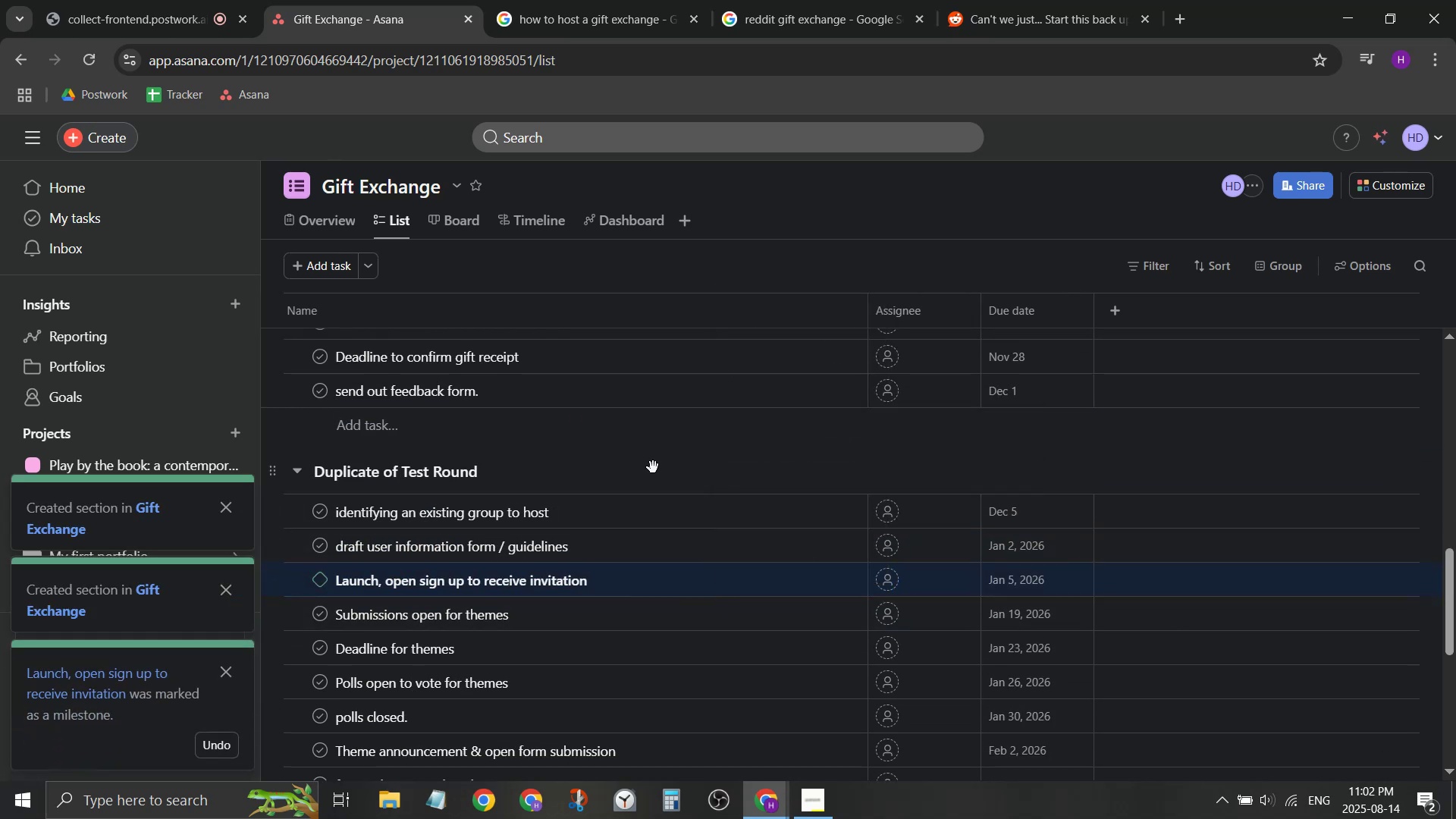 
scroll: coordinate [637, 464], scroll_direction: up, amount: 3.0
 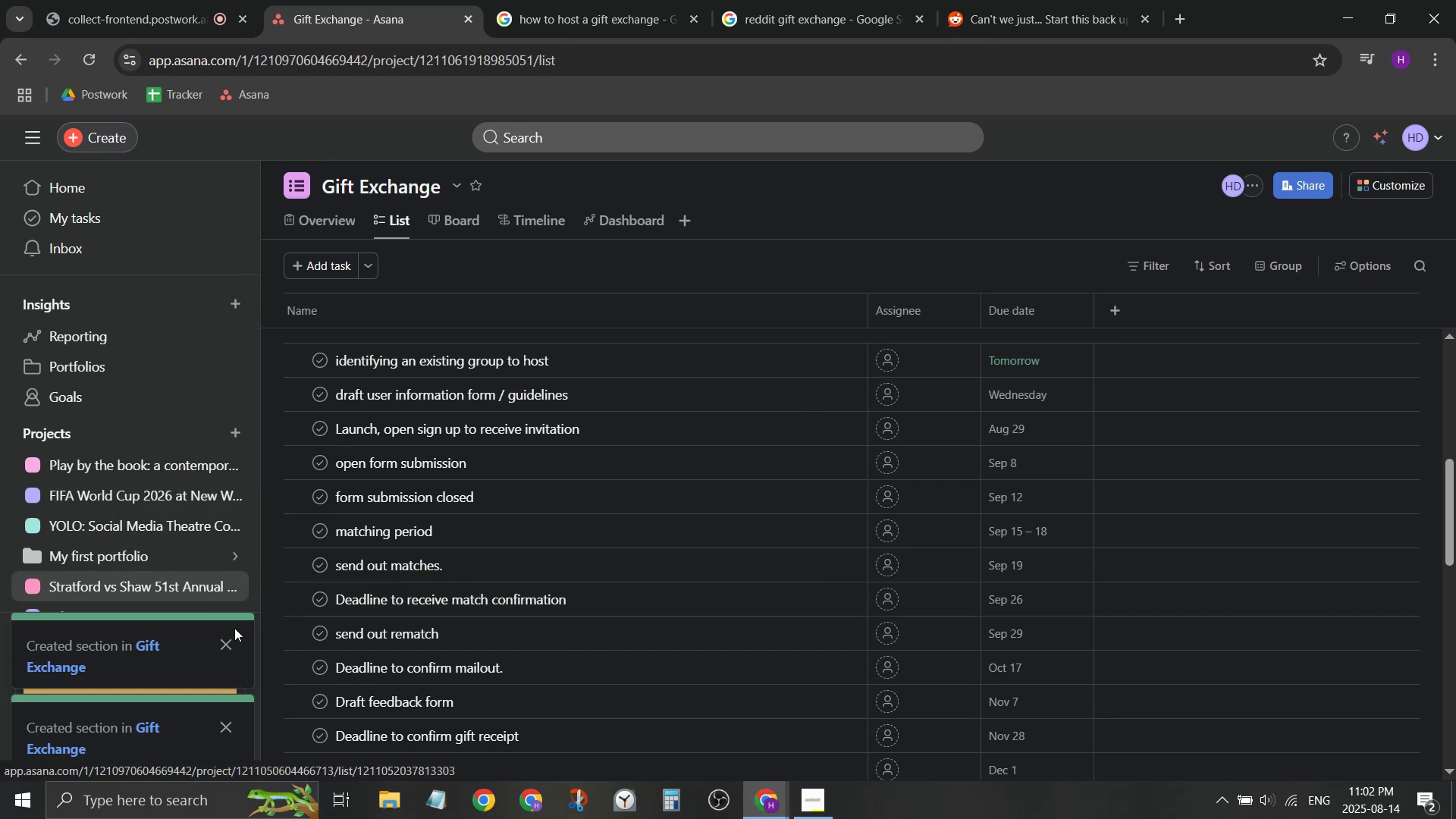 
double_click([226, 726])
 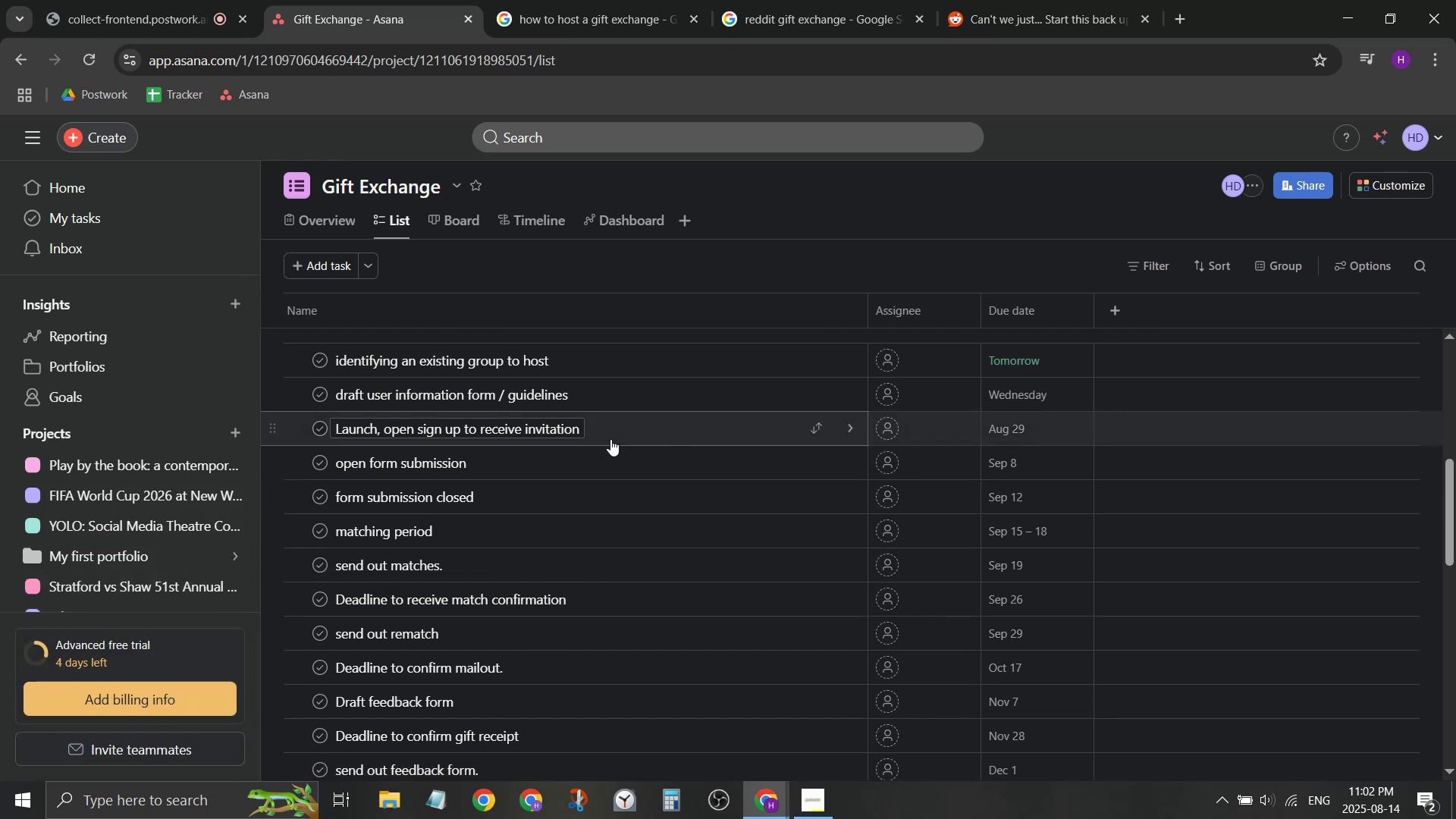 
right_click([610, 439])
 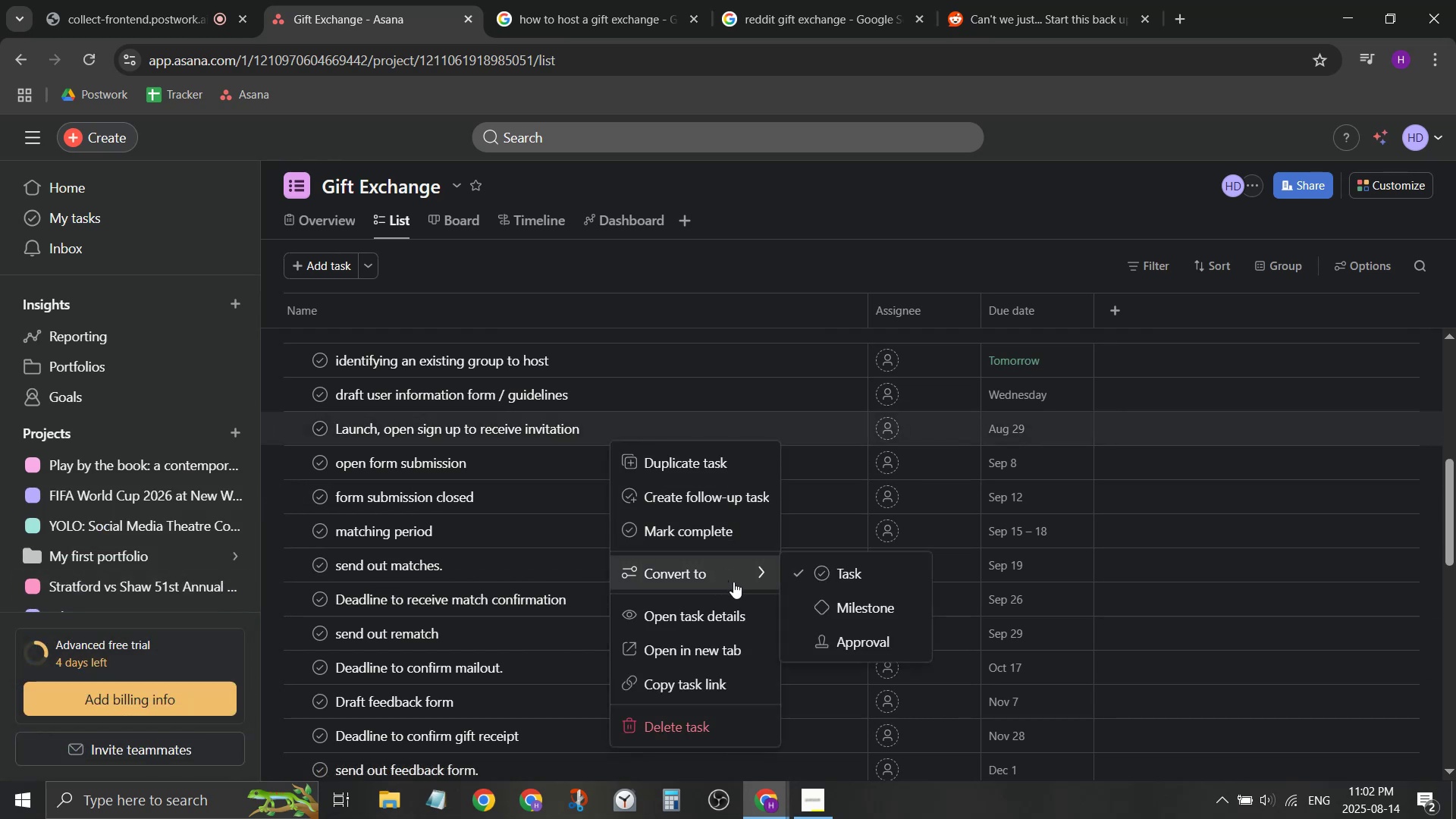 
left_click([836, 607])
 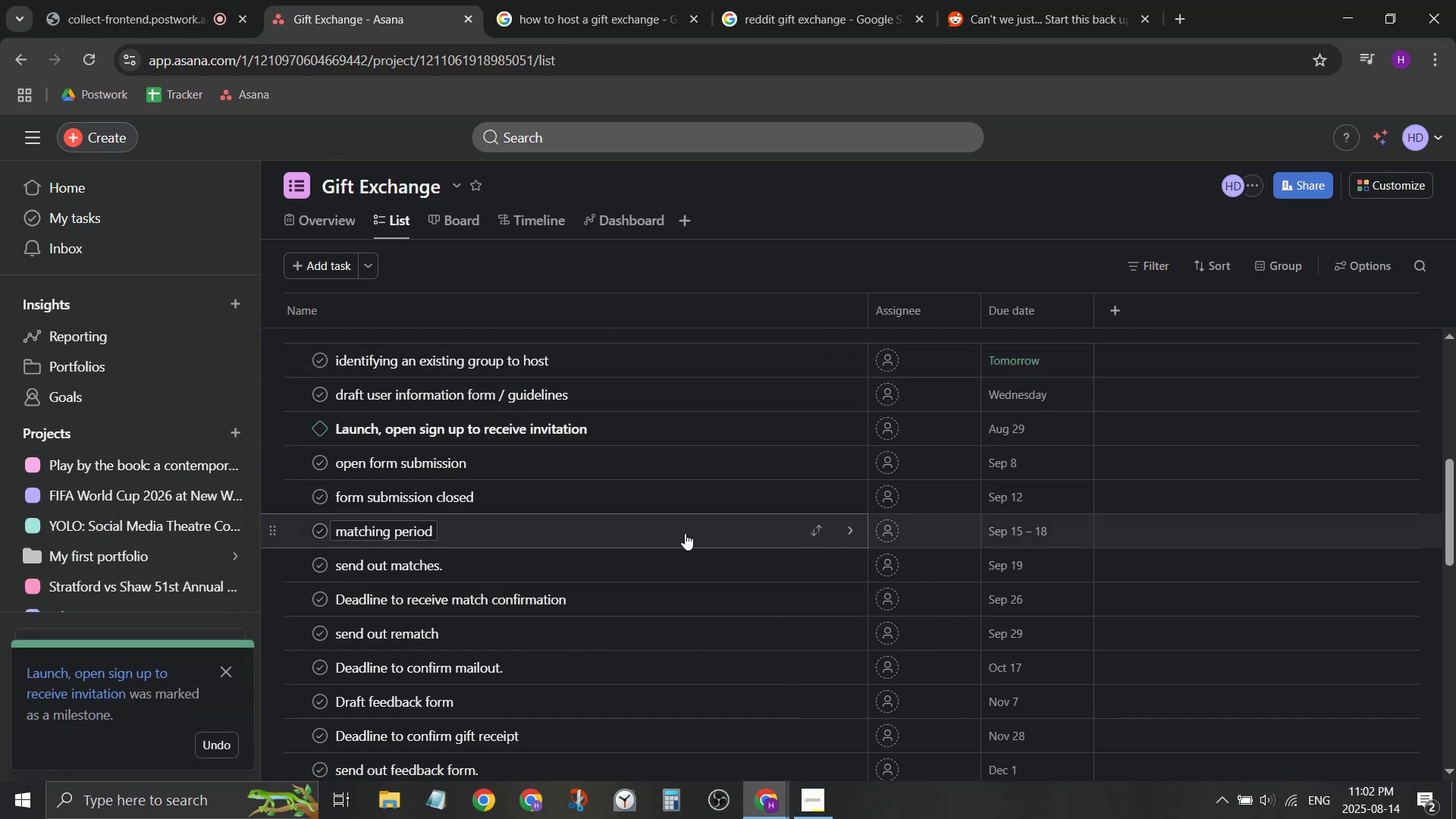 
wait(5.3)
 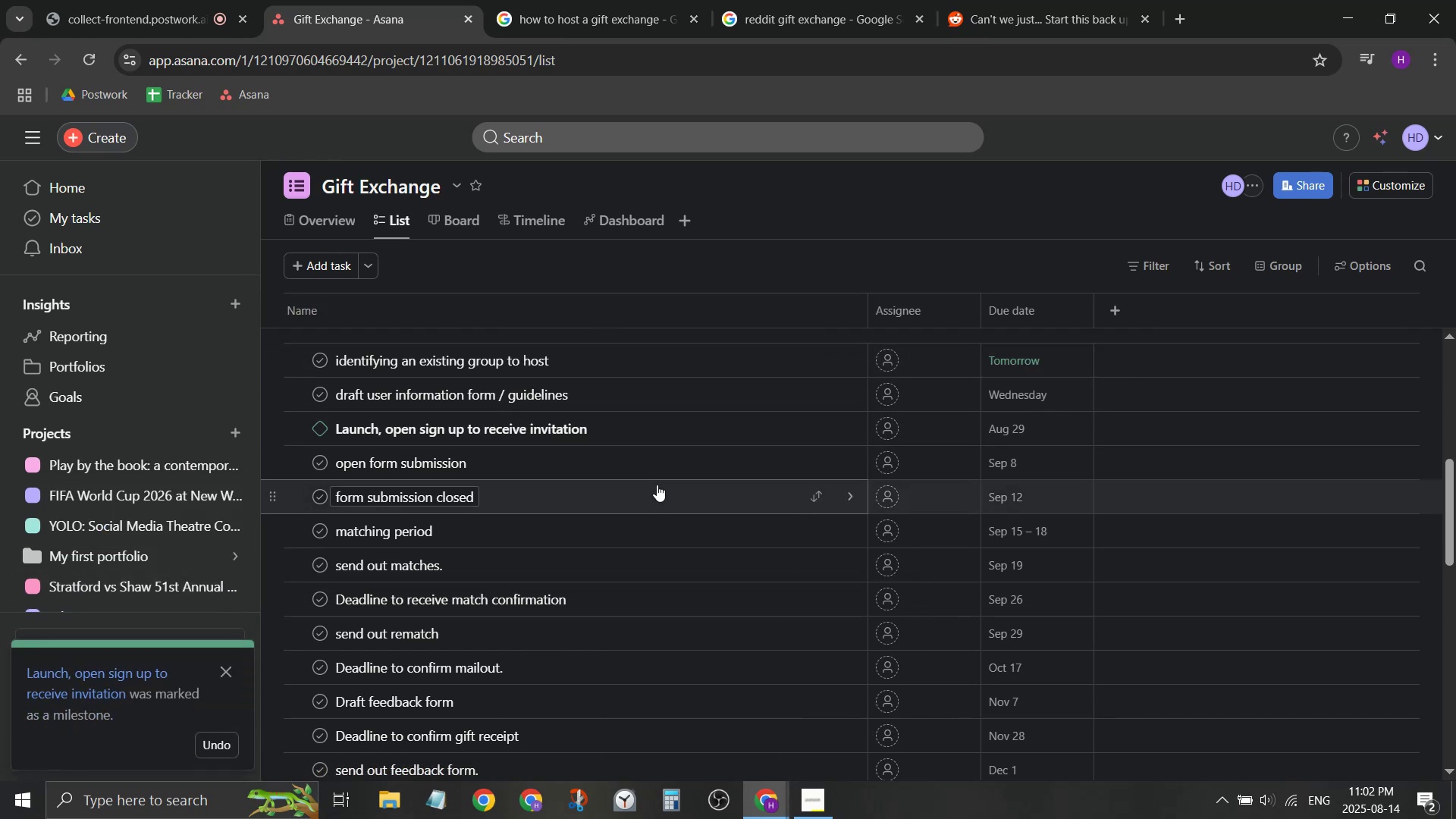 
scroll: coordinate [690, 561], scroll_direction: down, amount: 6.0
 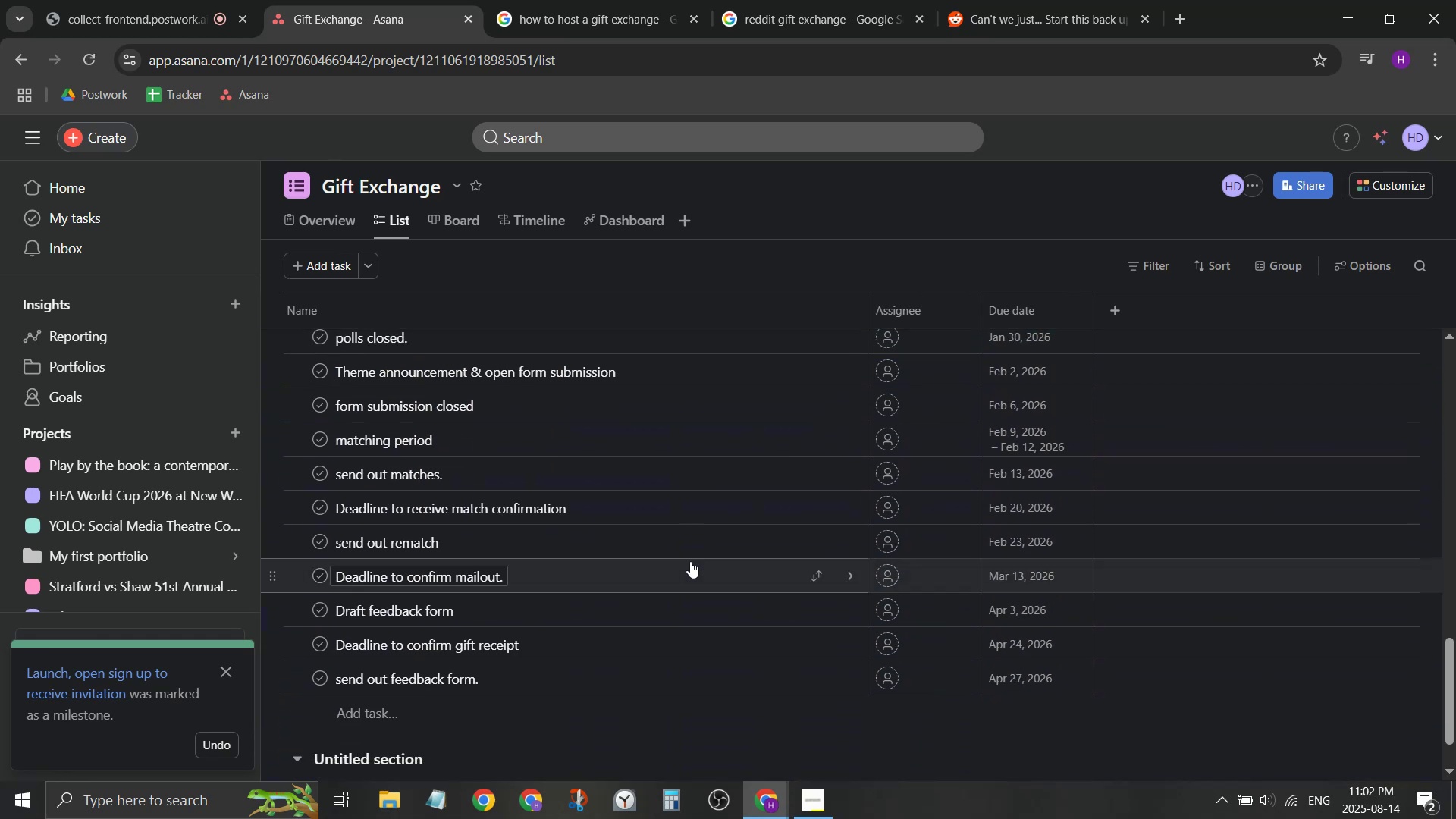 
scroll: coordinate [690, 561], scroll_direction: up, amount: 5.0
 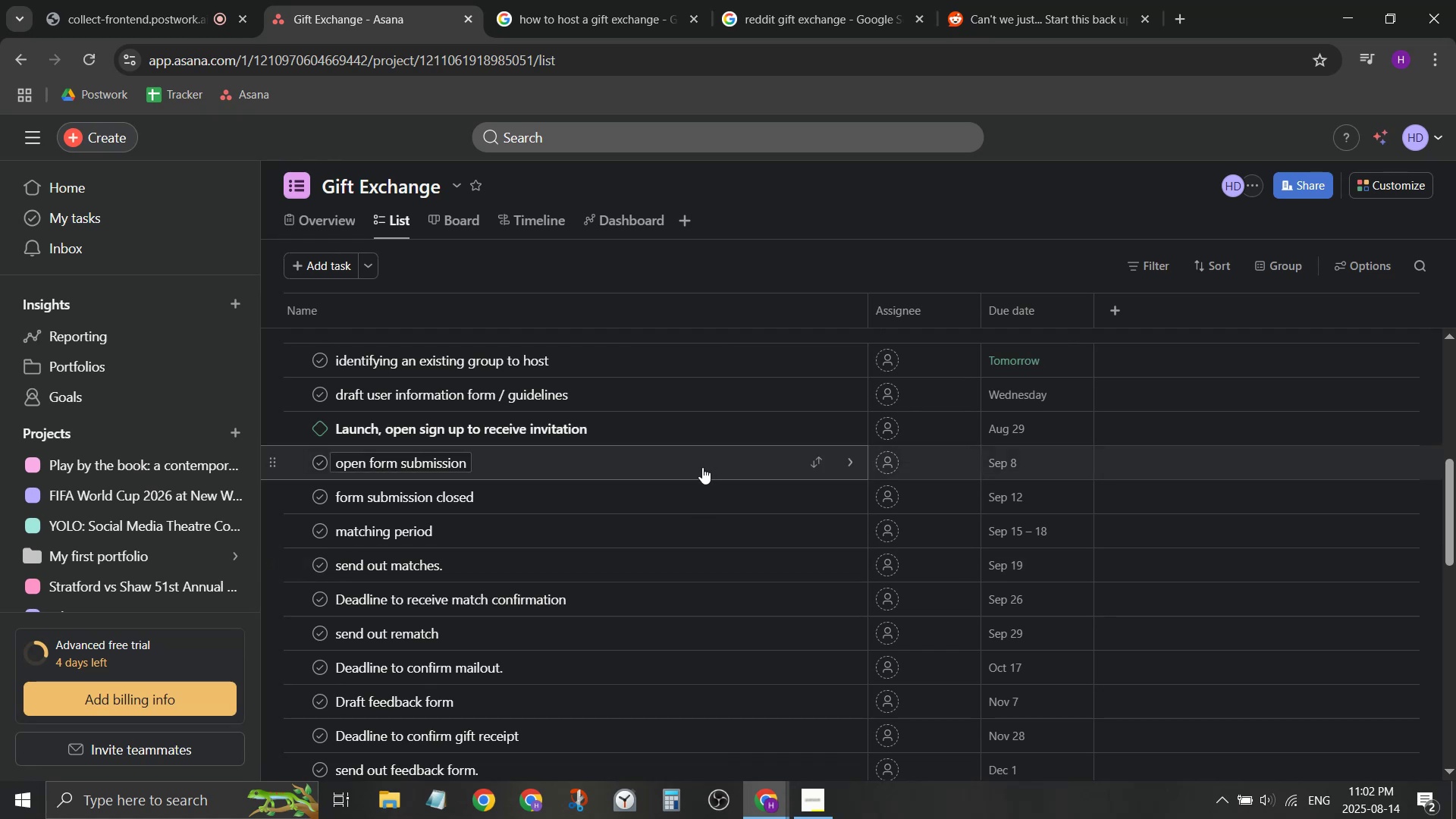 
wait(6.89)
 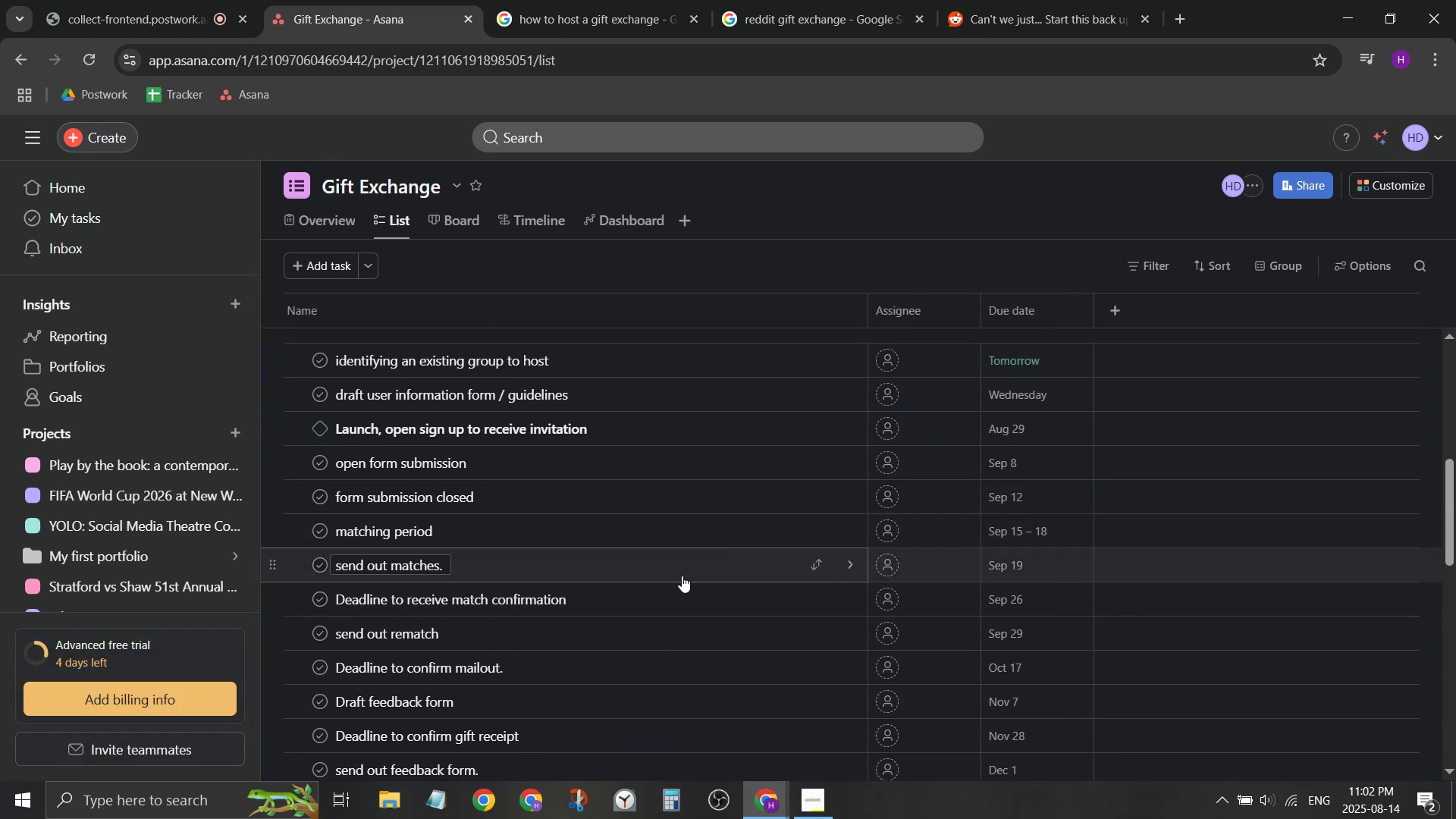 
left_click([701, 469])
 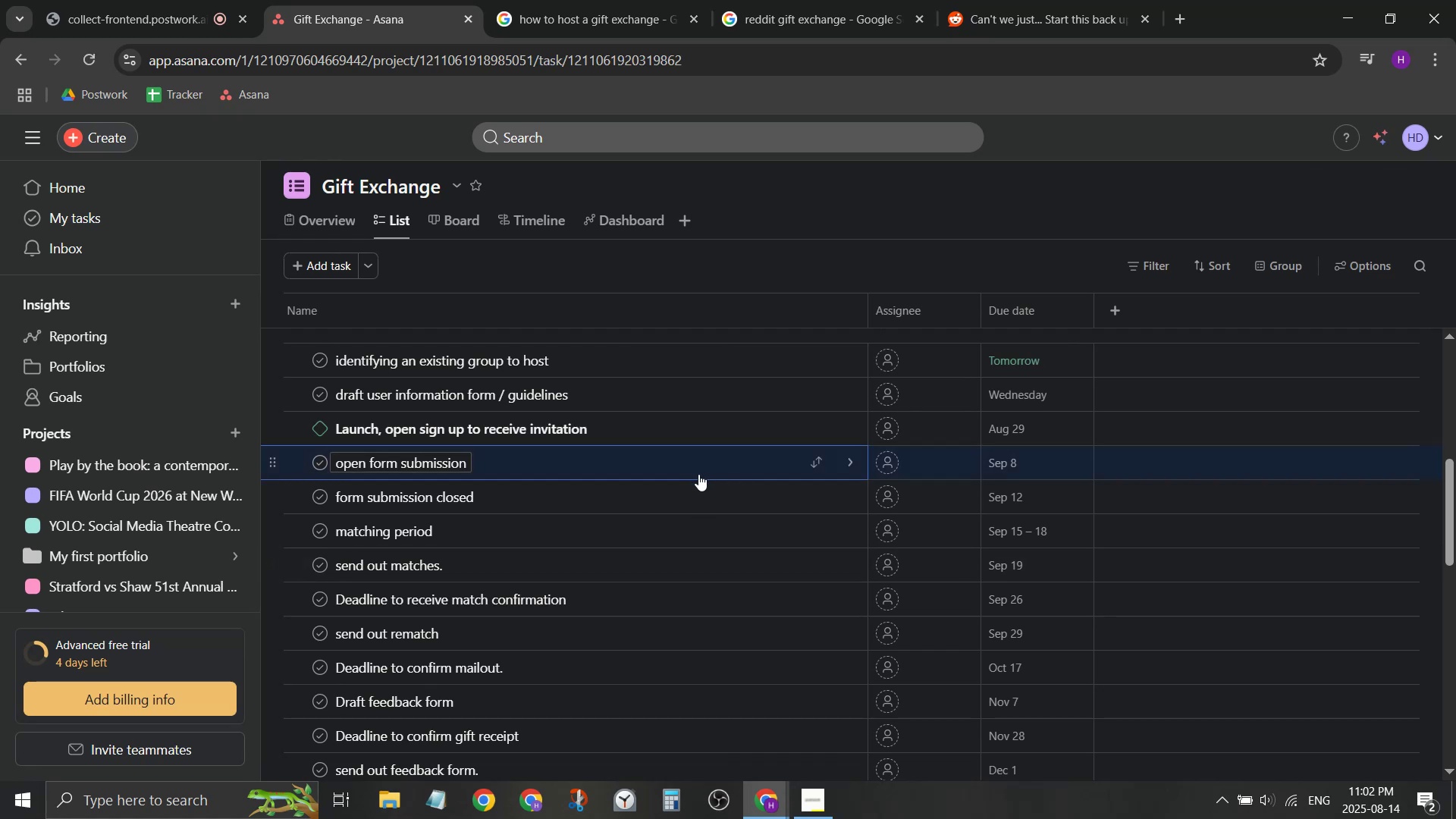 
mouse_move([689, 538])
 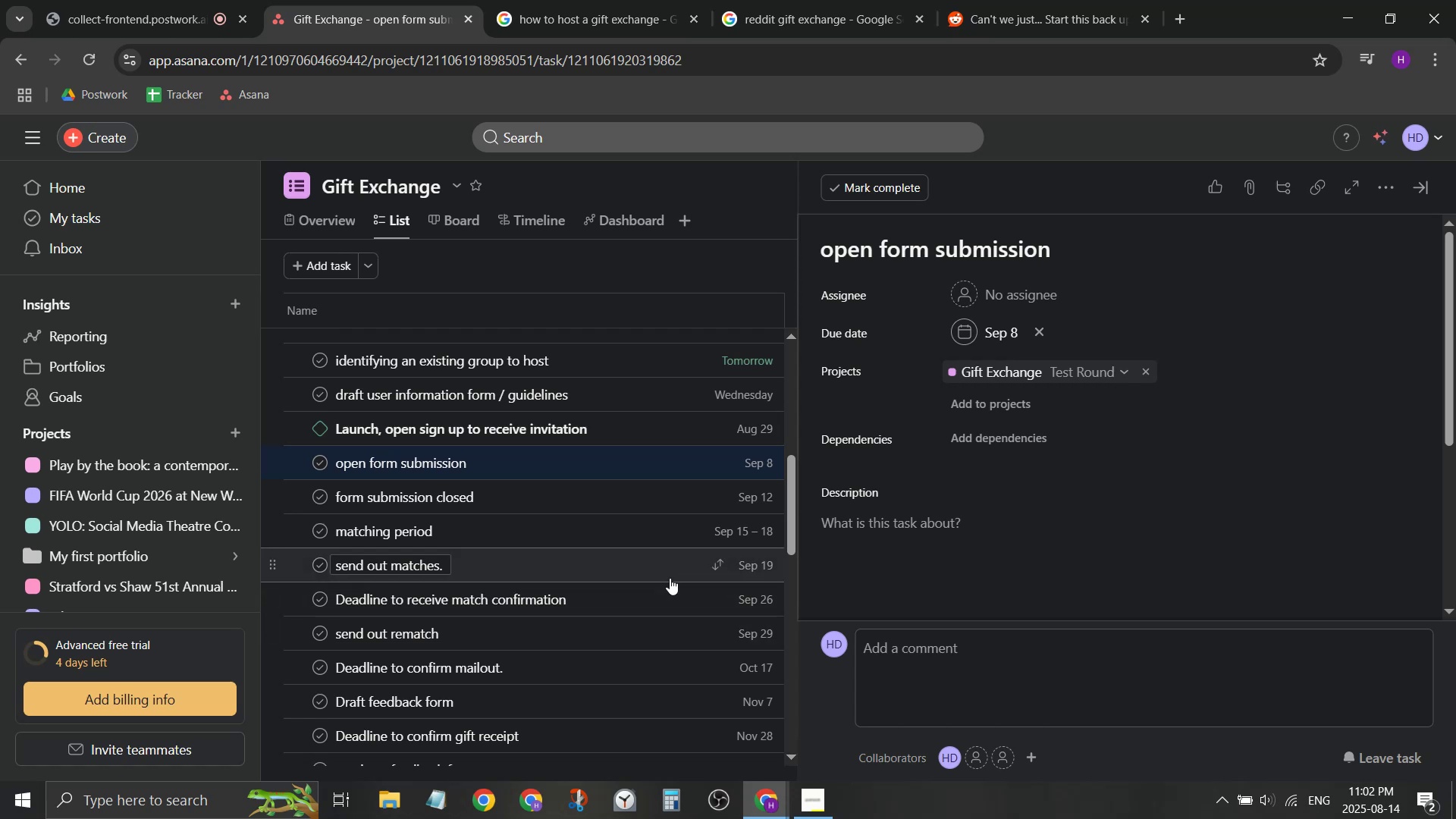 
wait(10.58)
 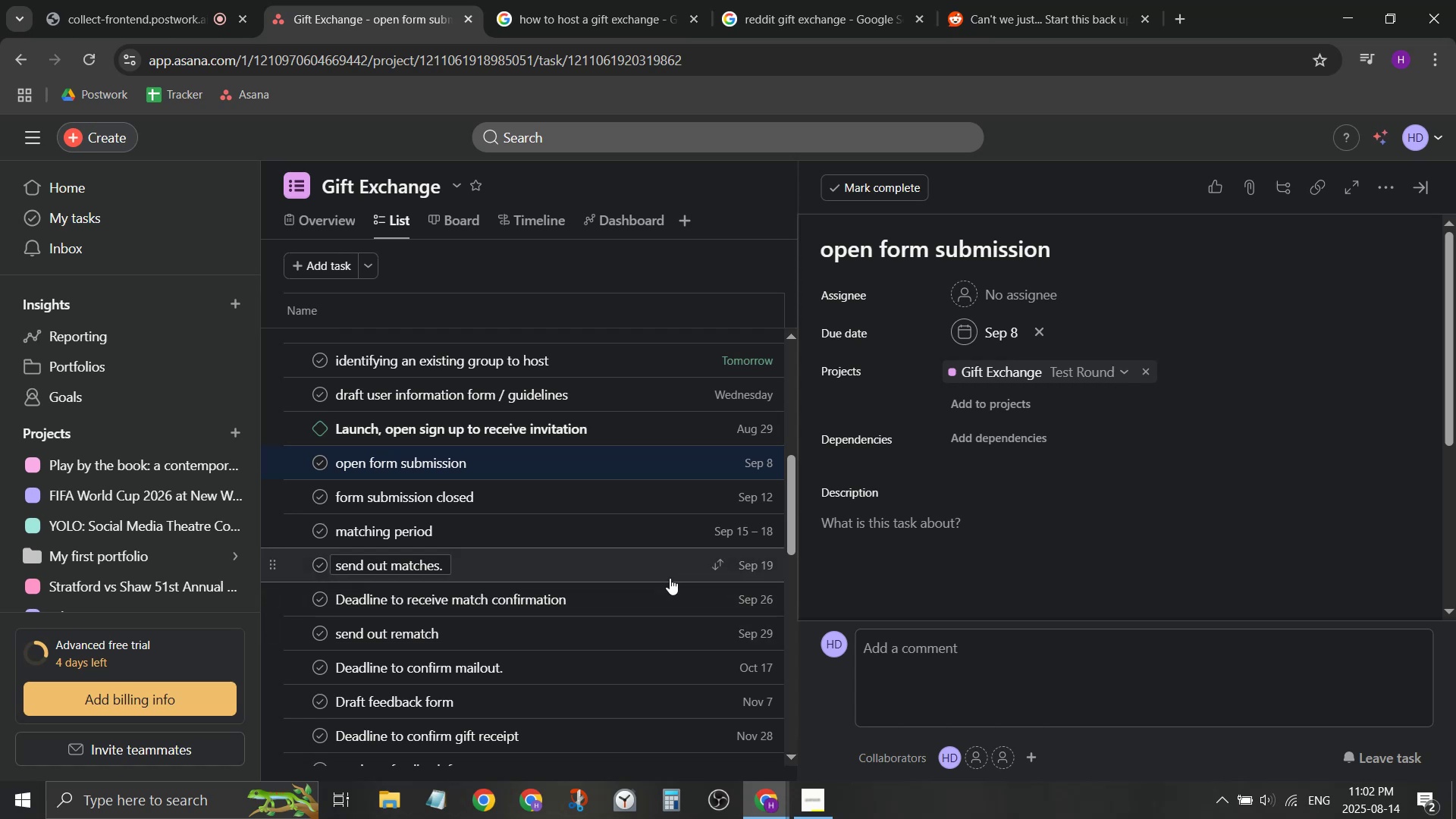 
left_click([550, 268])
 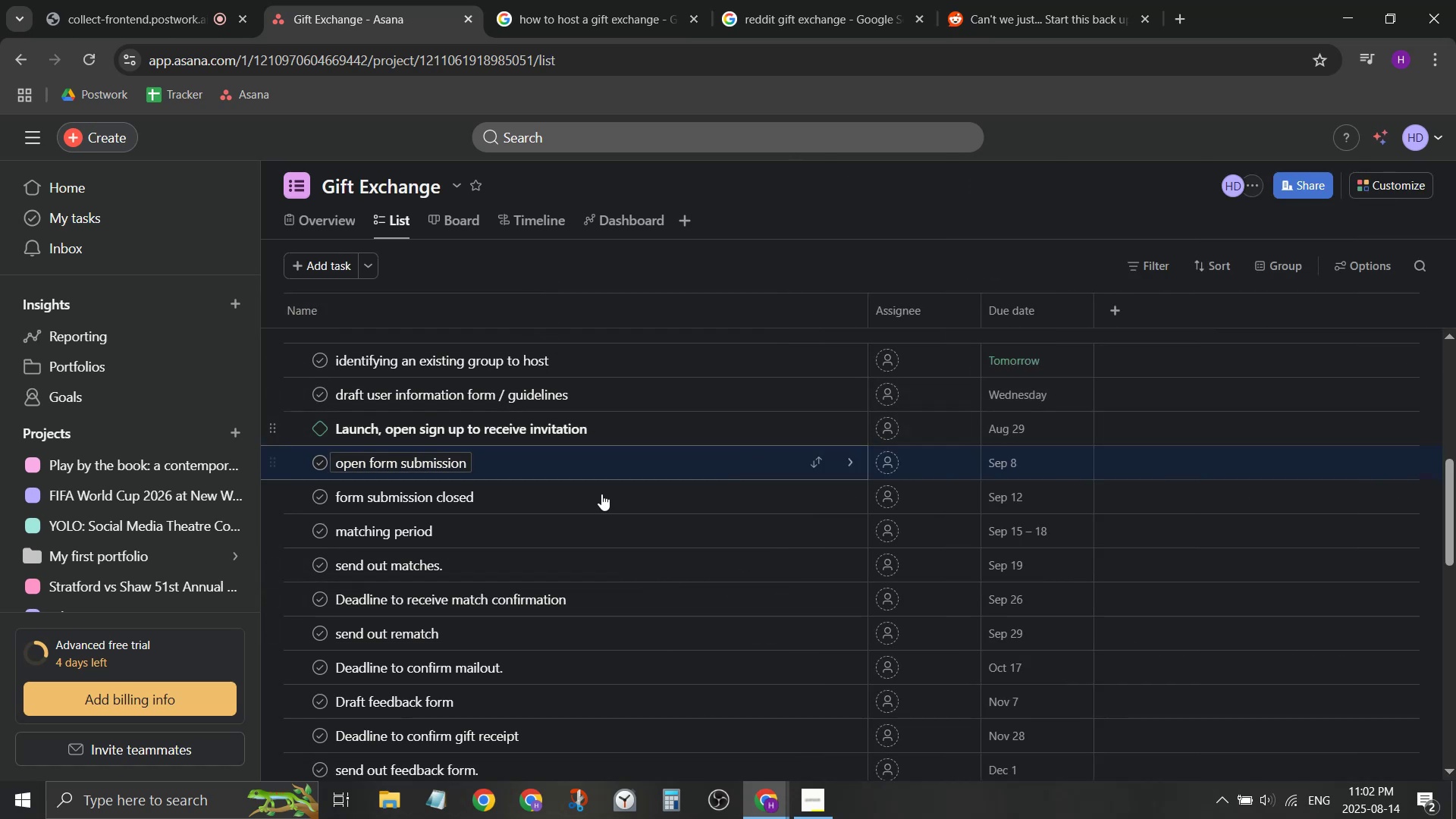 
mouse_move([699, 571])
 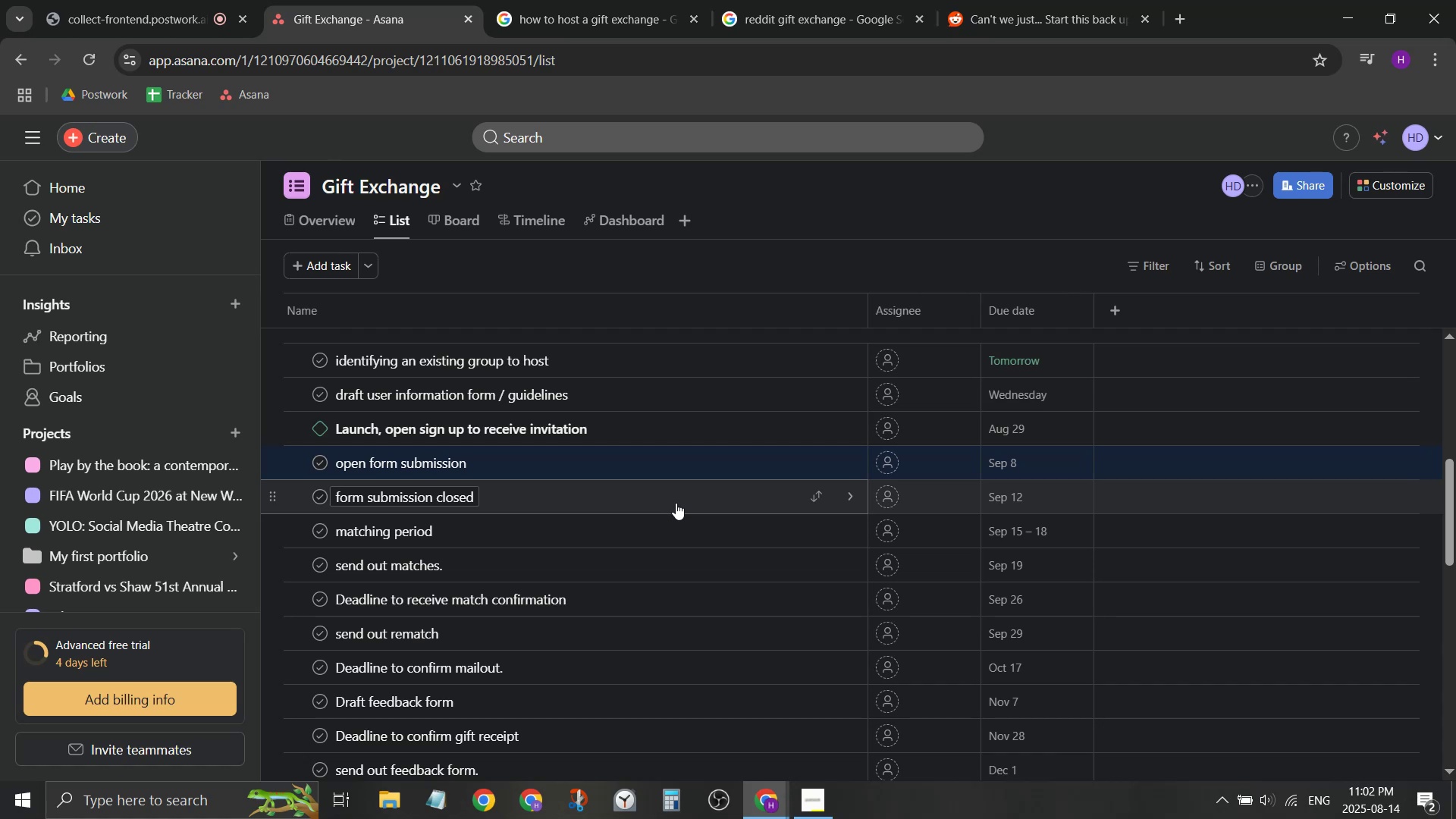 
wait(15.58)
 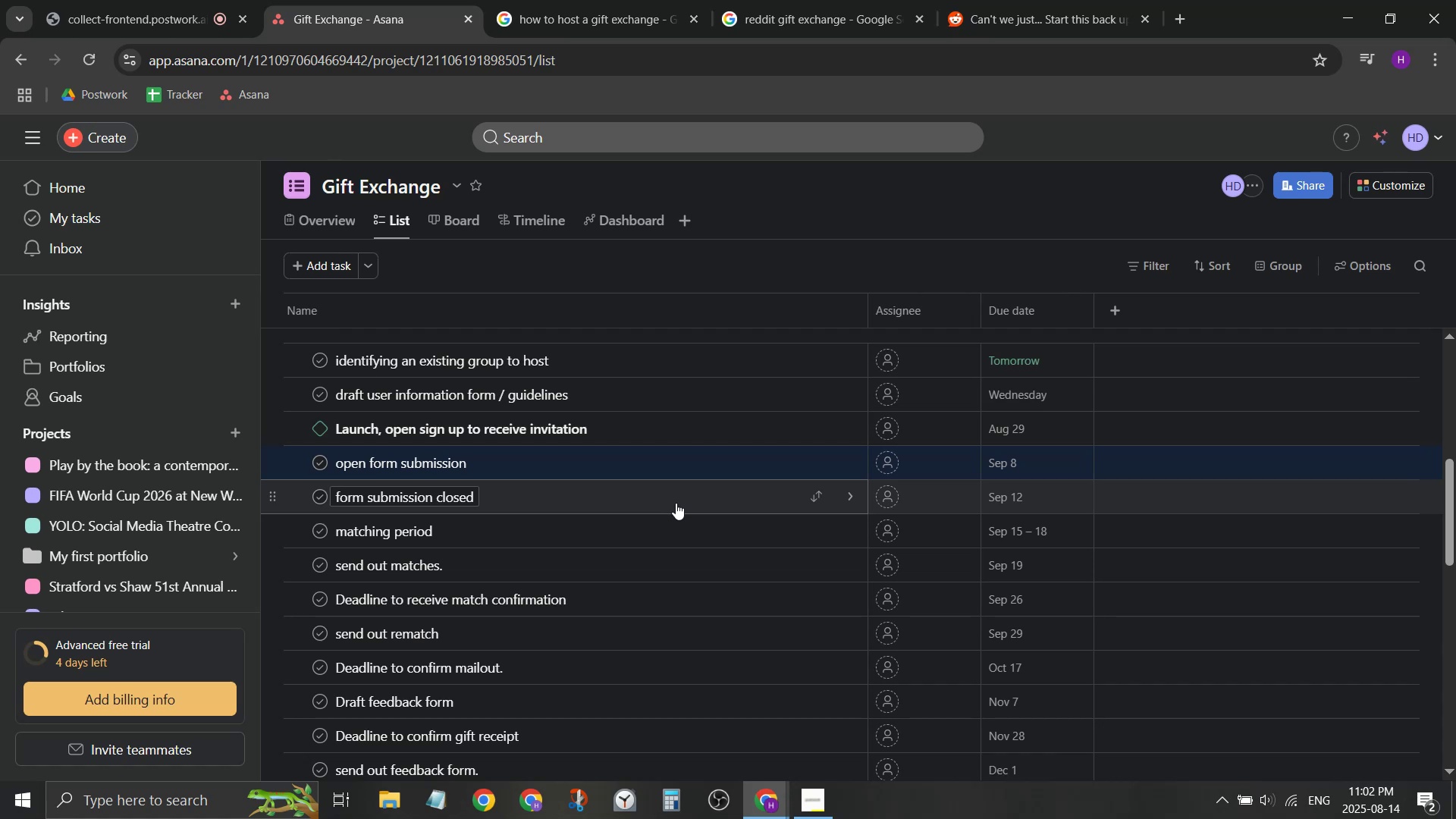 
left_click([676, 503])
 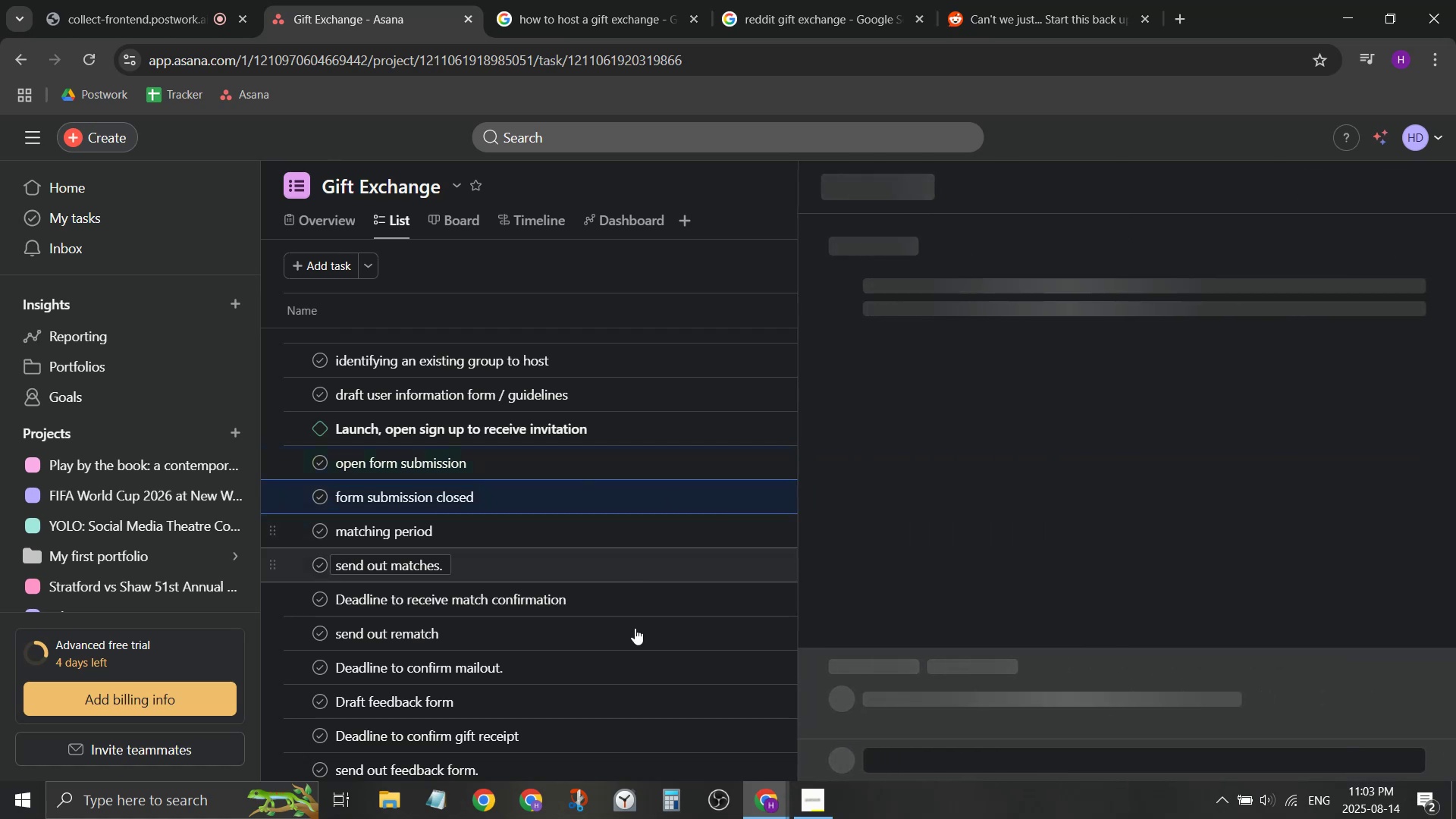 
hold_key(key=ControlLeft, duration=0.47)
left_click([635, 657])
 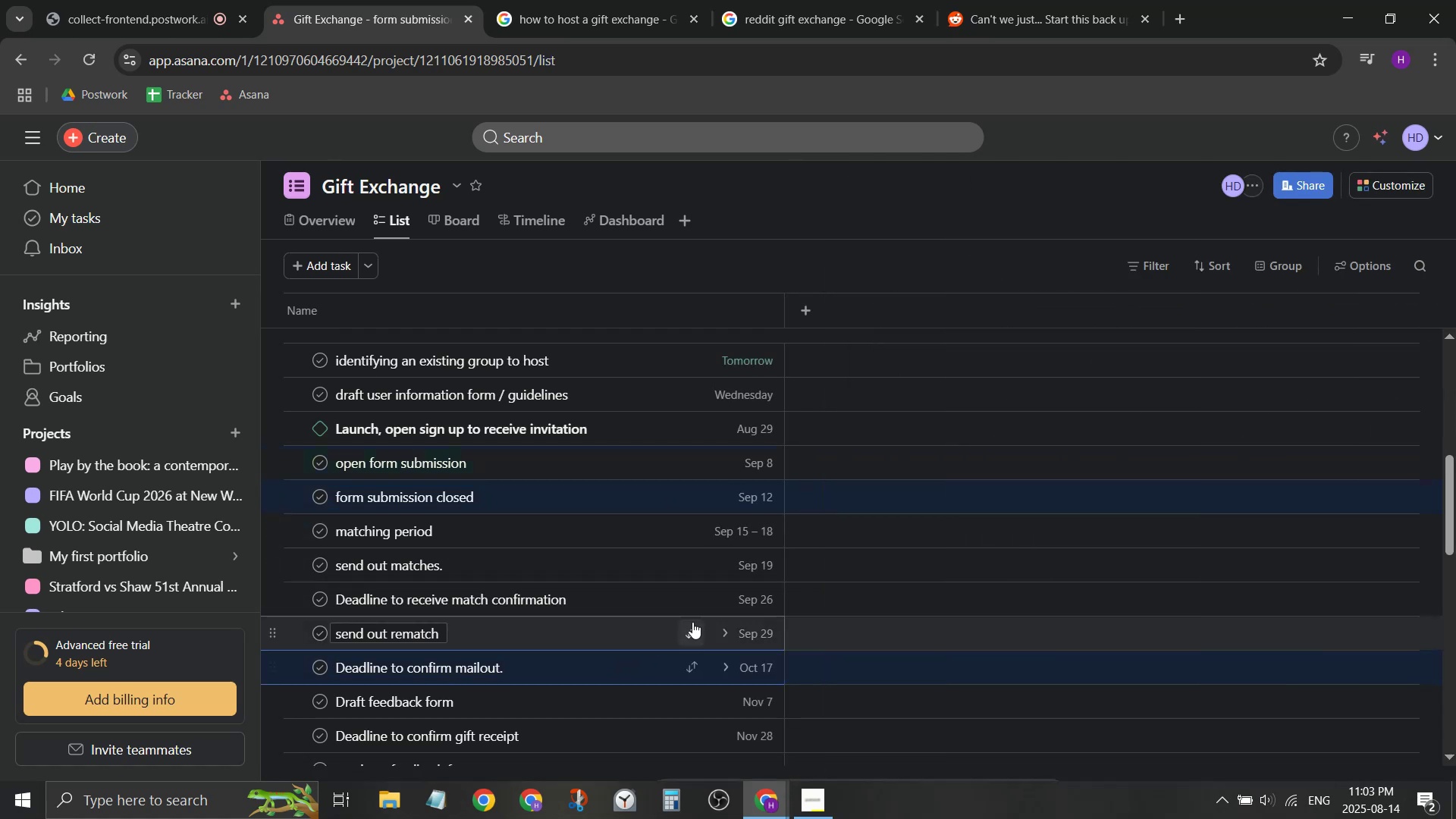 
scroll: coordinate [683, 627], scroll_direction: down, amount: 5.0
 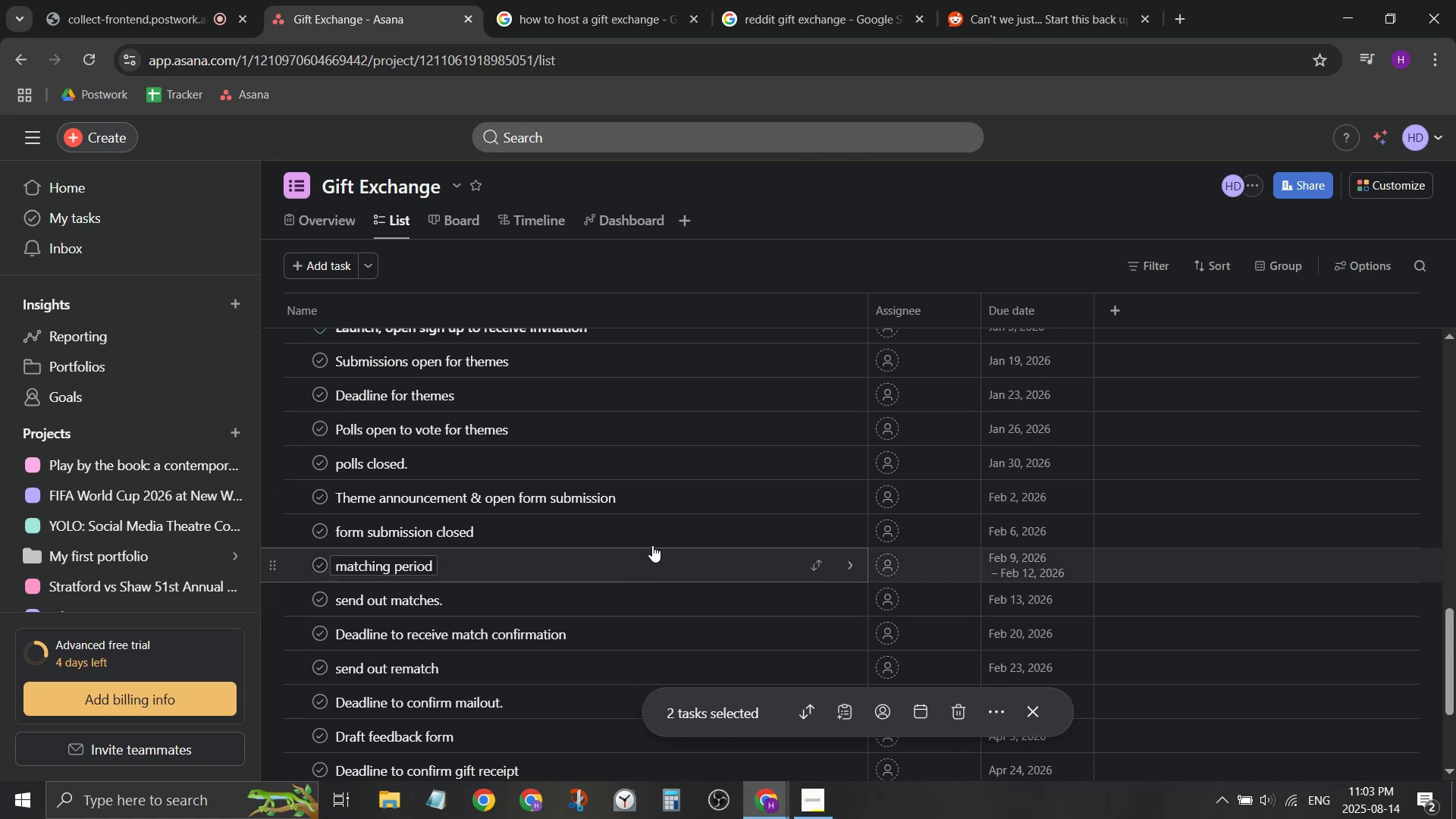 
hold_key(key=ControlLeft, duration=1.52)
left_click([653, 545])
 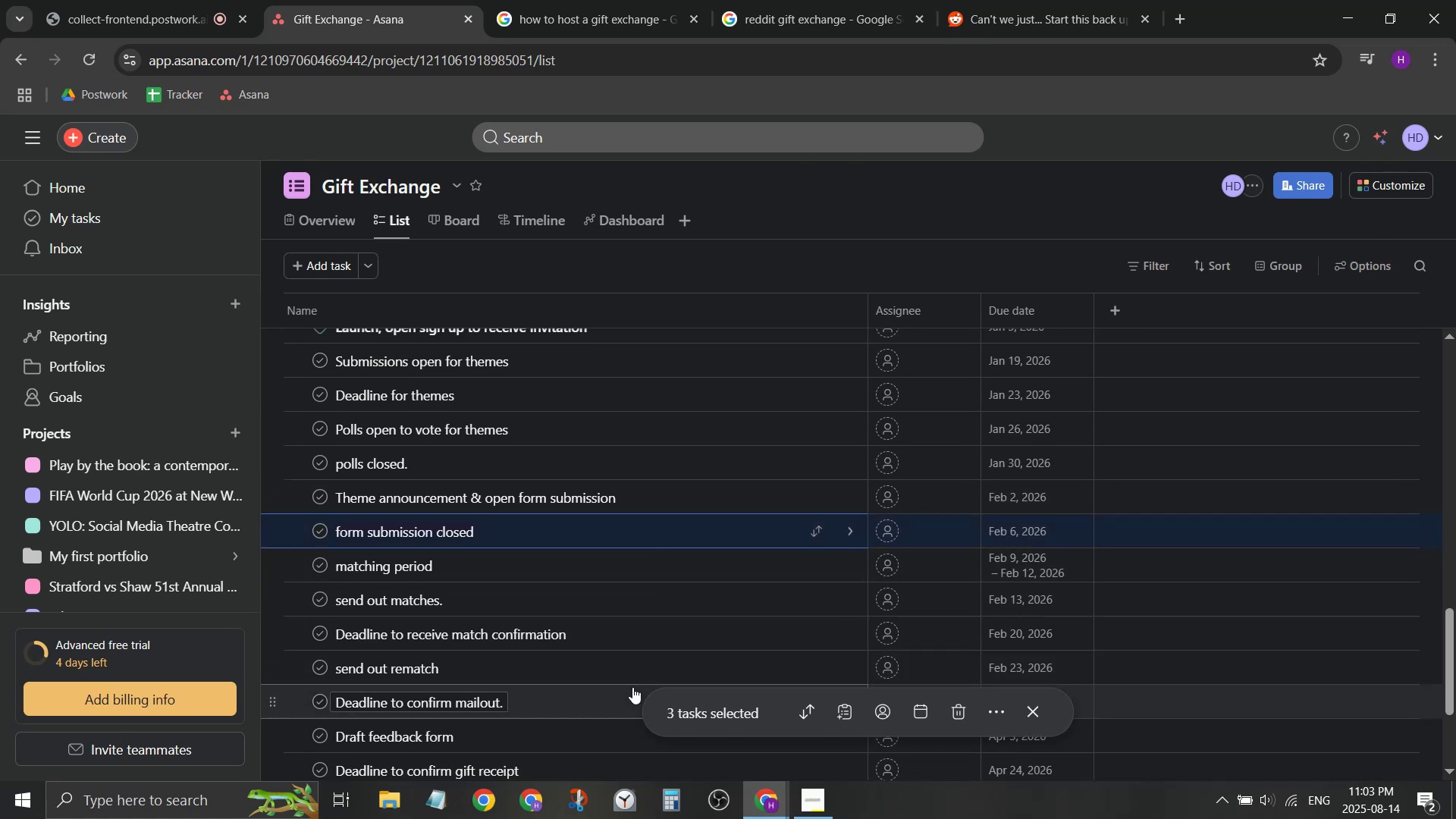 
left_click([631, 689])
 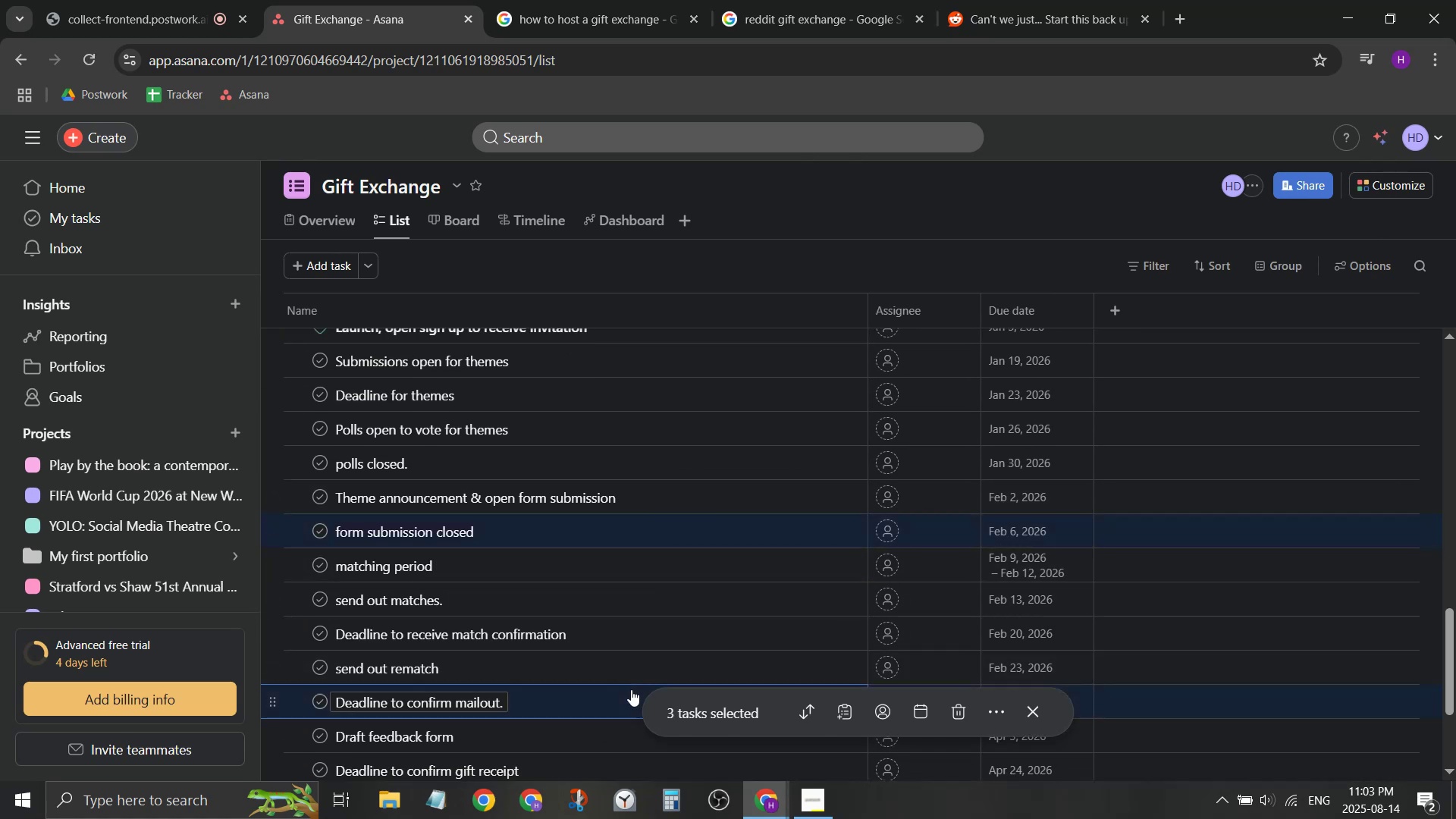 
key(Control+ControlLeft)
 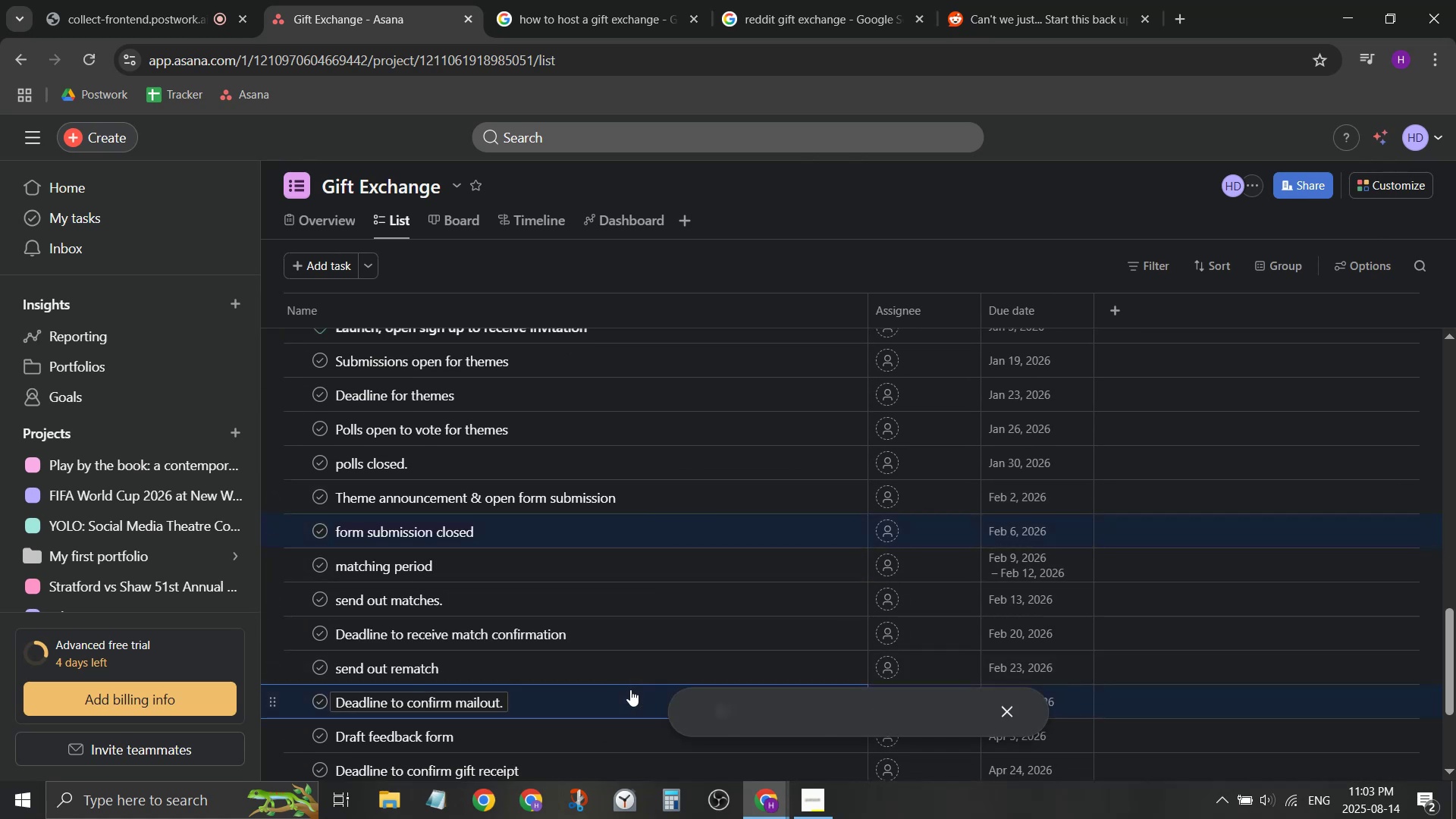 
key(Control+ControlLeft)
 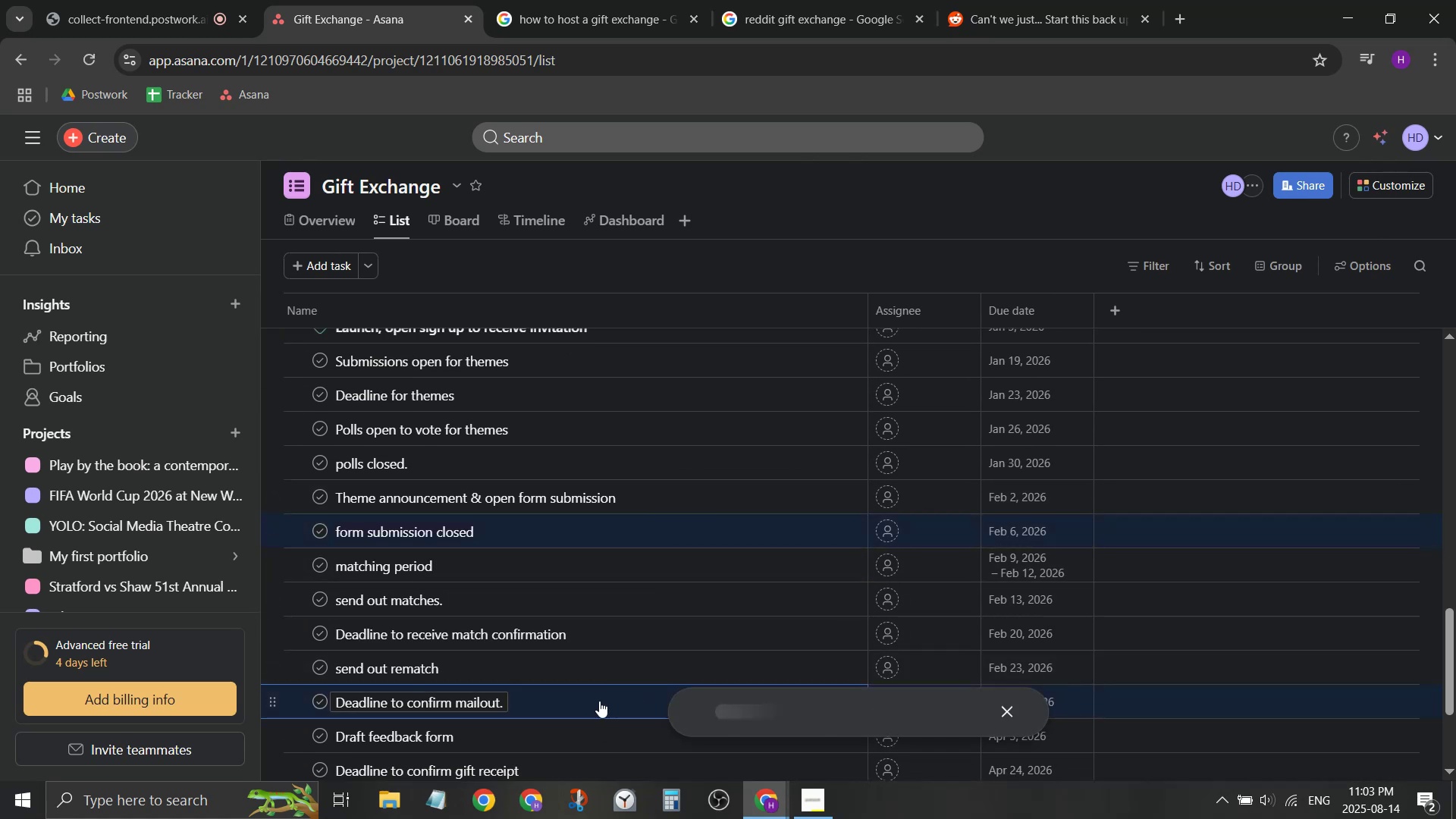 
key(Control+ControlLeft)
 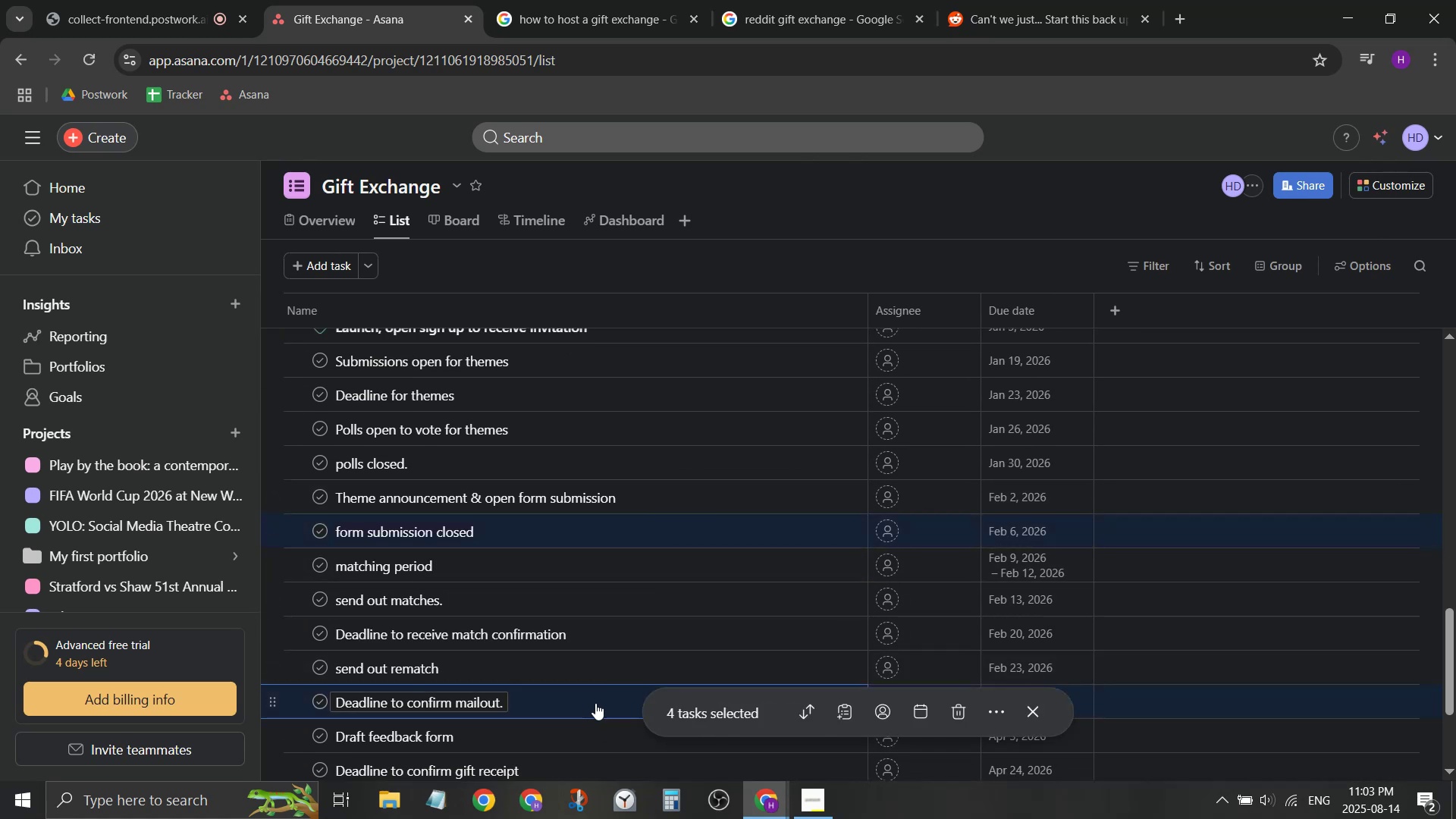 
key(Control+ControlLeft)
 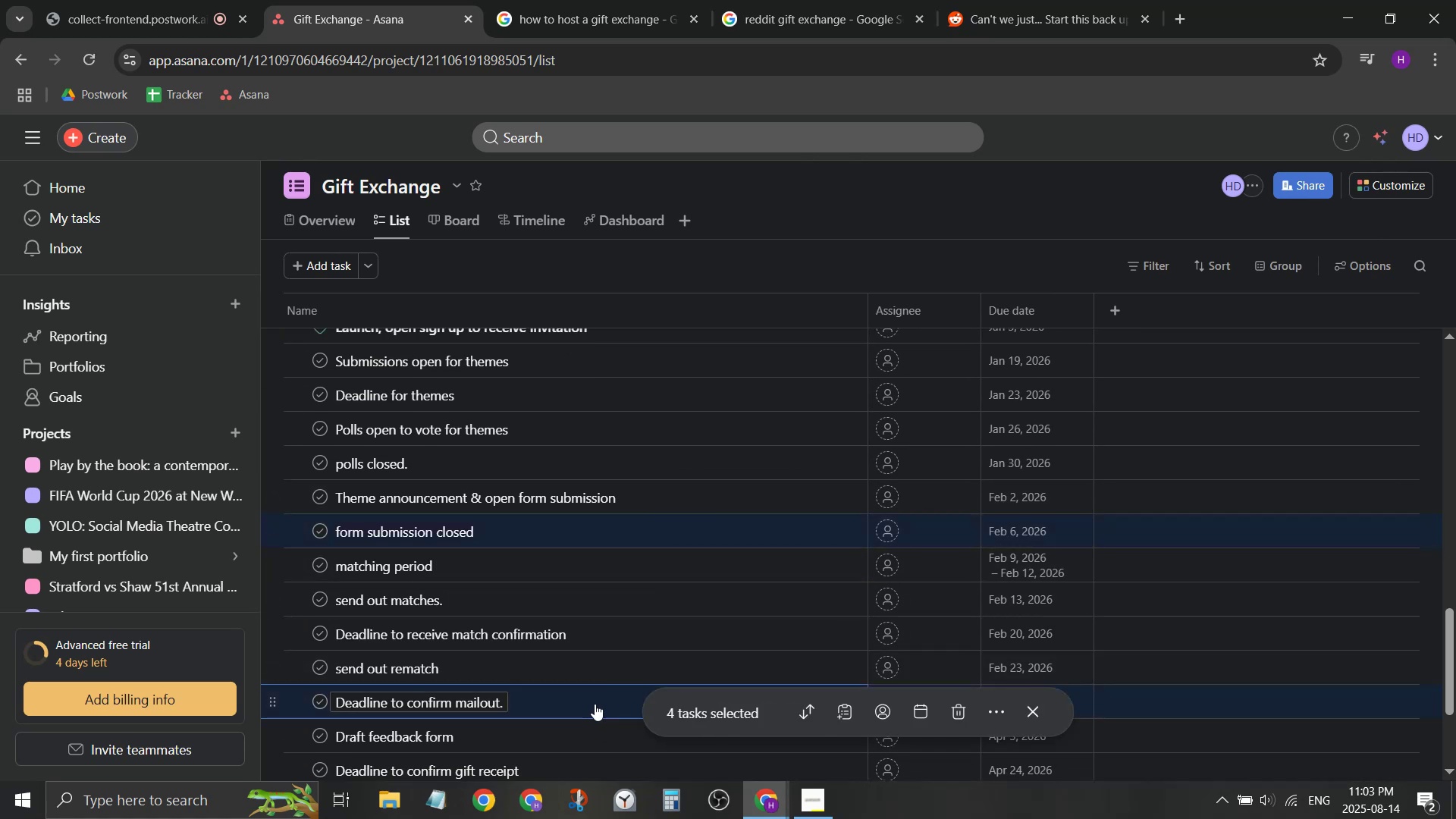 
key(Control+ControlLeft)
 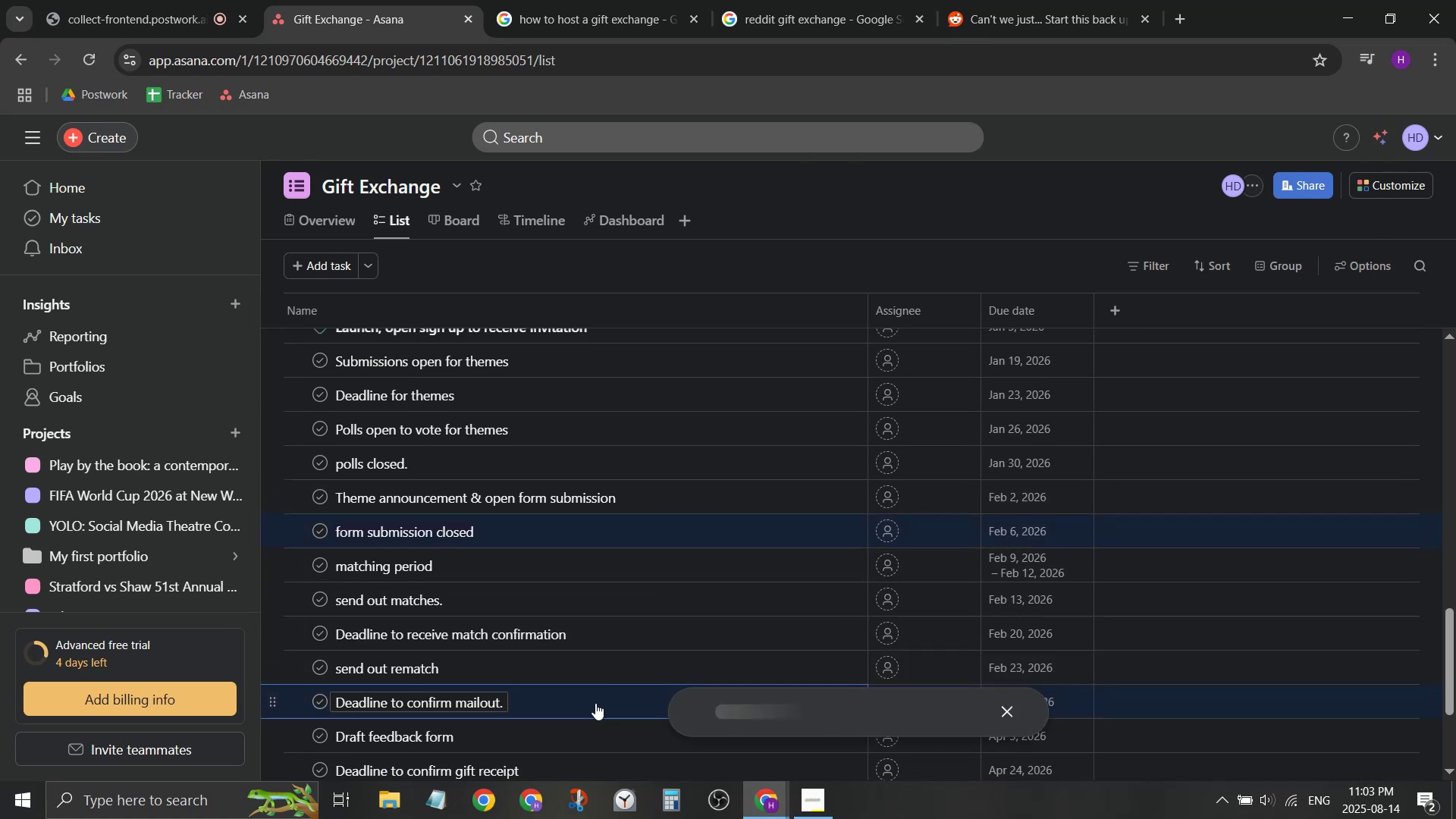 
key(Control+ControlLeft)
 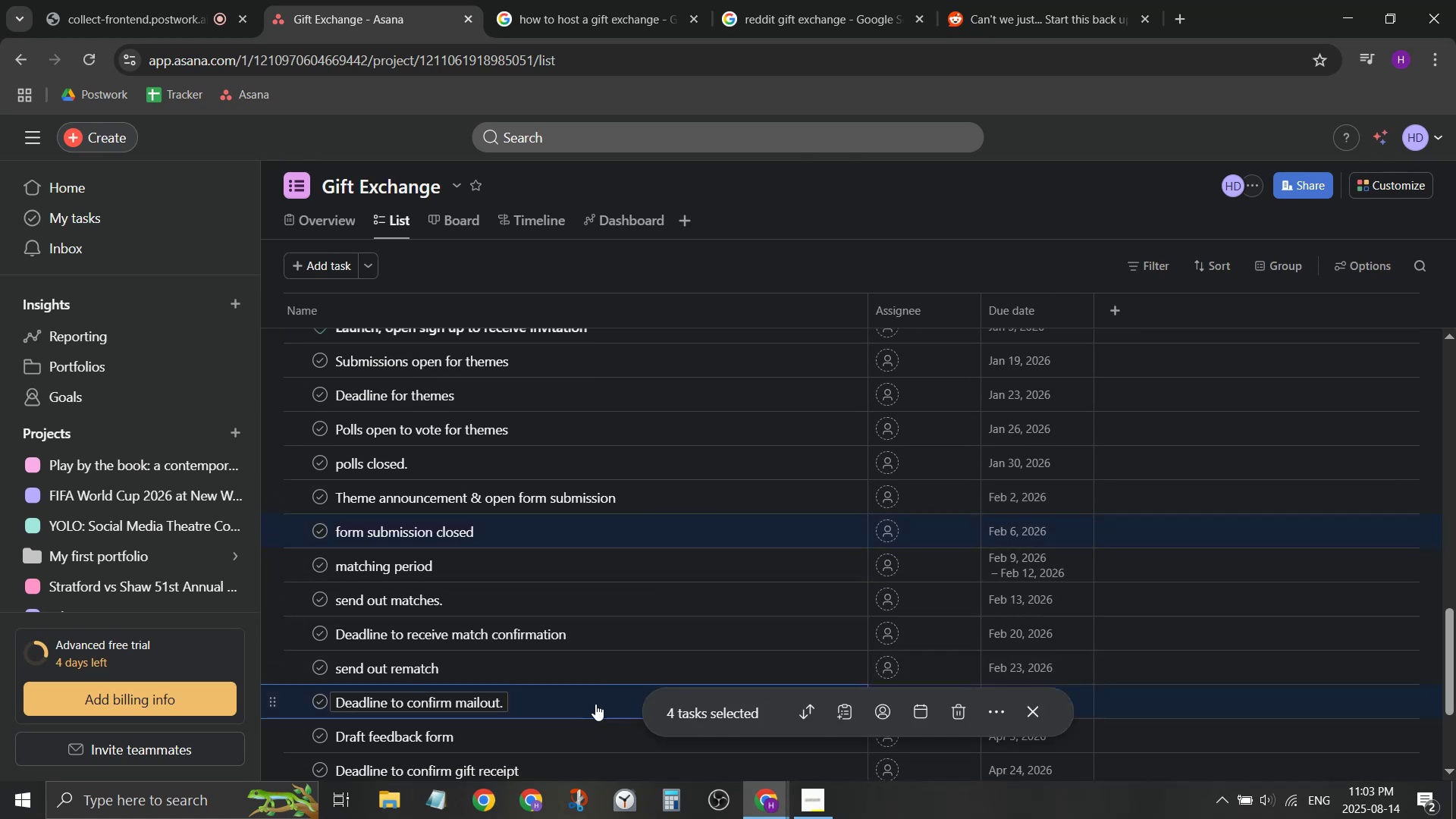 
key(Control+ControlLeft)
 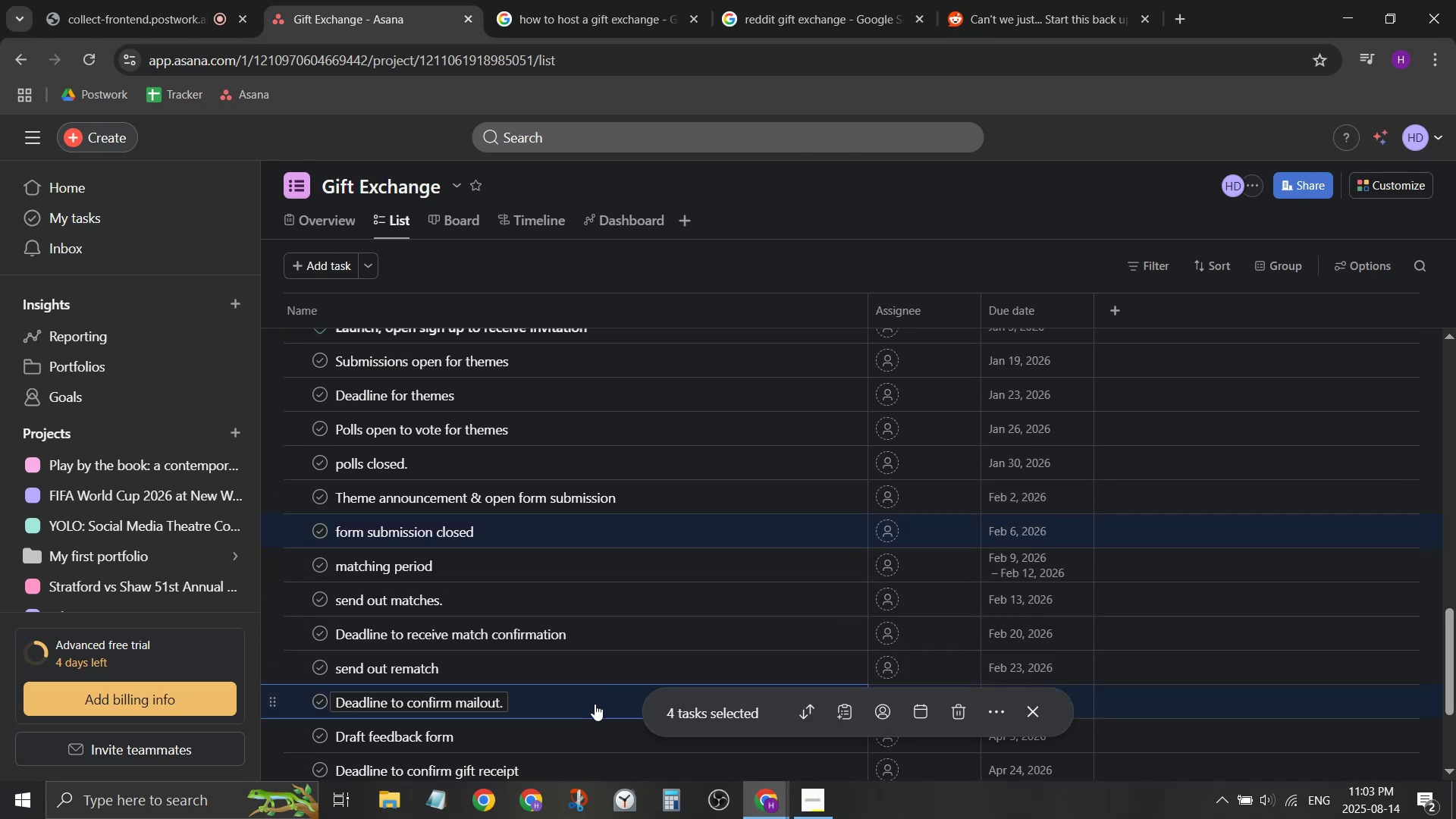 
key(Control+ControlLeft)
 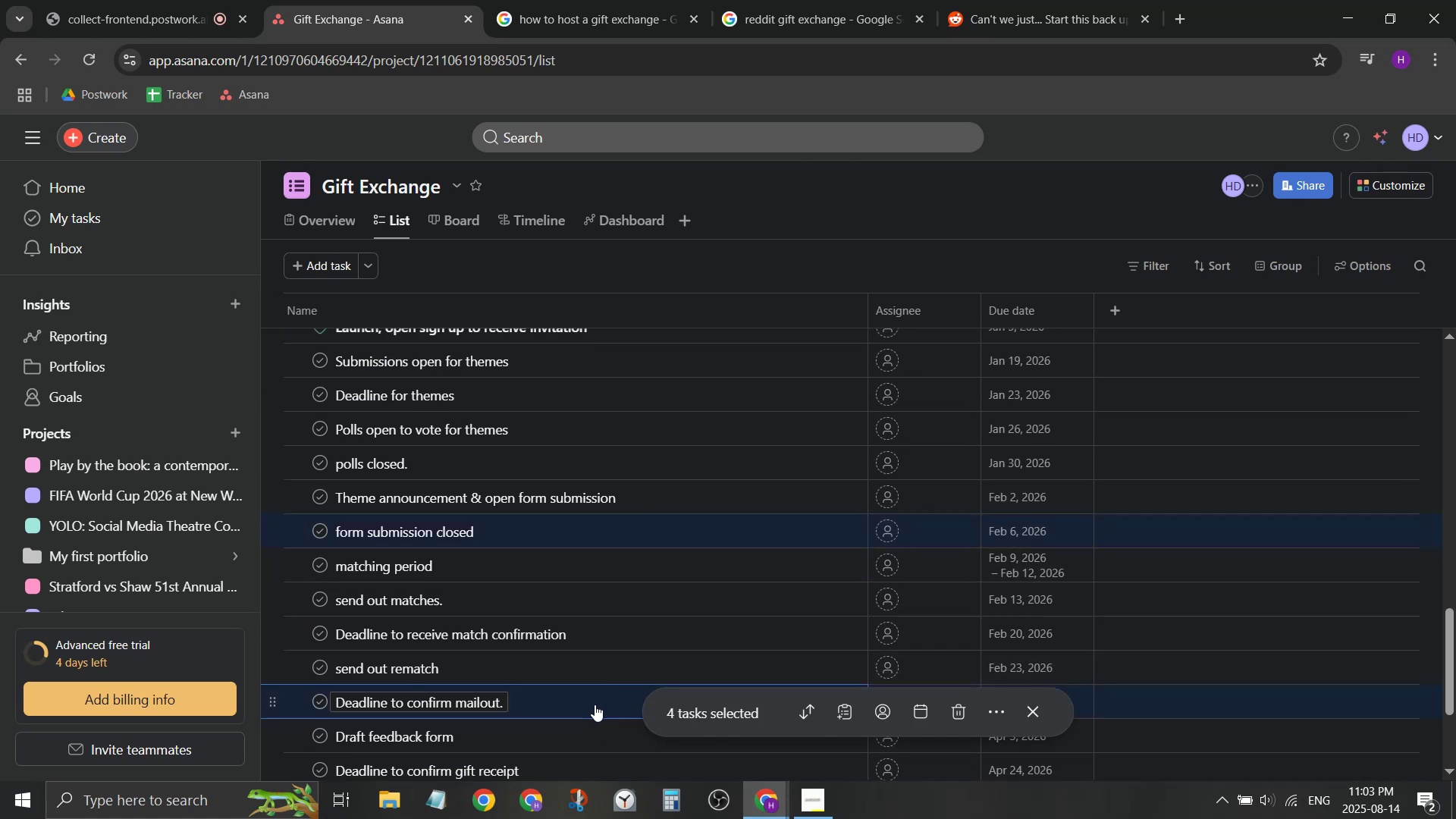 
key(Control+ControlLeft)
 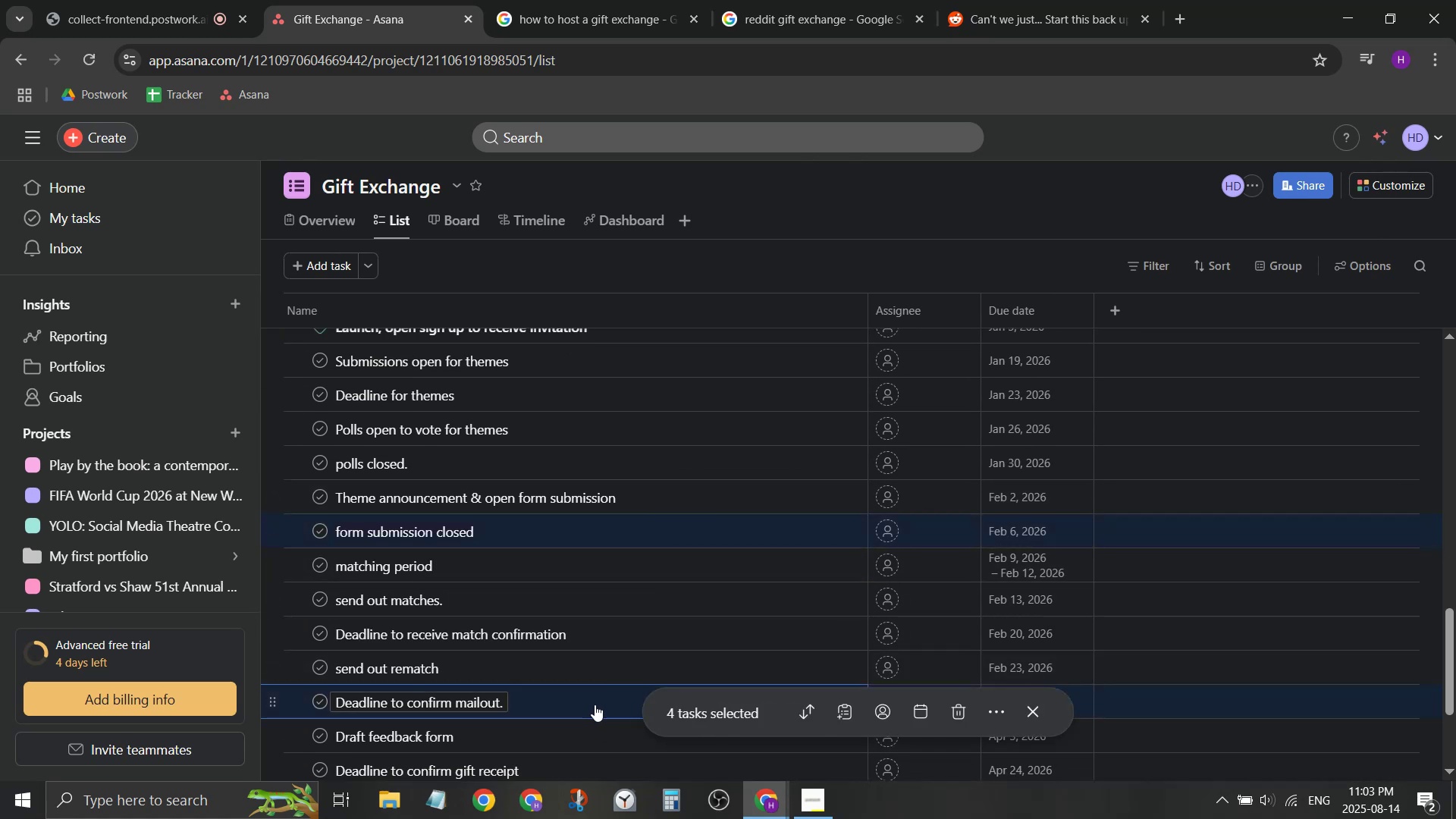 
right_click([595, 704])
 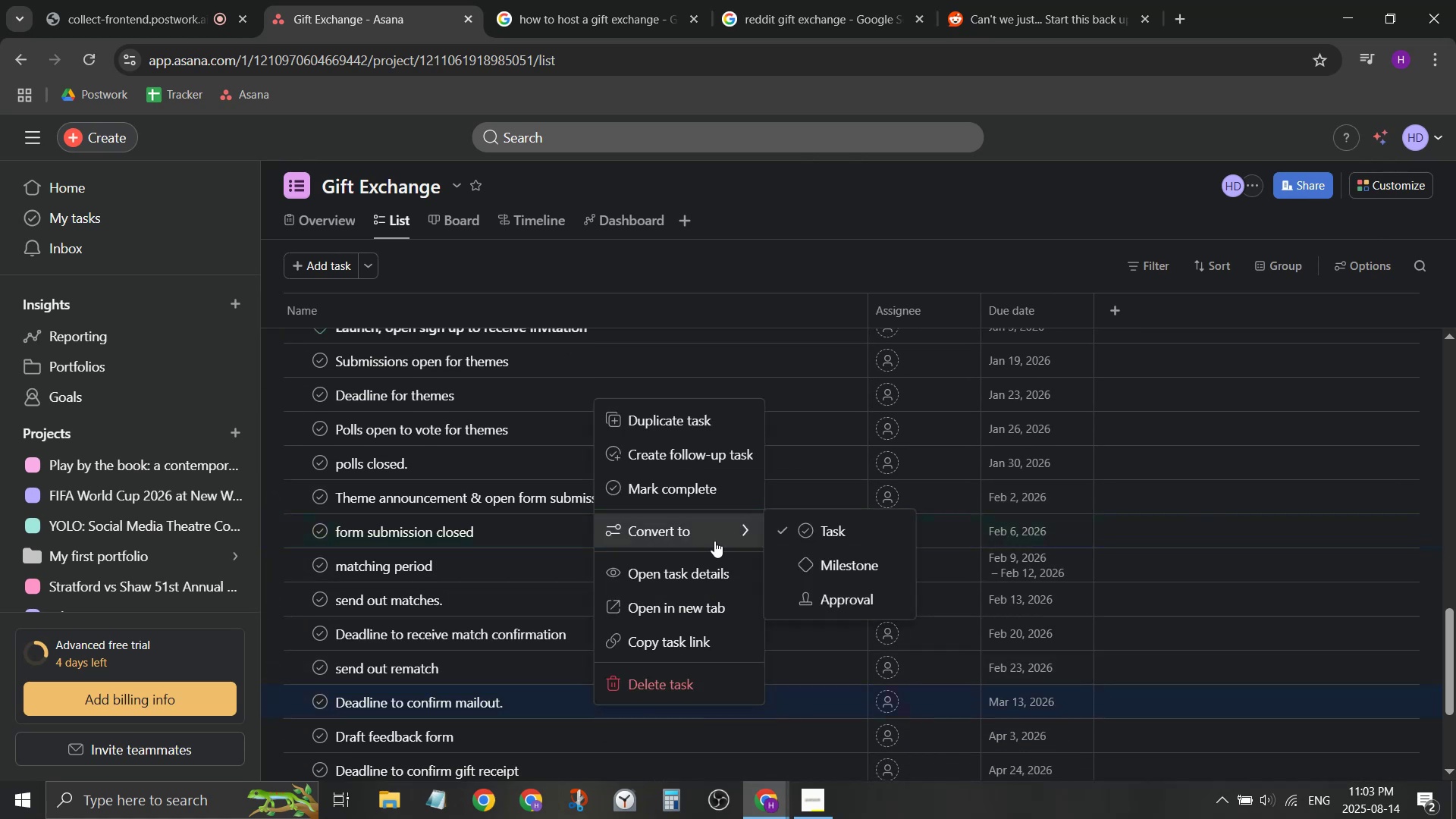 
left_click([807, 560])
 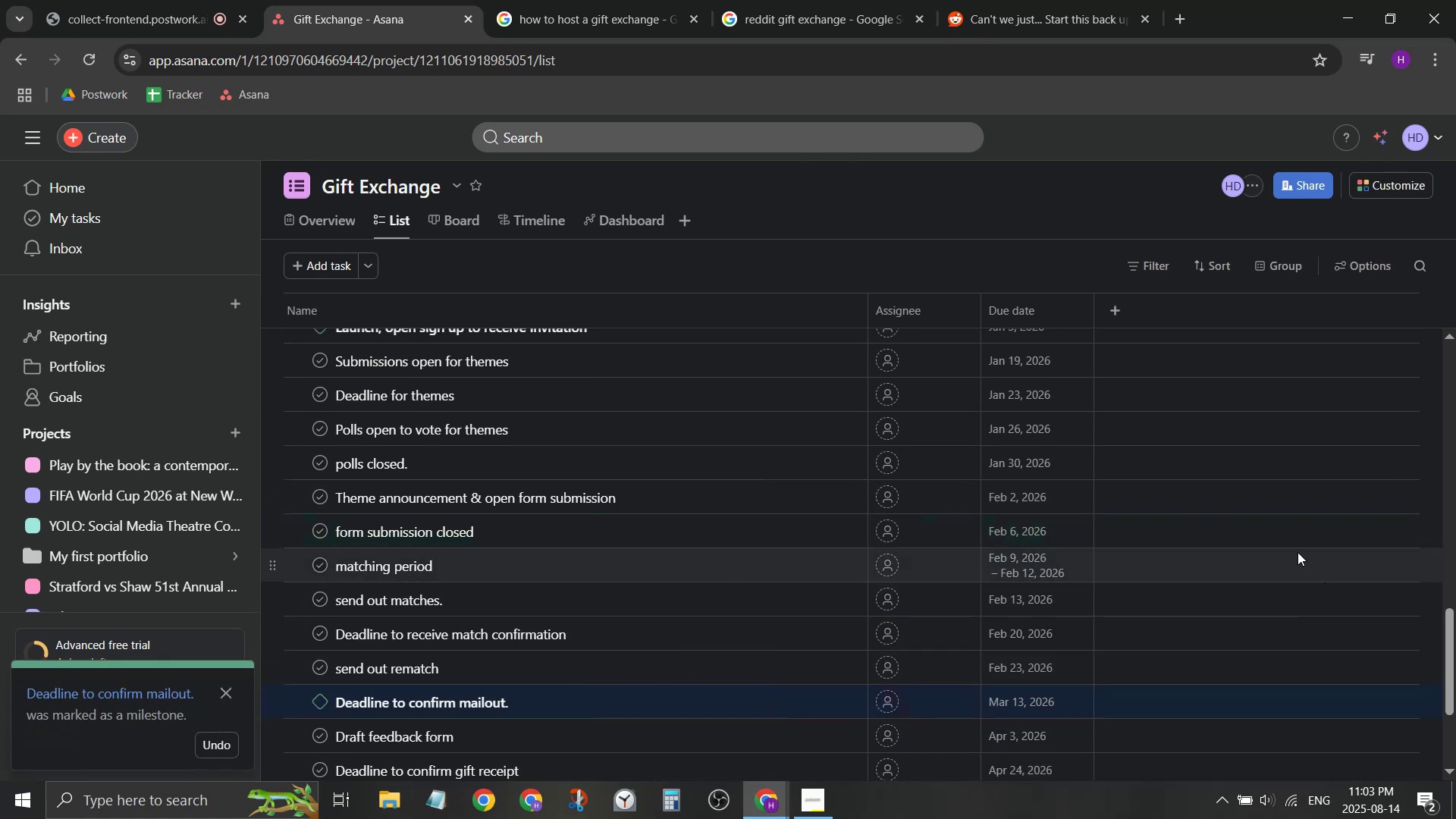 
scroll: coordinate [1298, 552], scroll_direction: up, amount: 3.0
 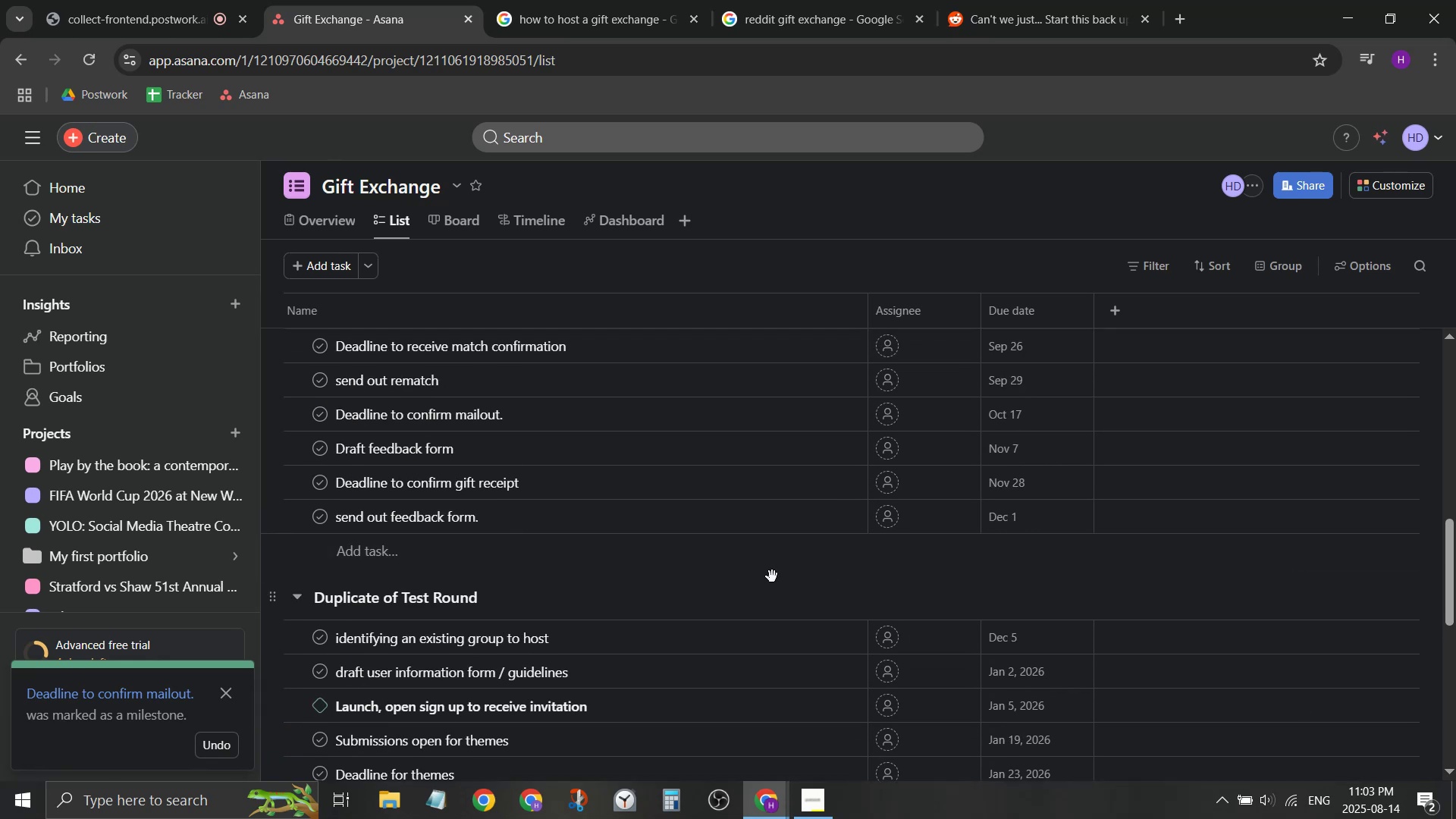 
left_click([770, 580])
 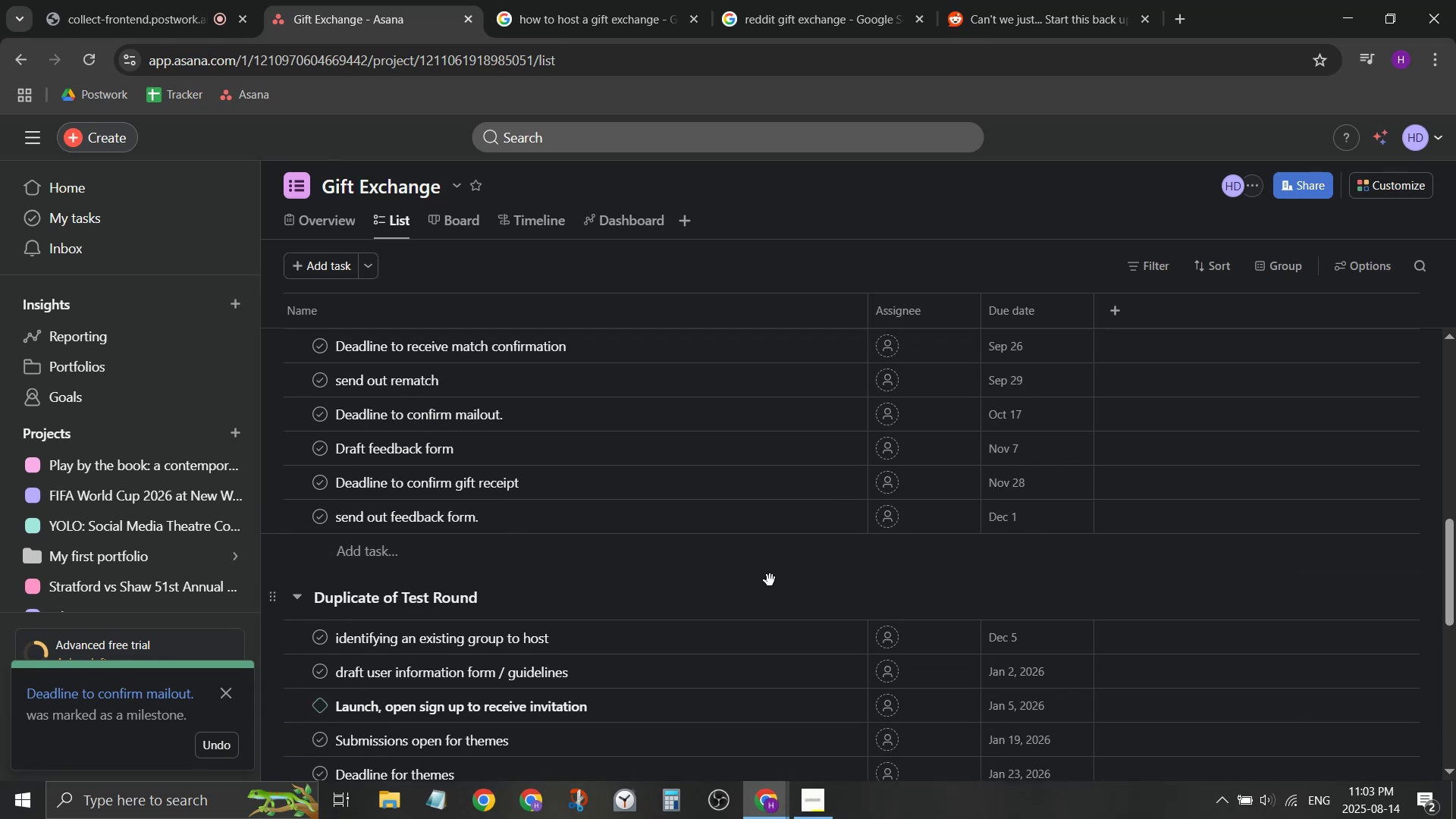 
scroll: coordinate [770, 580], scroll_direction: down, amount: 2.0
 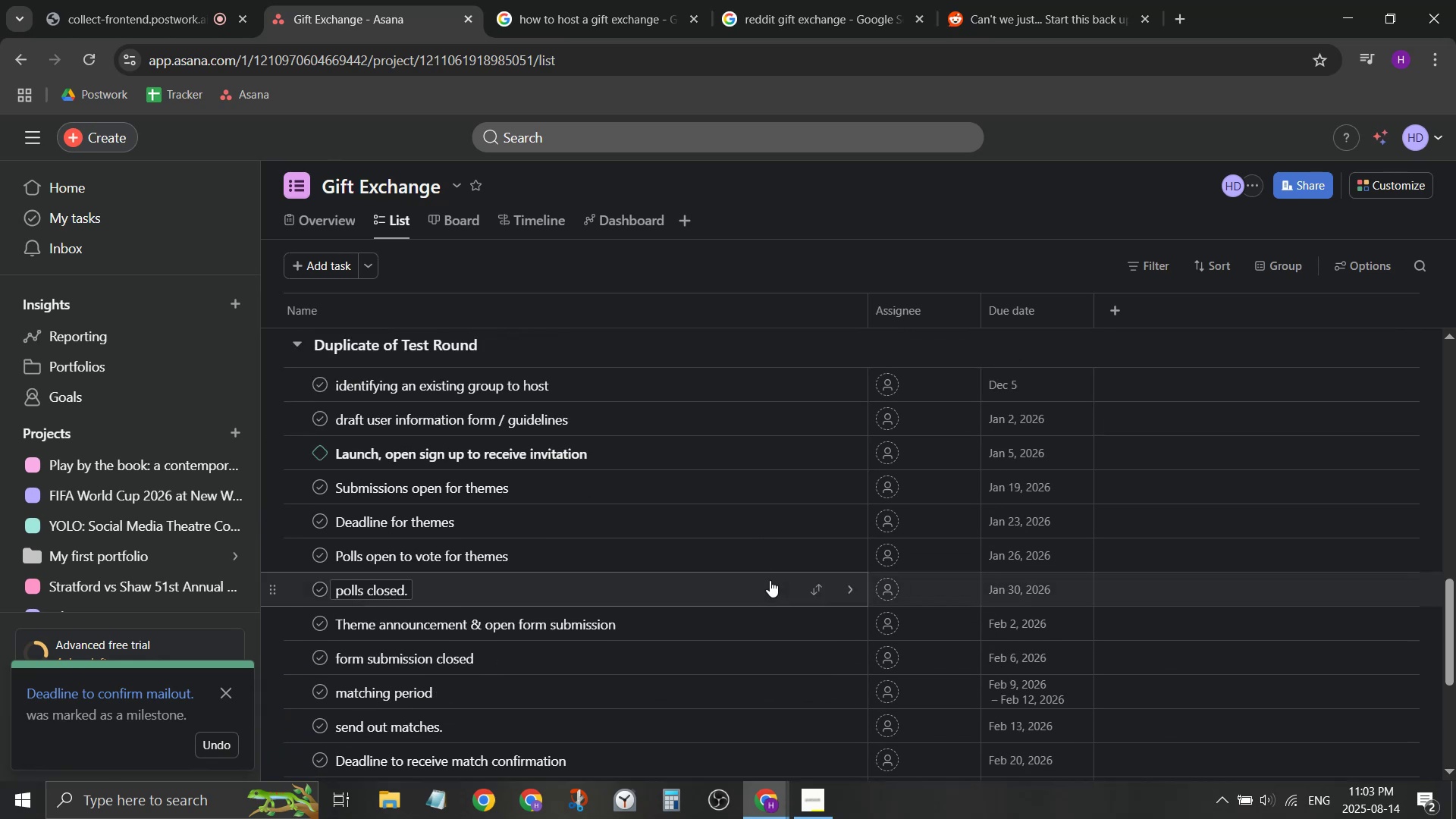 
scroll: coordinate [747, 642], scroll_direction: up, amount: 3.0
 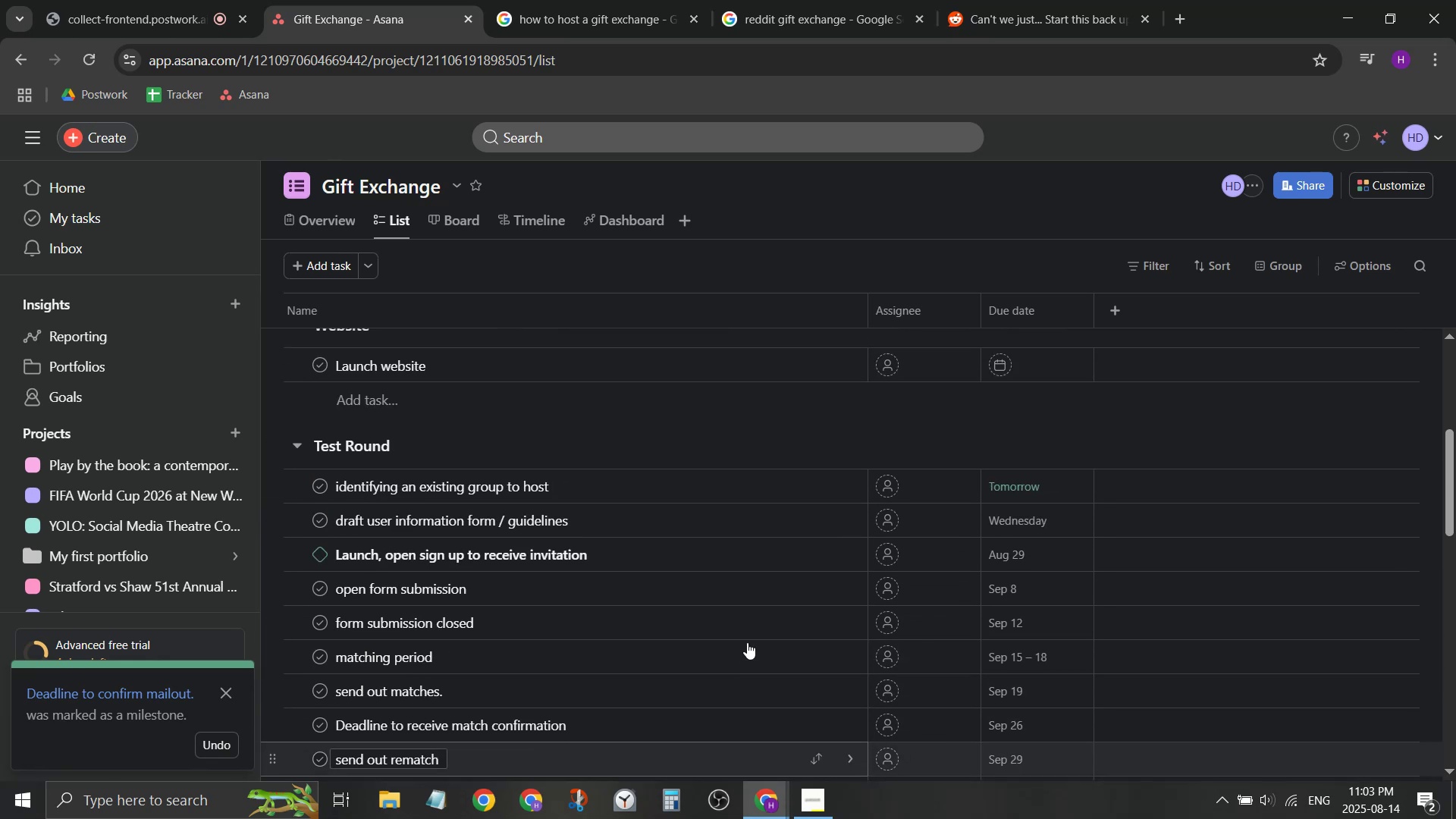 
scroll: coordinate [747, 642], scroll_direction: down, amount: 2.0
 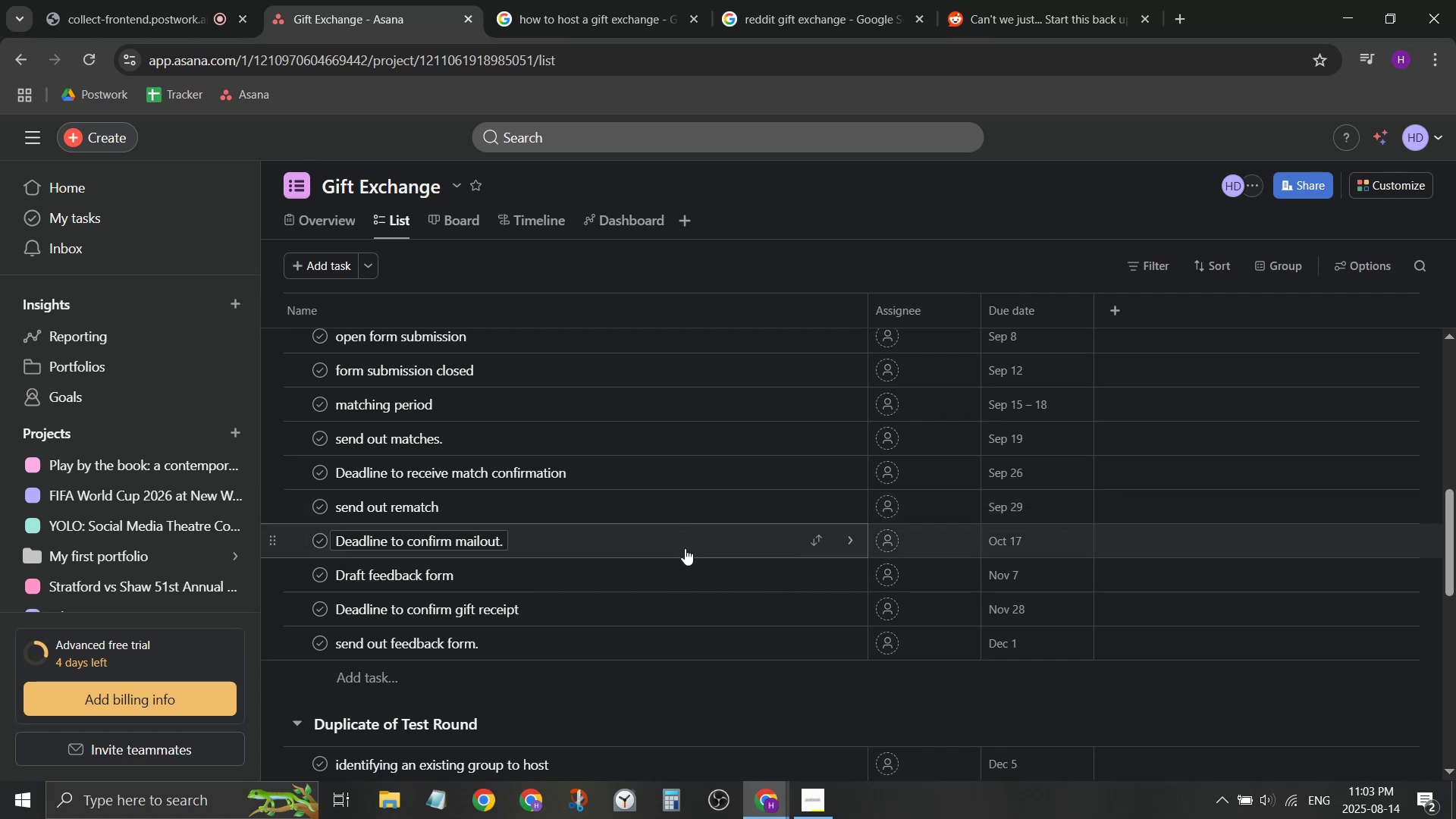 
wait(5.98)
 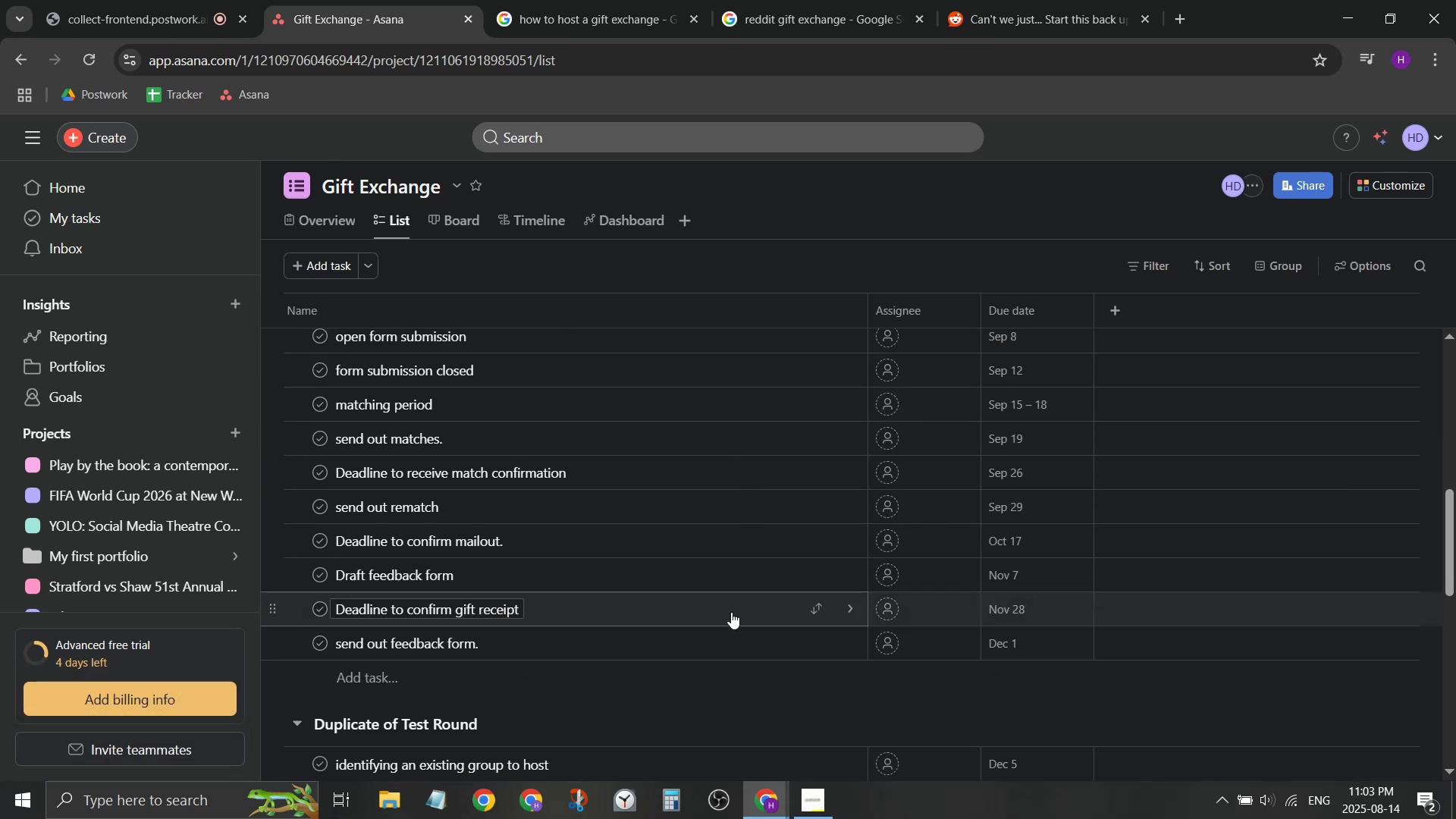 
left_click([685, 548])
 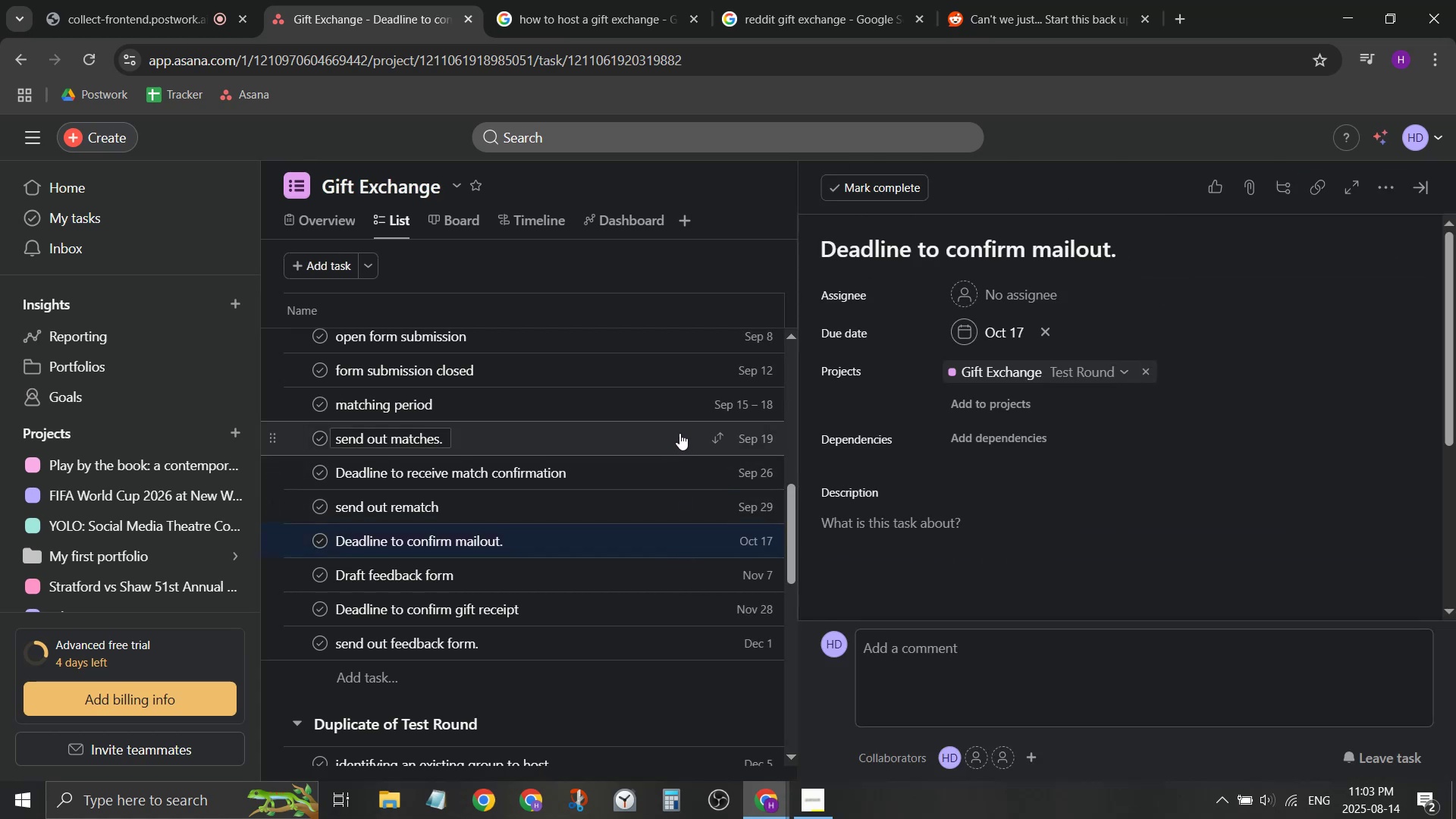 
hold_key(key=ControlLeft, duration=1.07)
left_click([683, 381])
 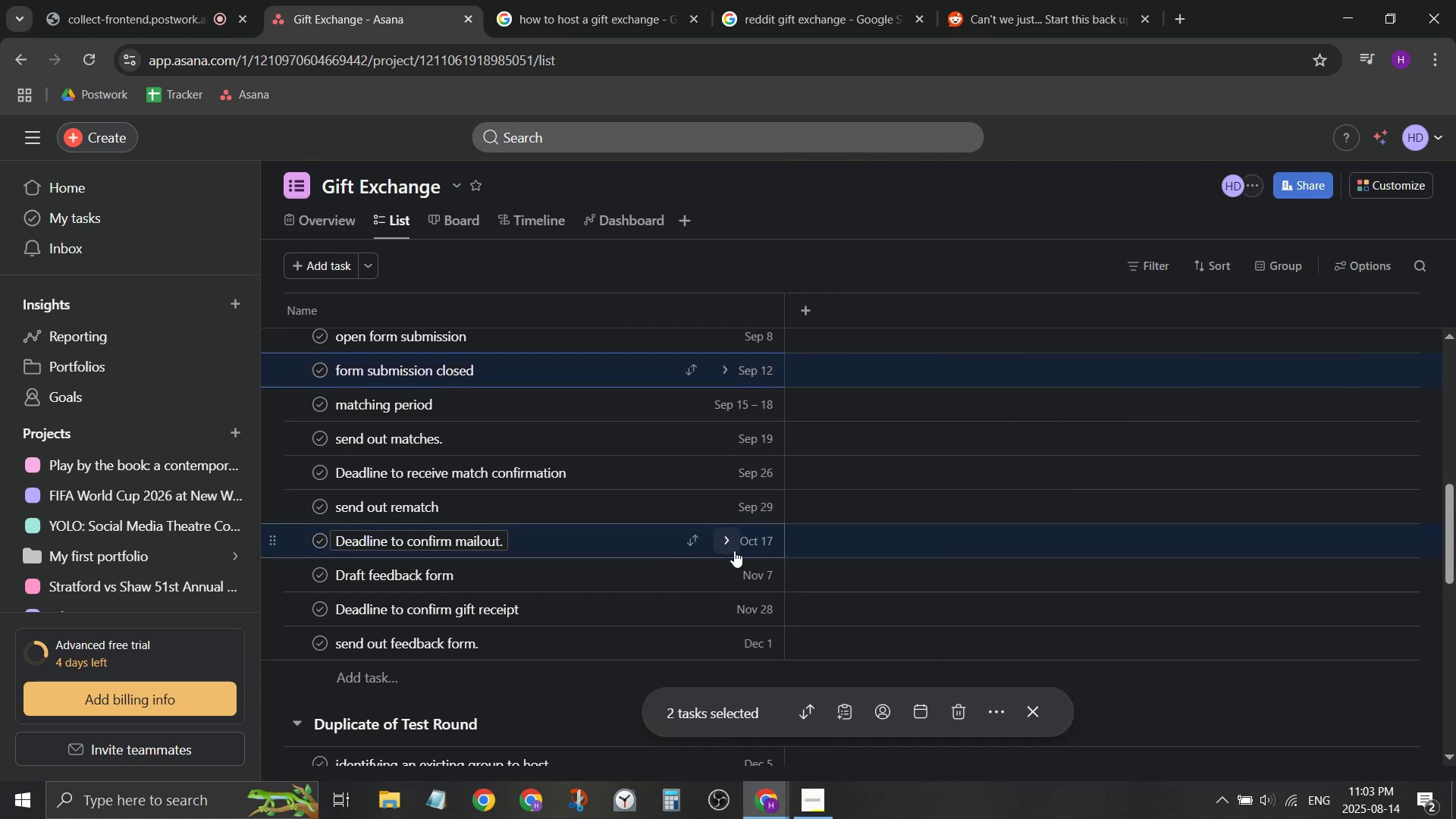 
scroll: coordinate [753, 605], scroll_direction: down, amount: 2.0
 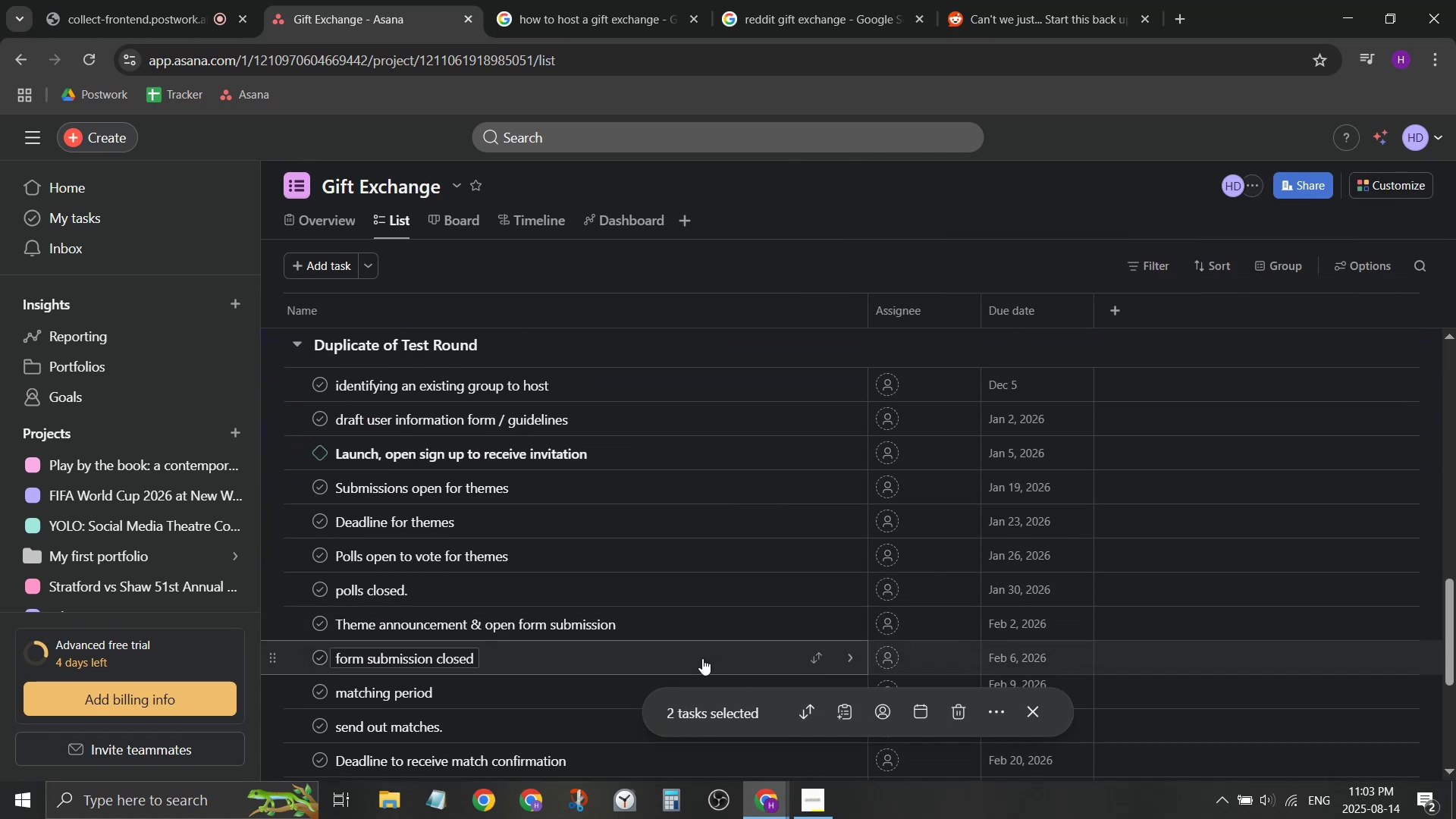 
hold_key(key=ControlLeft, duration=0.63)
left_click([701, 658])
 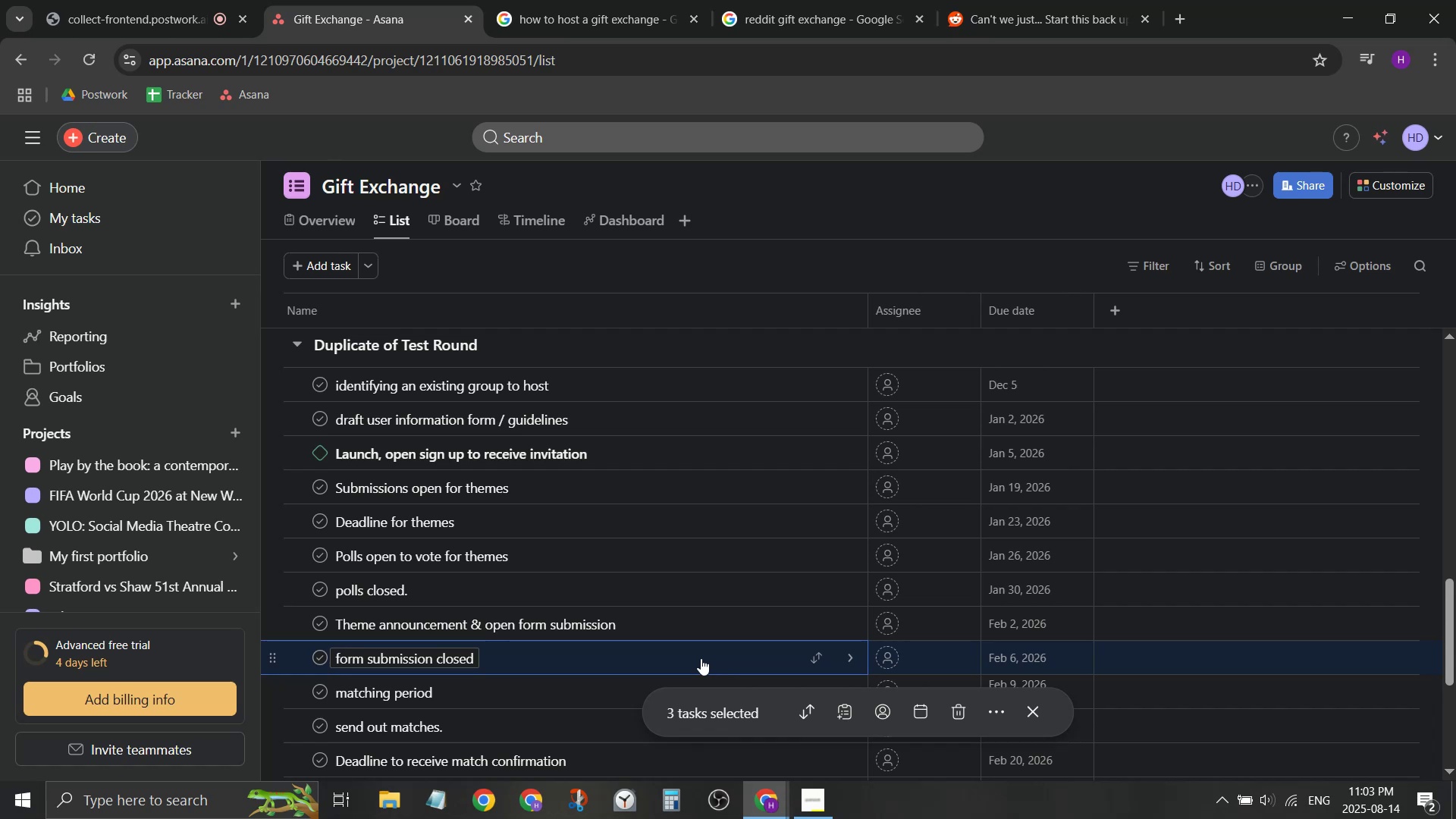 
scroll: coordinate [701, 658], scroll_direction: down, amount: 2.0
 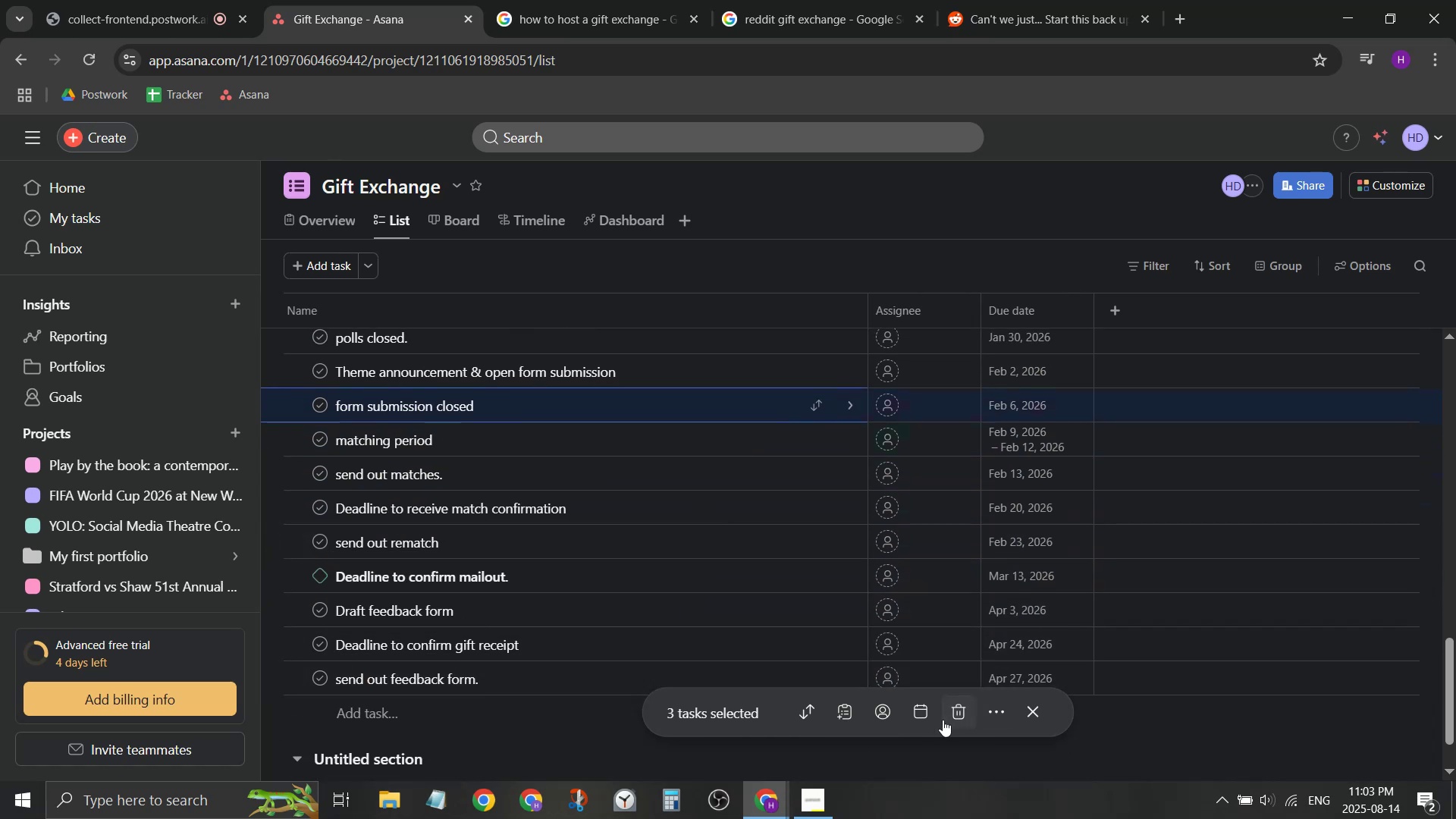 
left_click([1006, 711])
 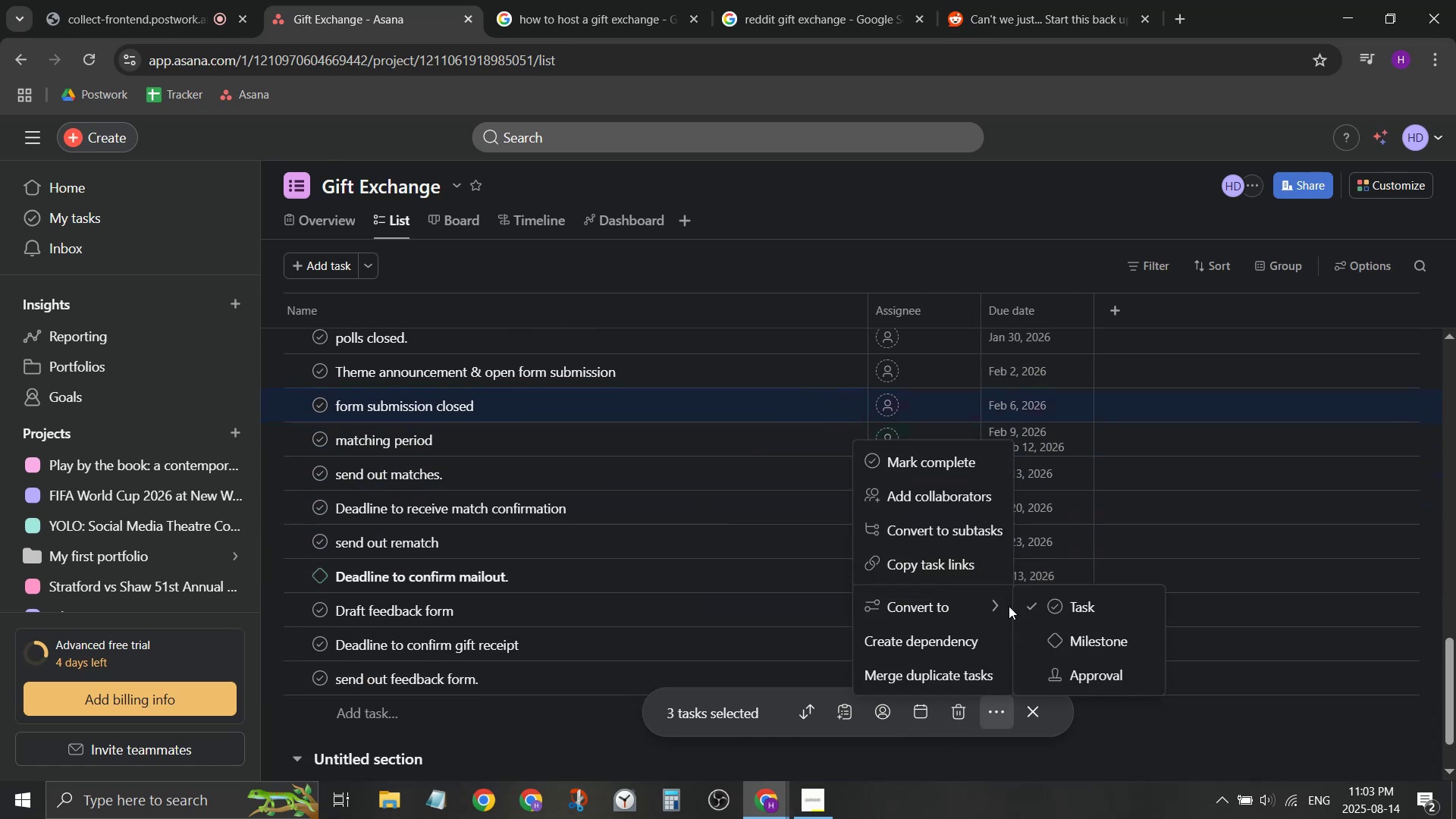 
left_click([1068, 632])
 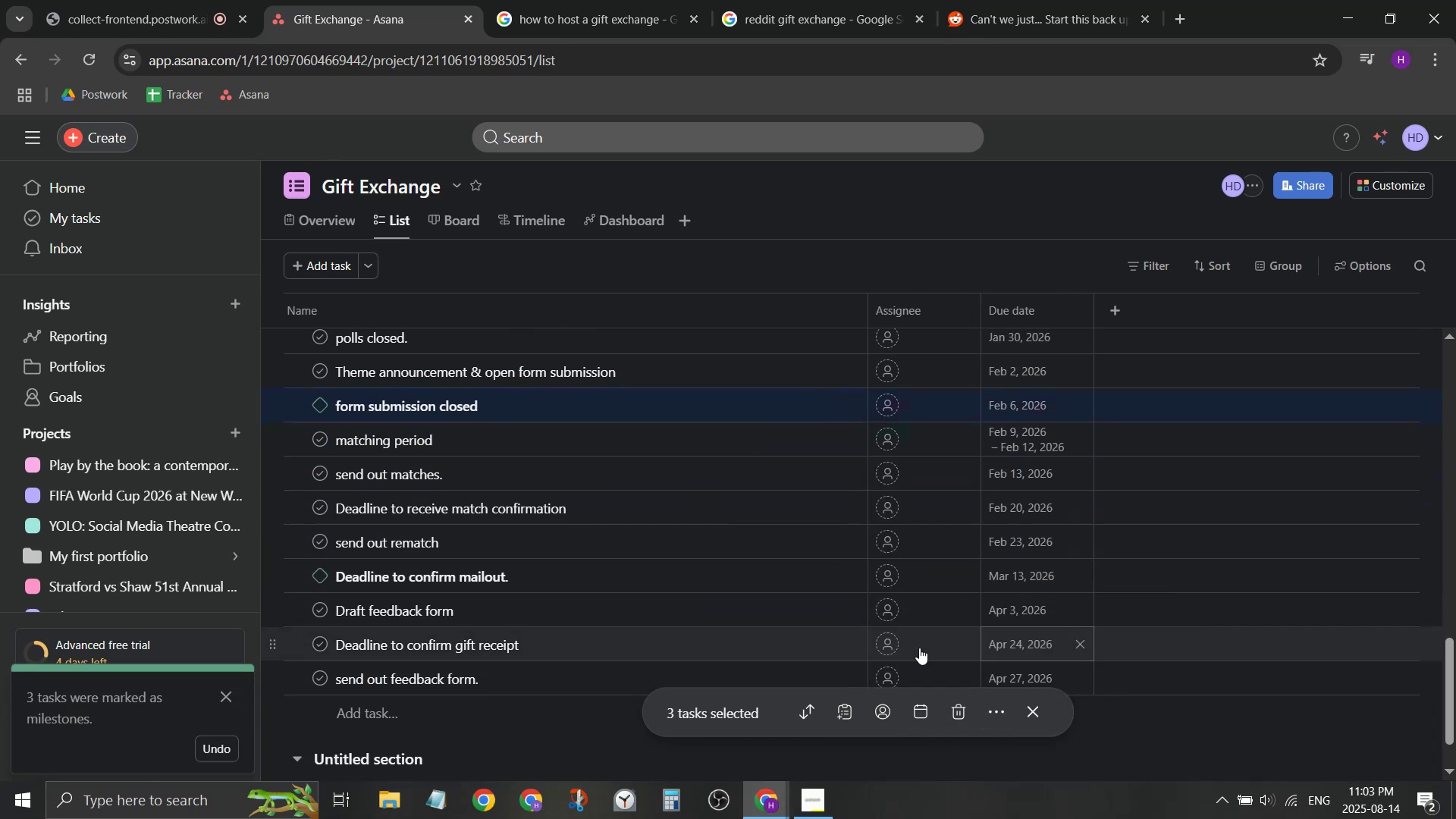 
scroll: coordinate [868, 650], scroll_direction: up, amount: 1.0
 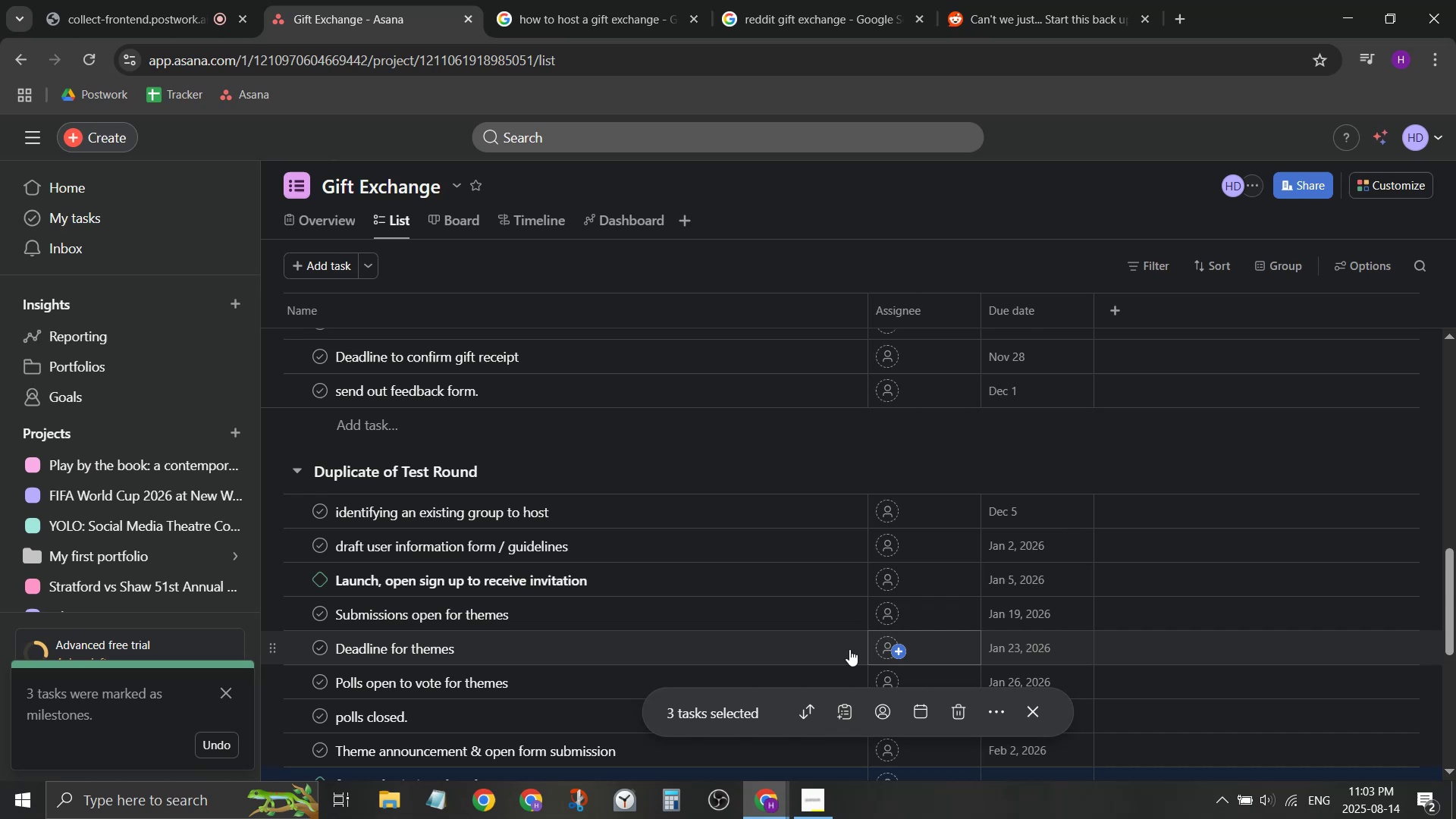 
left_click([139, 0])
 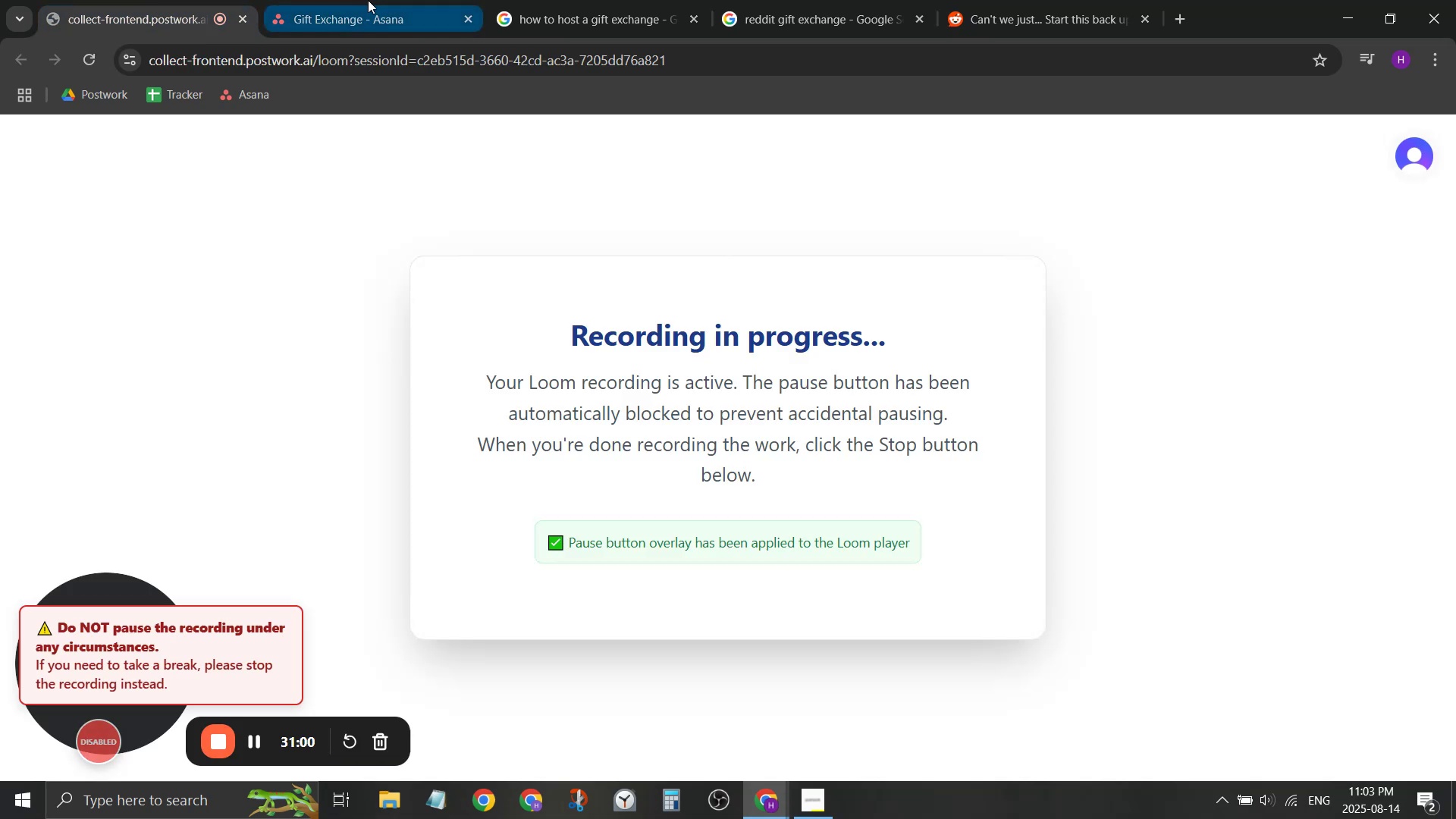 
left_click([368, 0])
 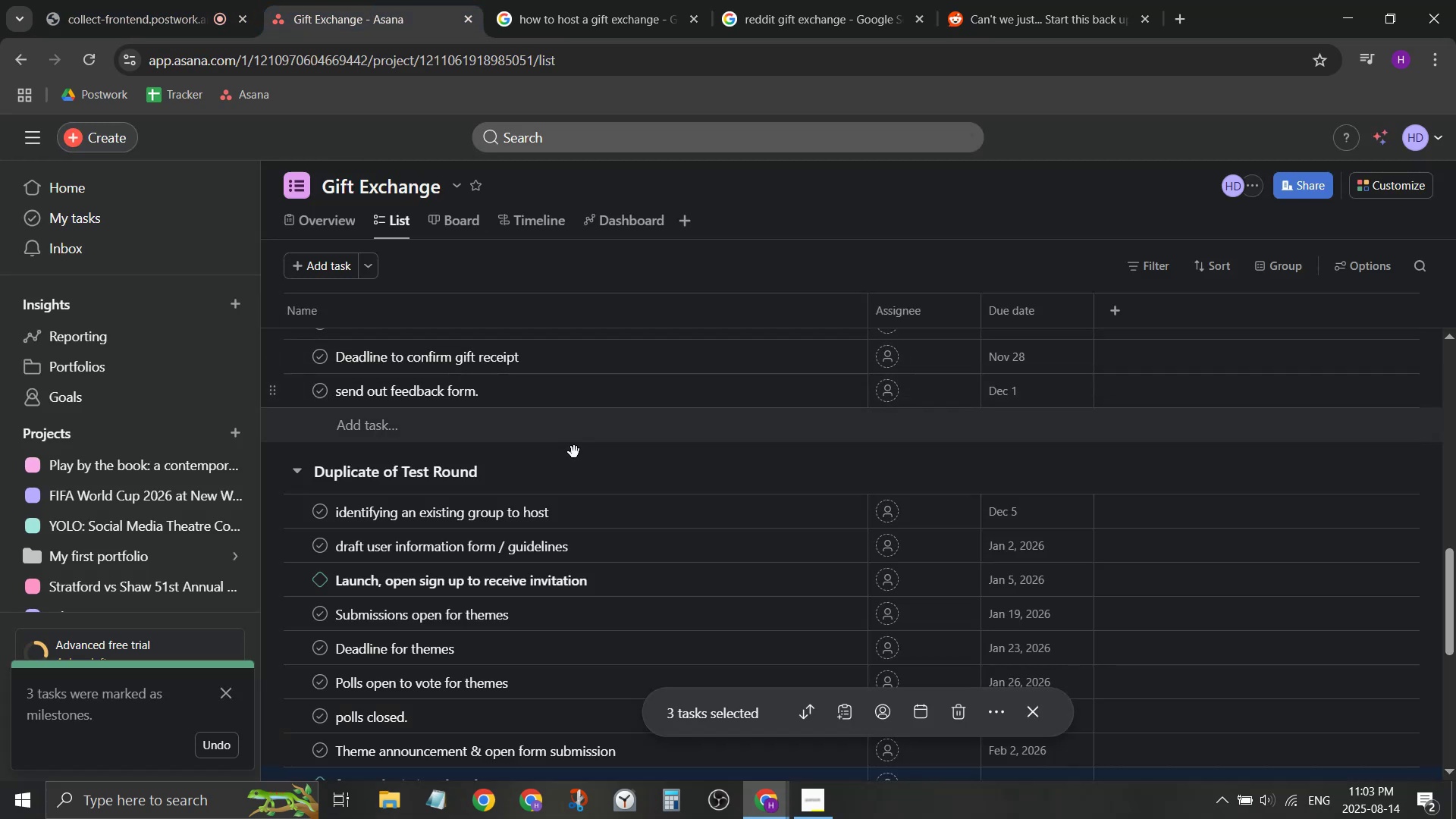 
scroll: coordinate [613, 463], scroll_direction: up, amount: 5.0
 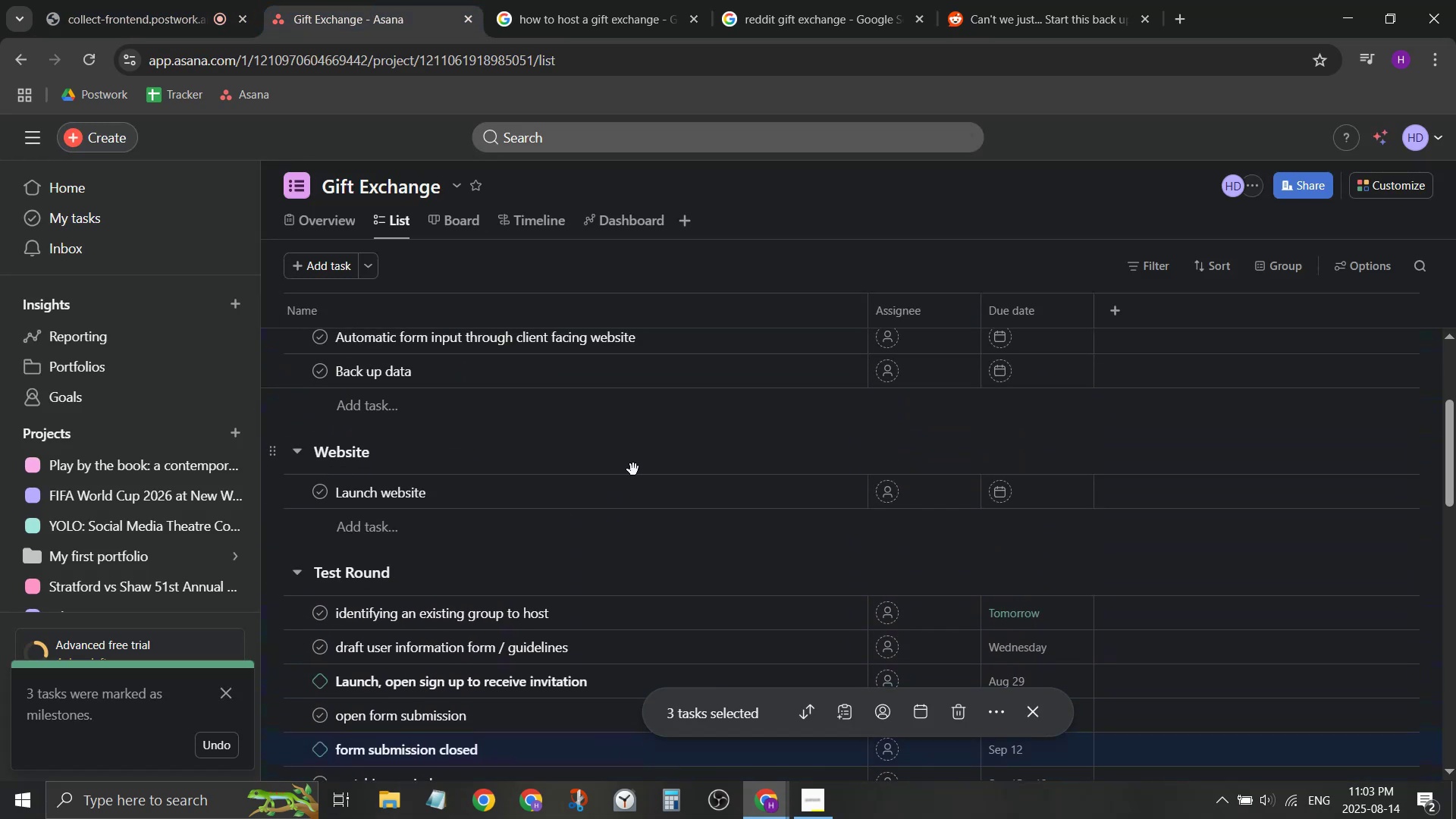 
scroll: coordinate [664, 465], scroll_direction: down, amount: 6.0
 